 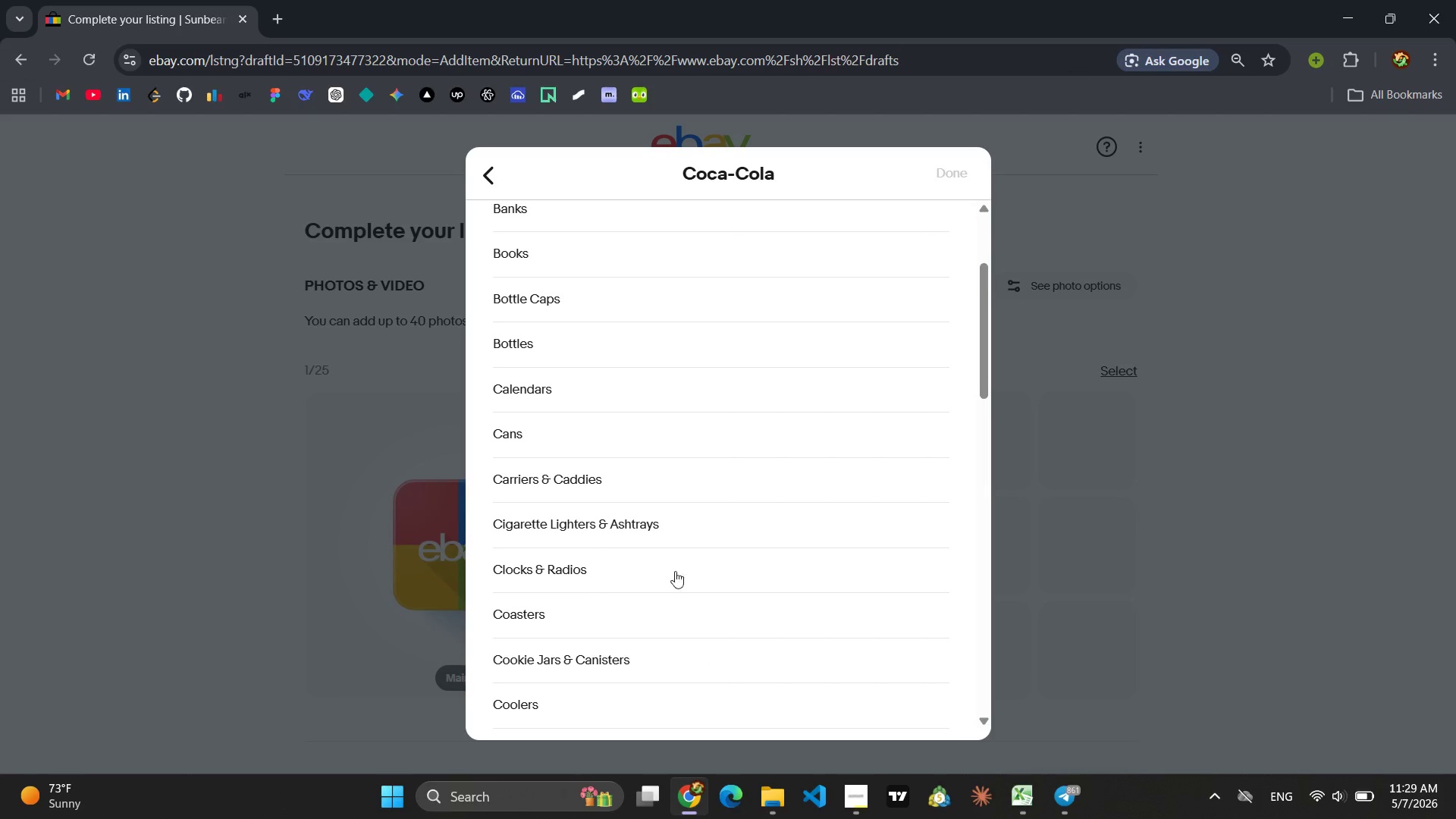 
left_click([493, 174])
 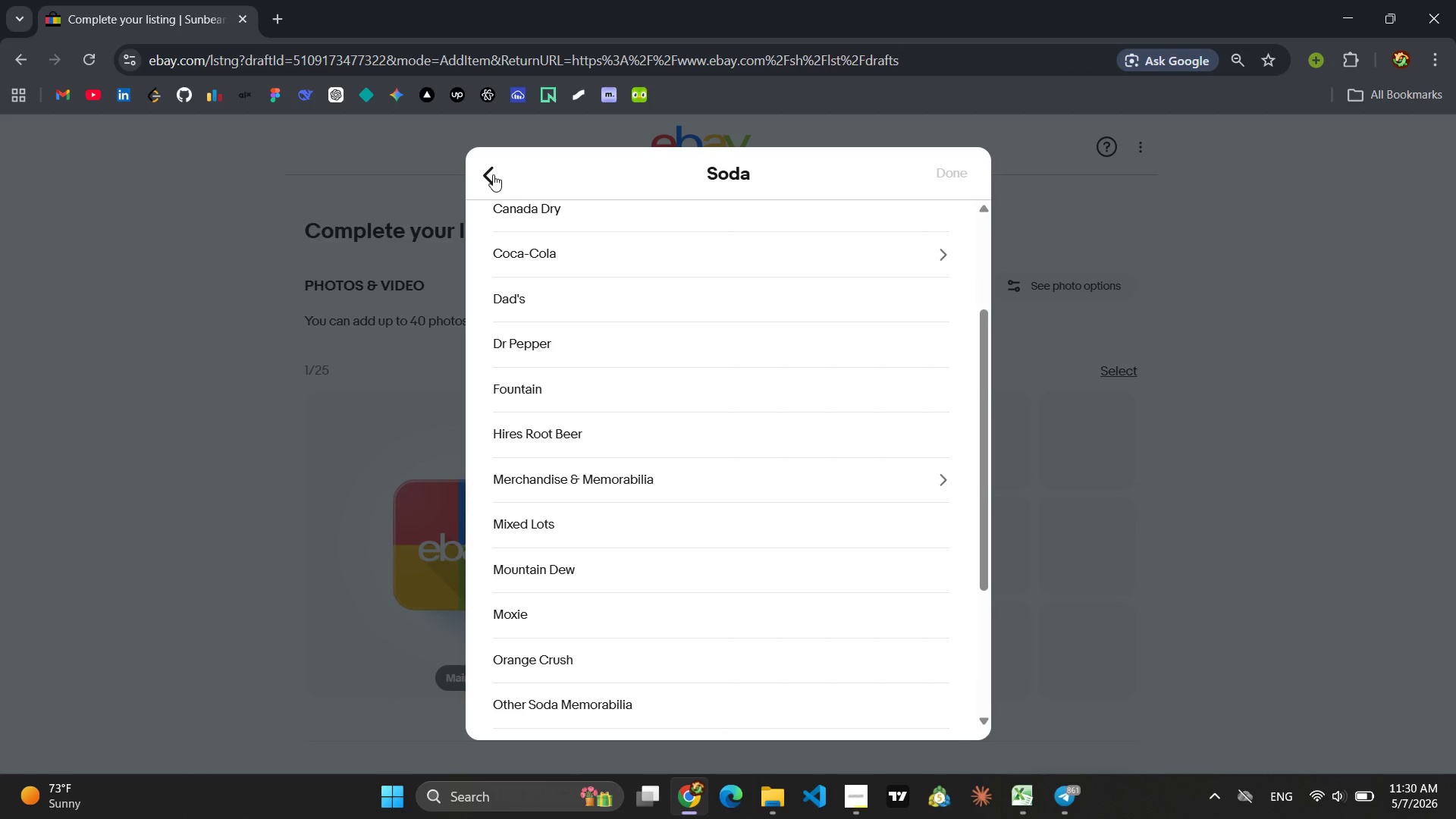 
left_click([493, 174])
 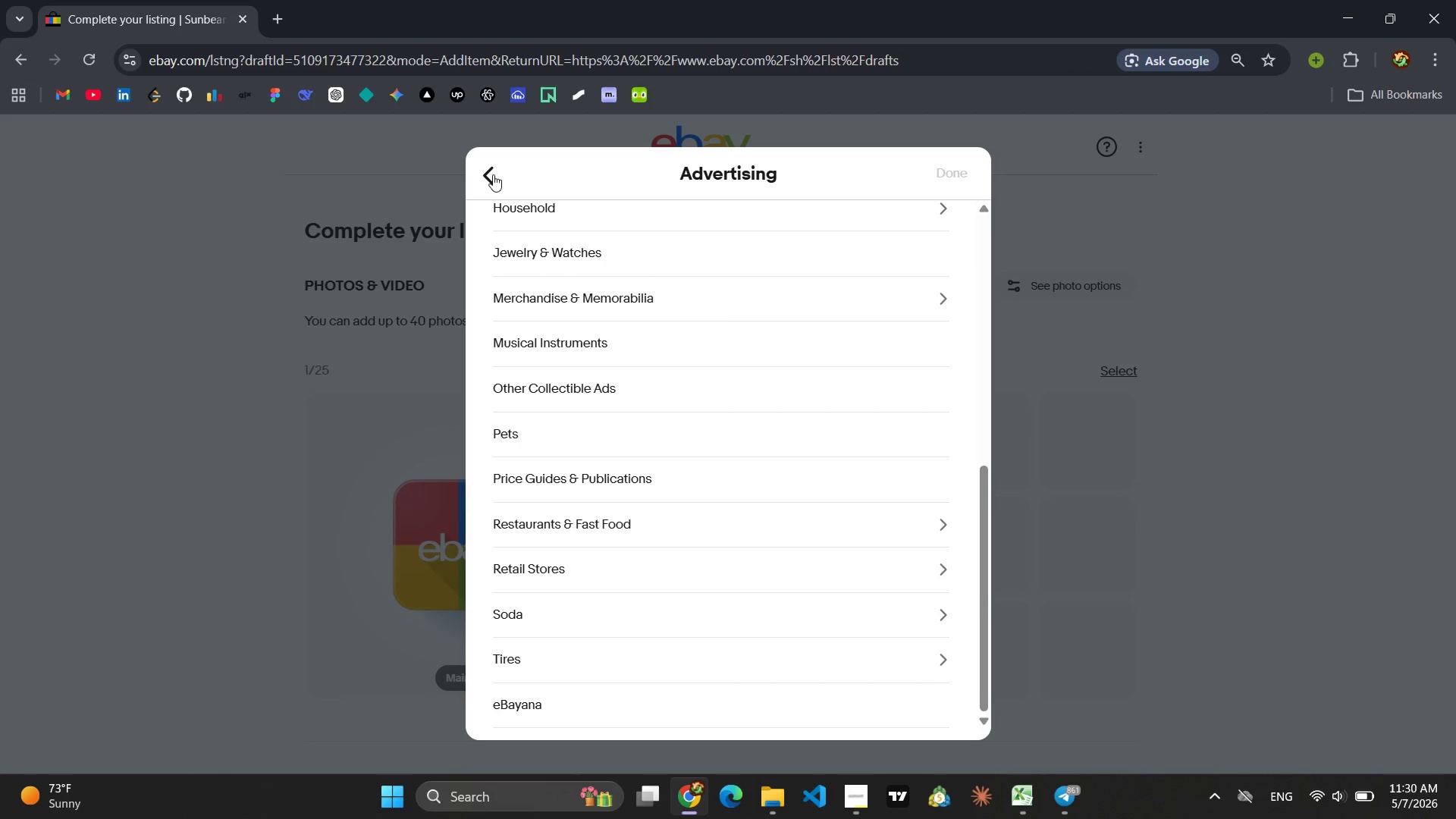 
left_click([493, 174])
 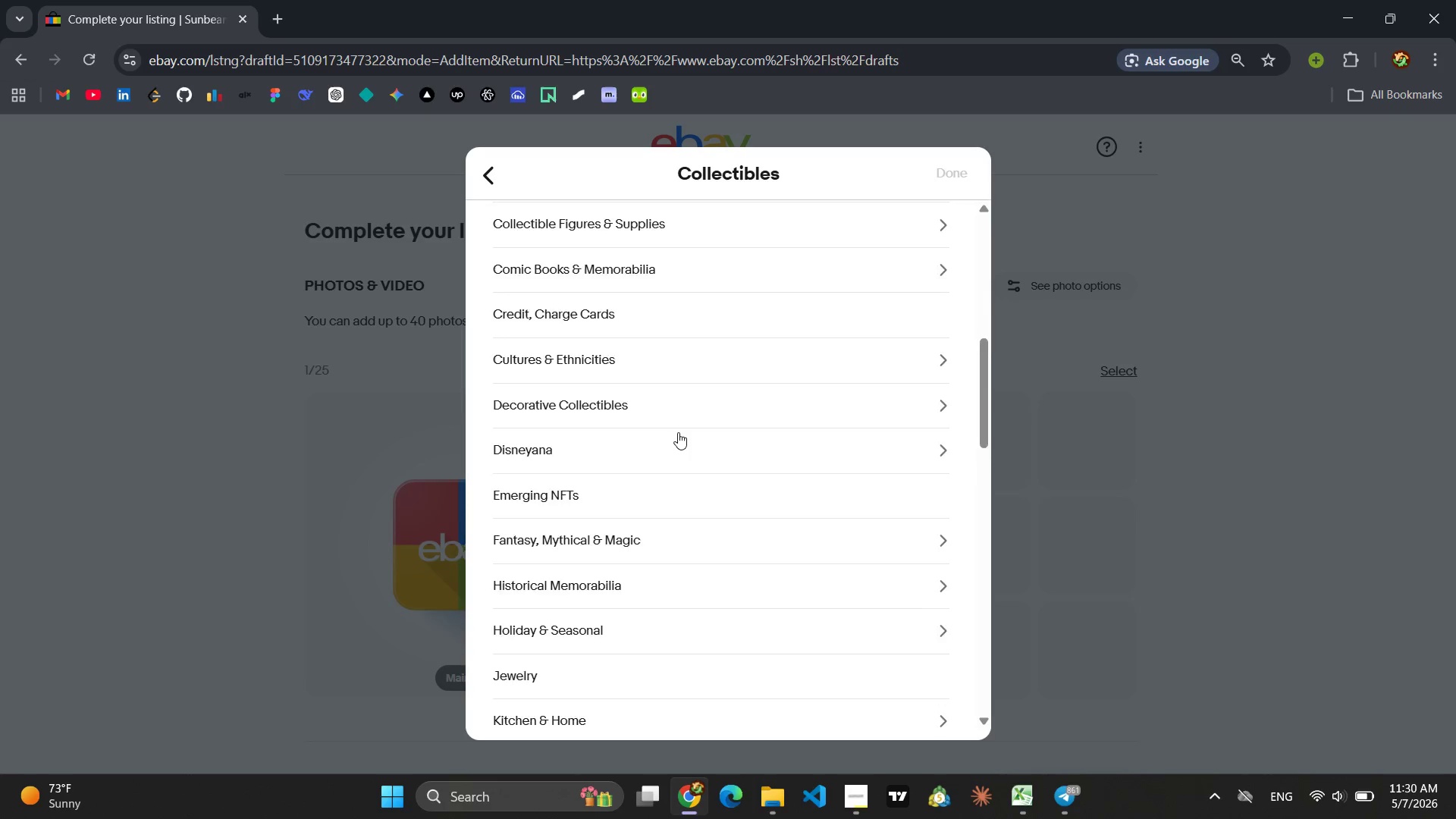 
wait(6.25)
 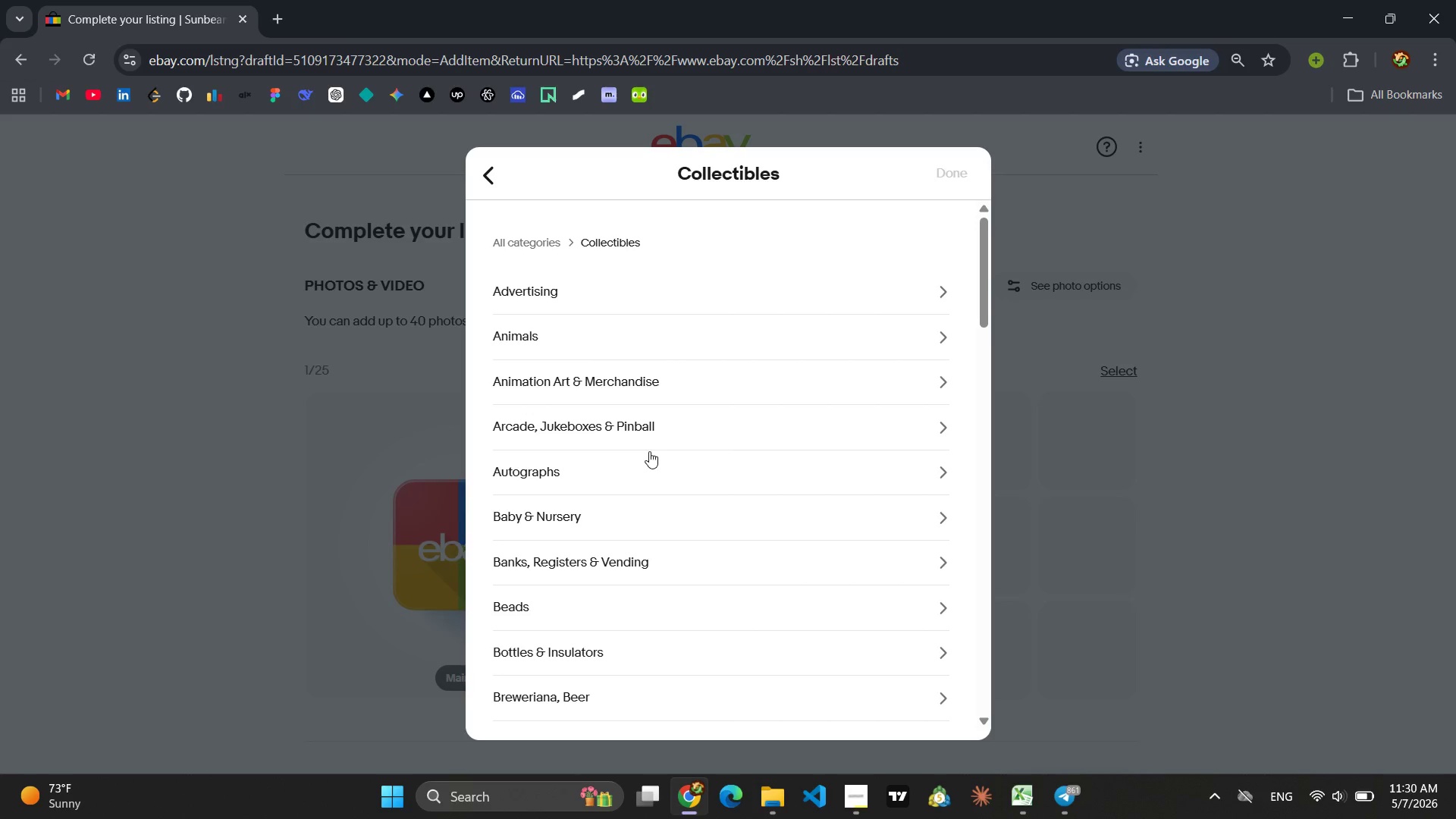 
left_click([579, 582])
 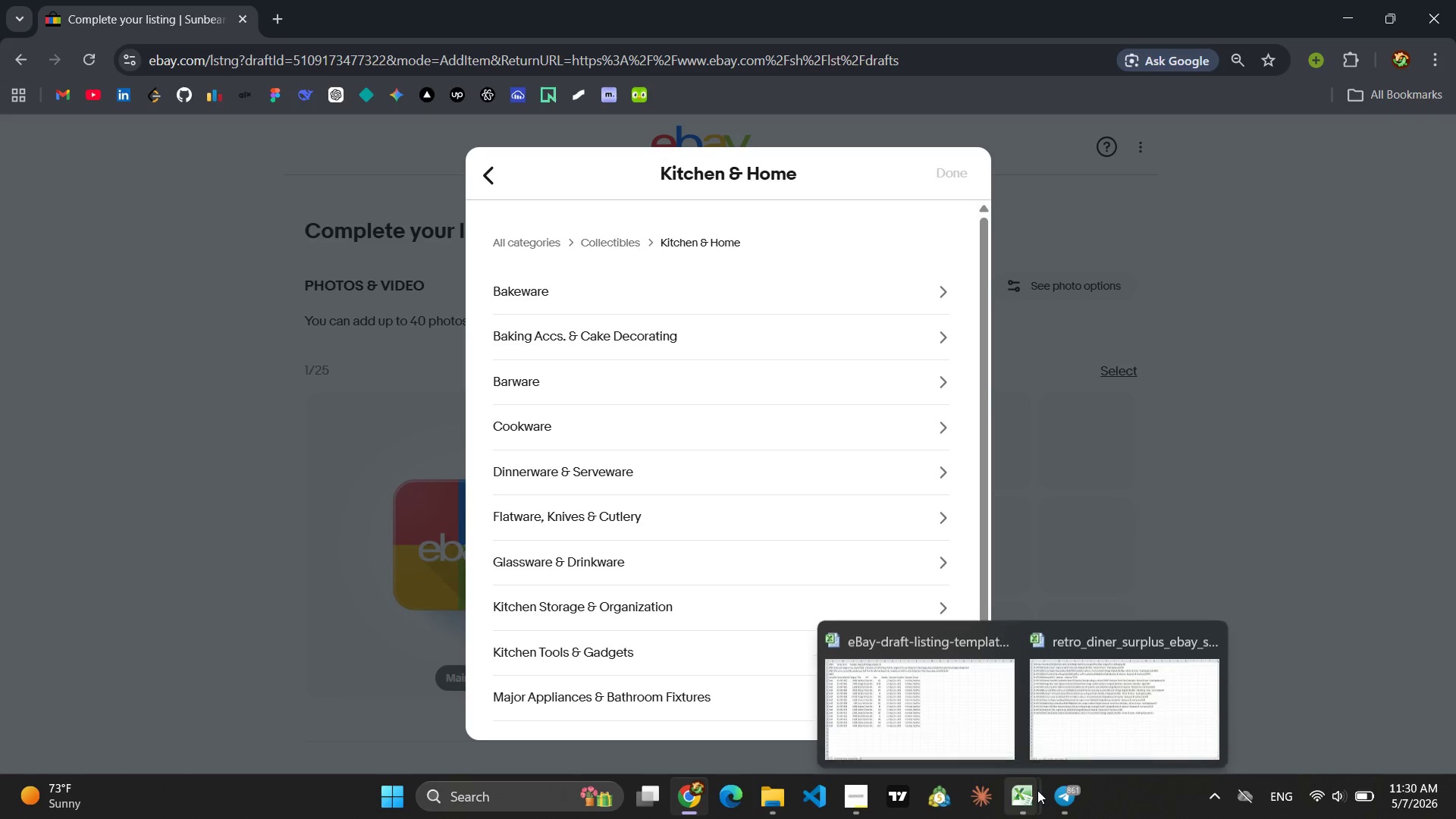 
wait(6.53)
 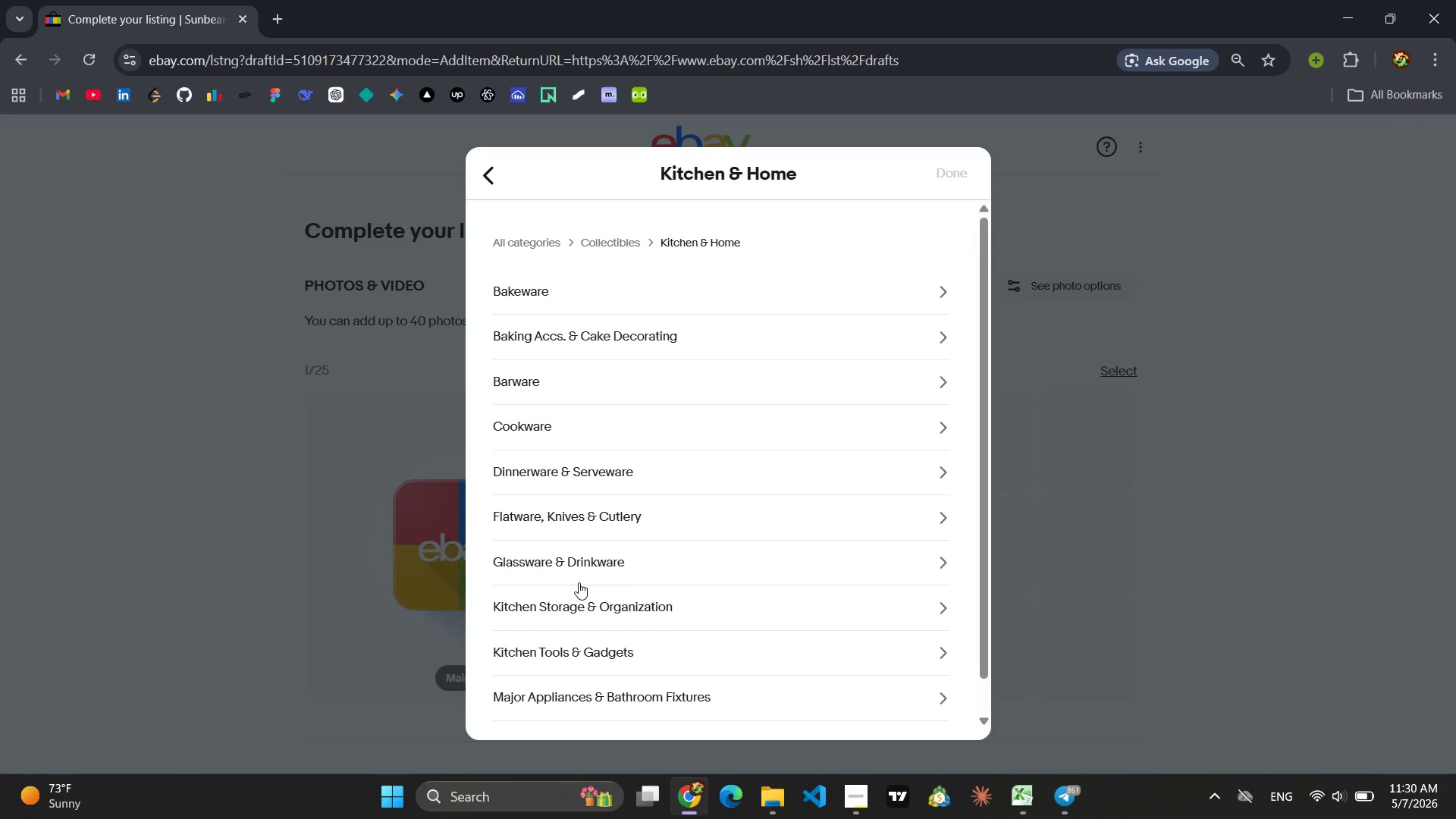 
left_click([1077, 701])
 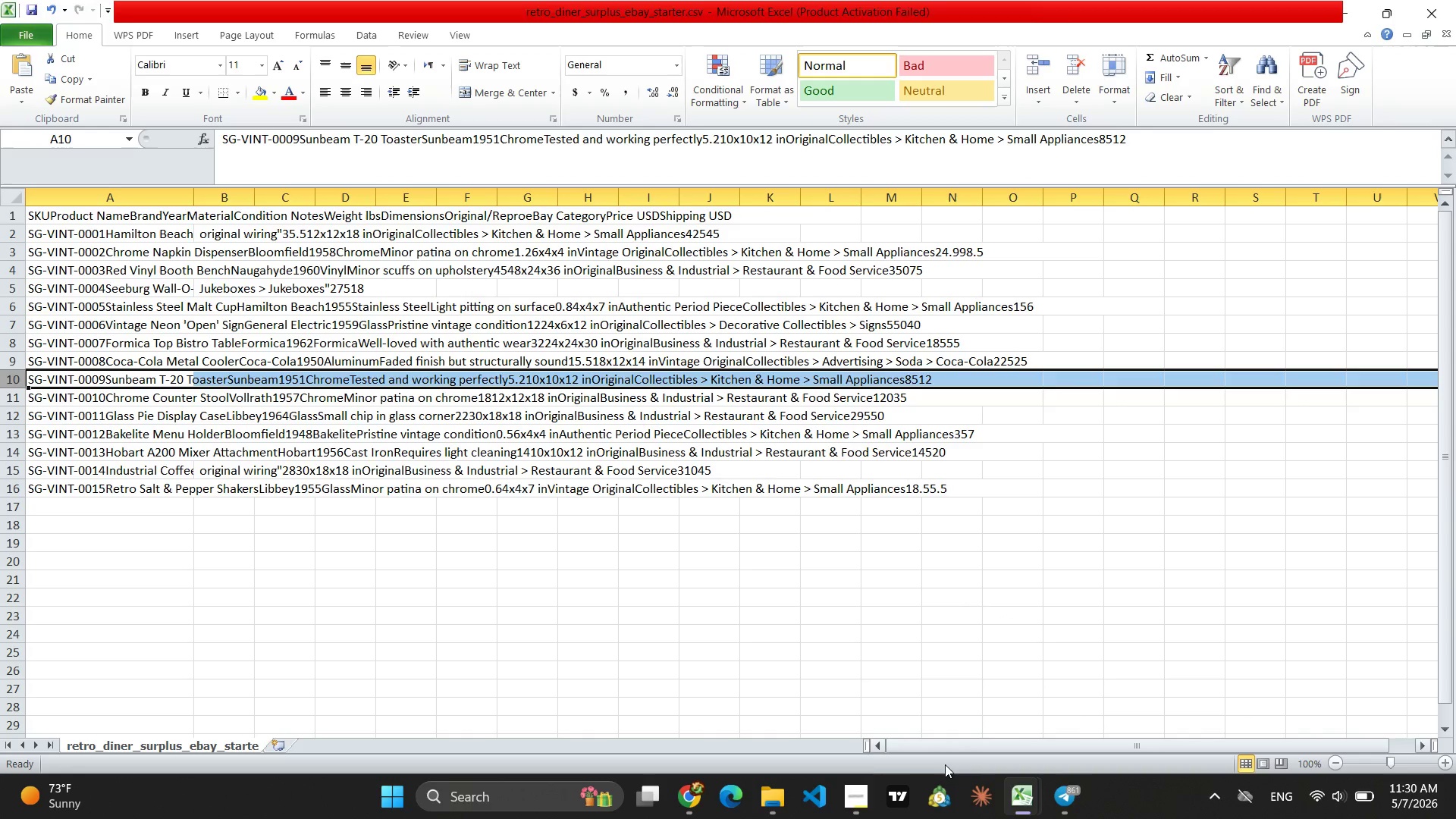 
left_click([699, 807])
 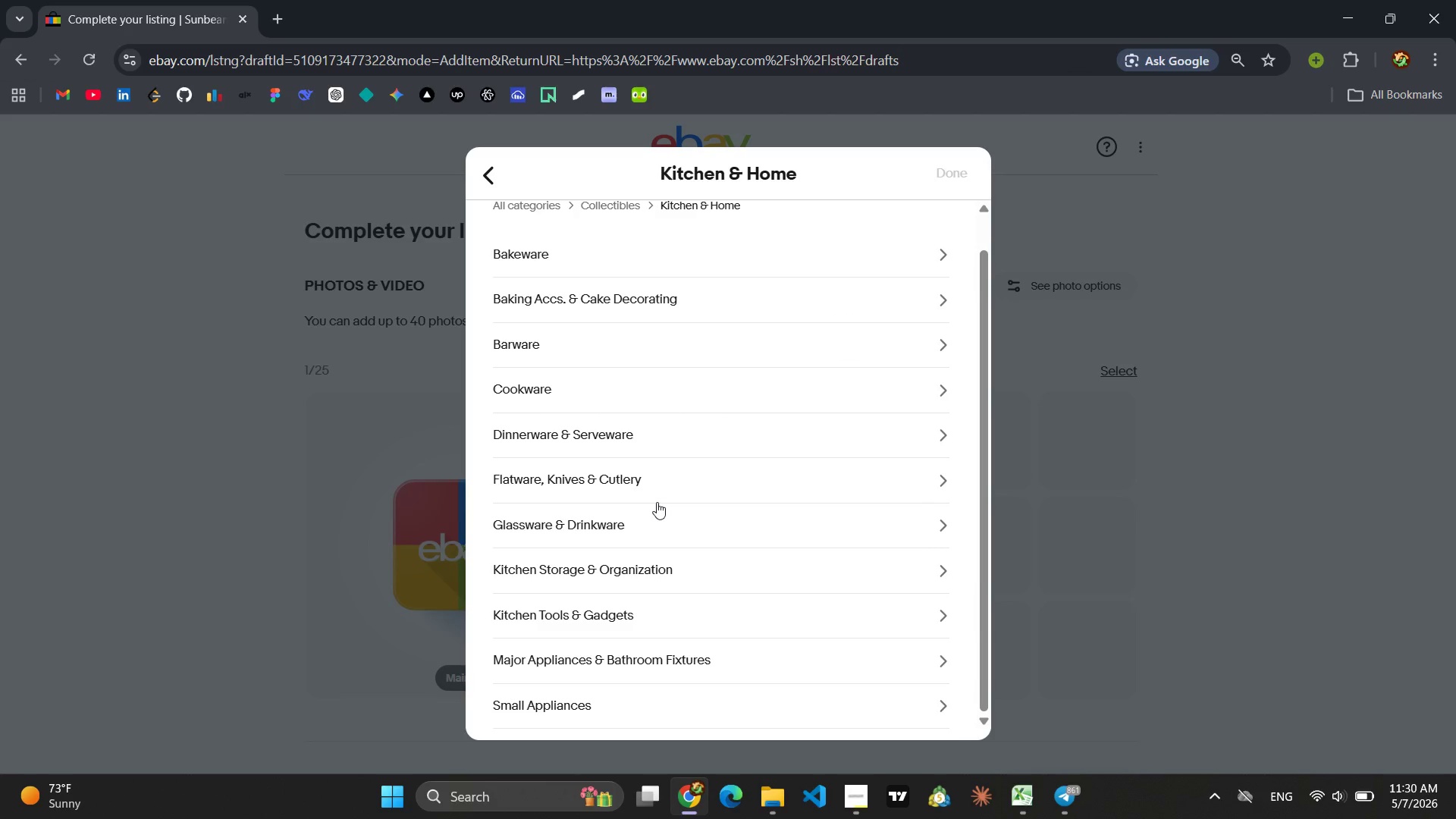 
left_click([557, 711])
 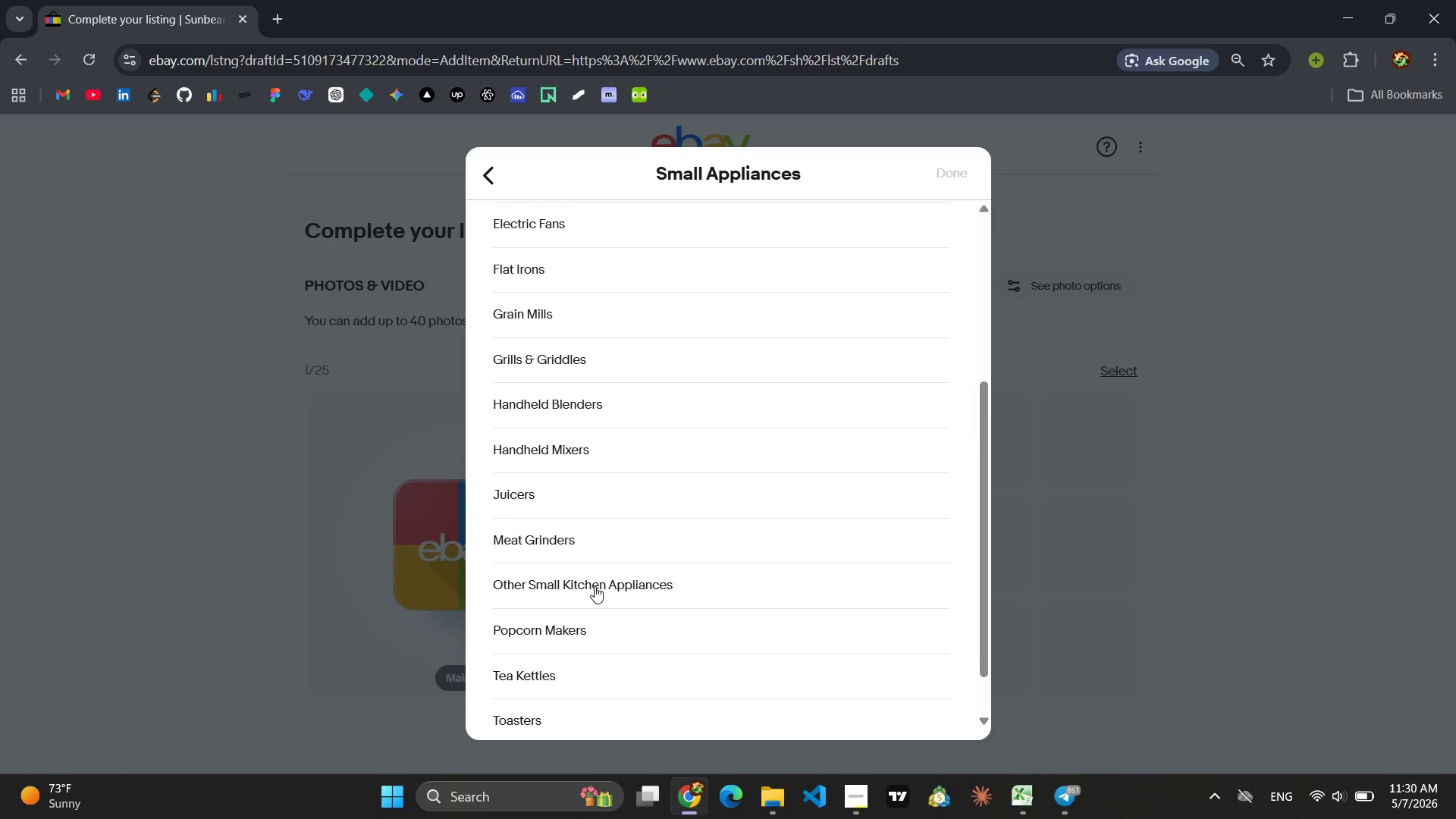 
wait(6.41)
 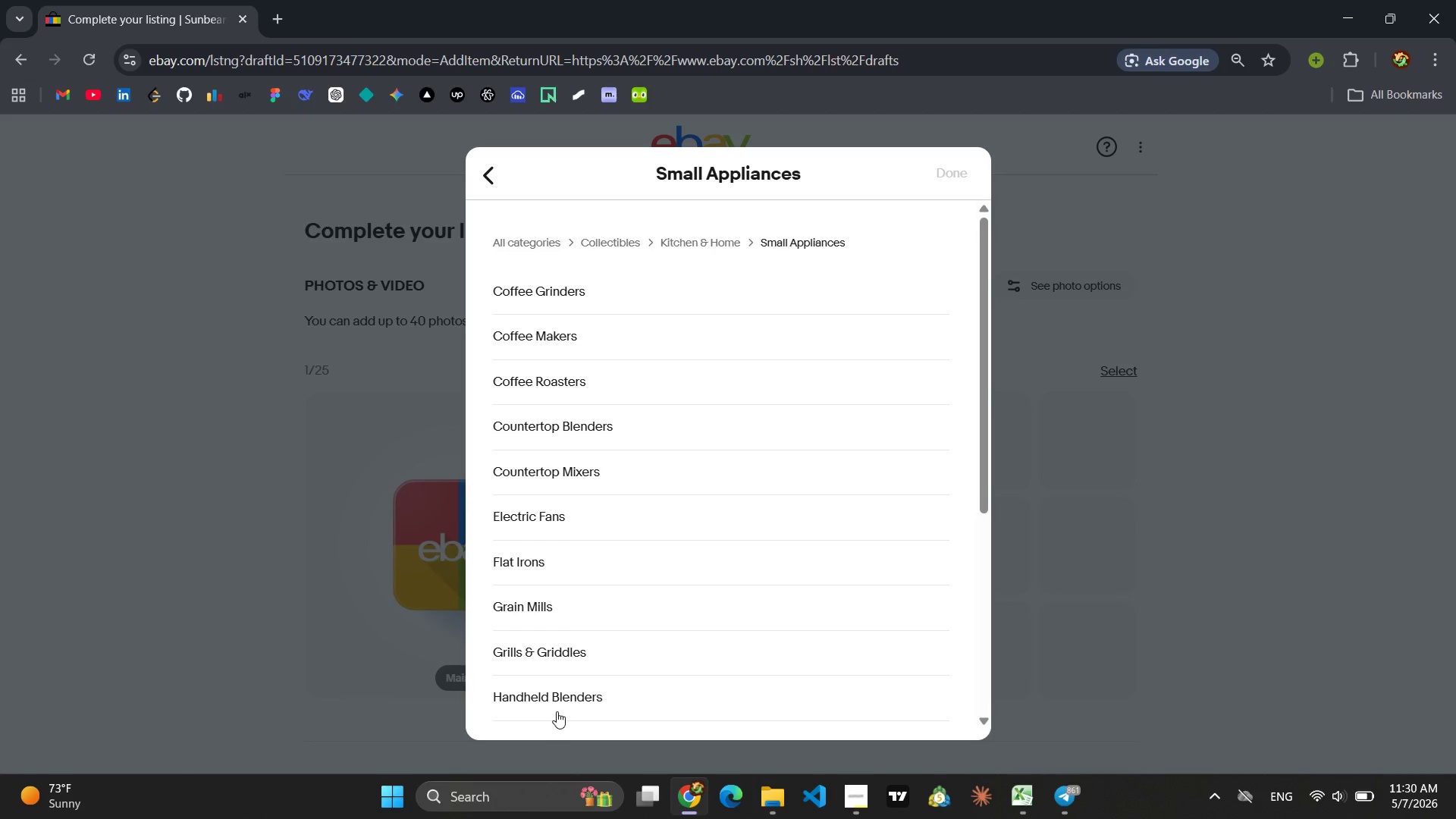 
left_click([531, 664])
 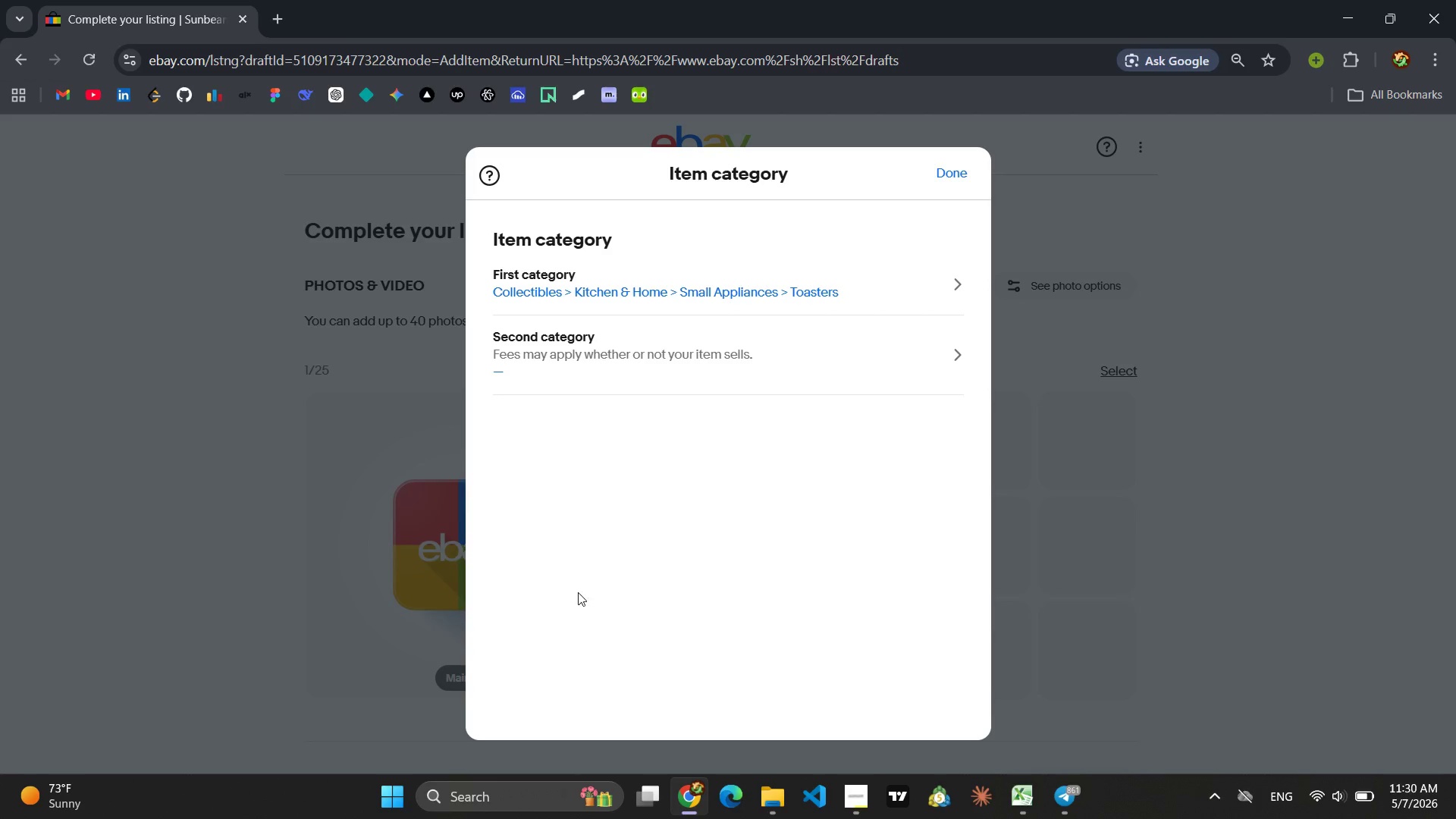 
wait(5.64)
 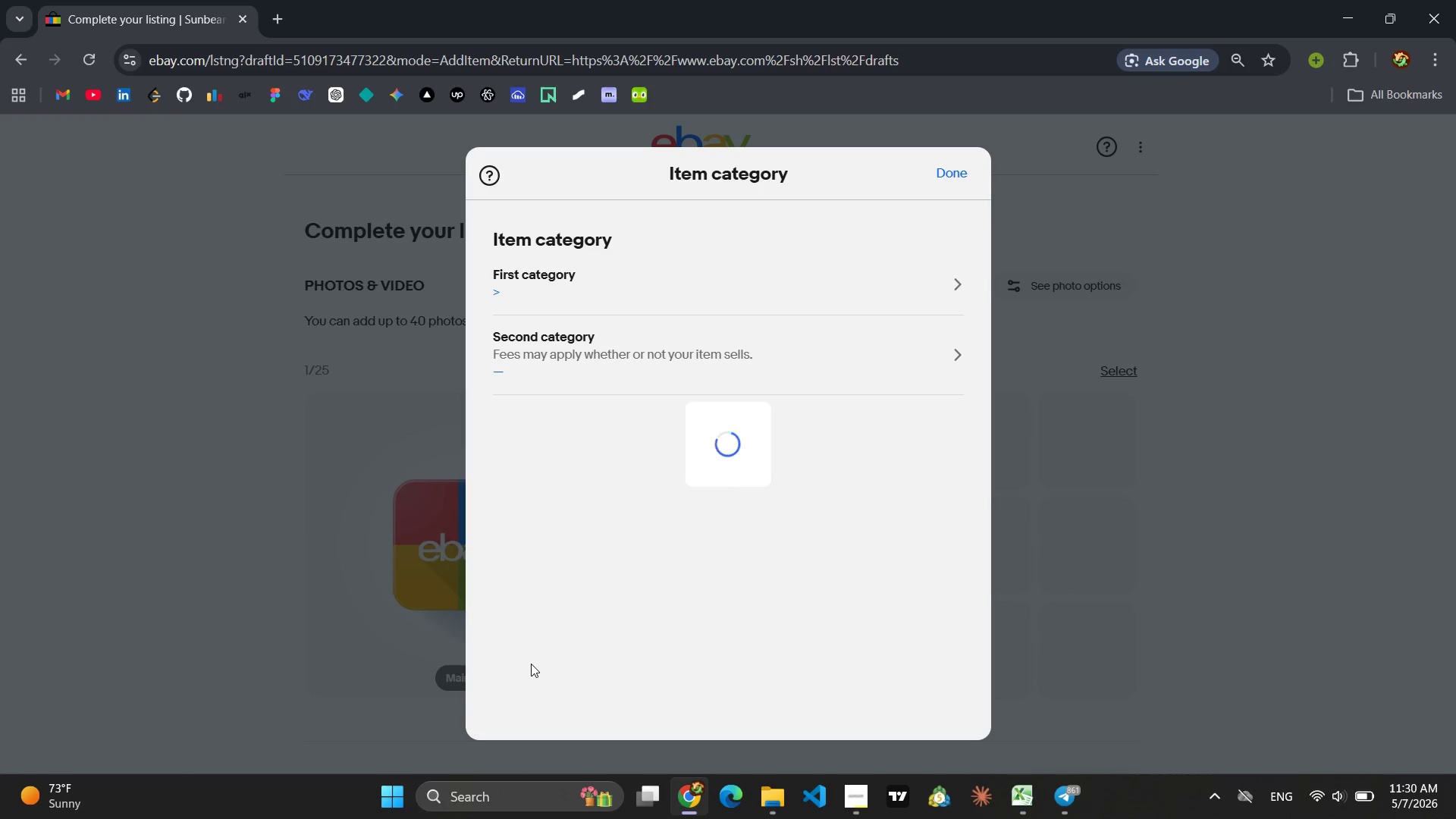 
left_click([949, 171])
 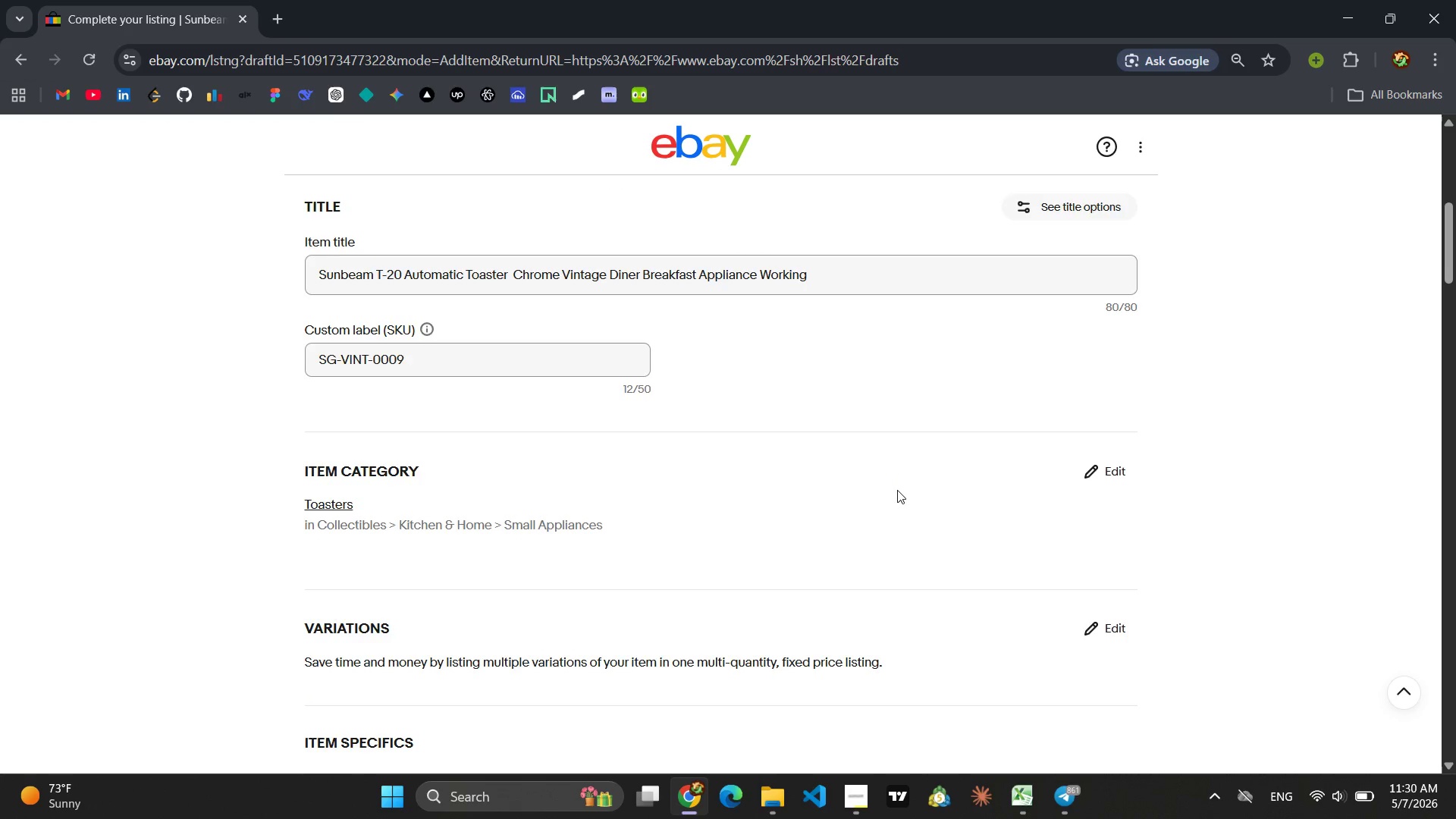 
wait(8.06)
 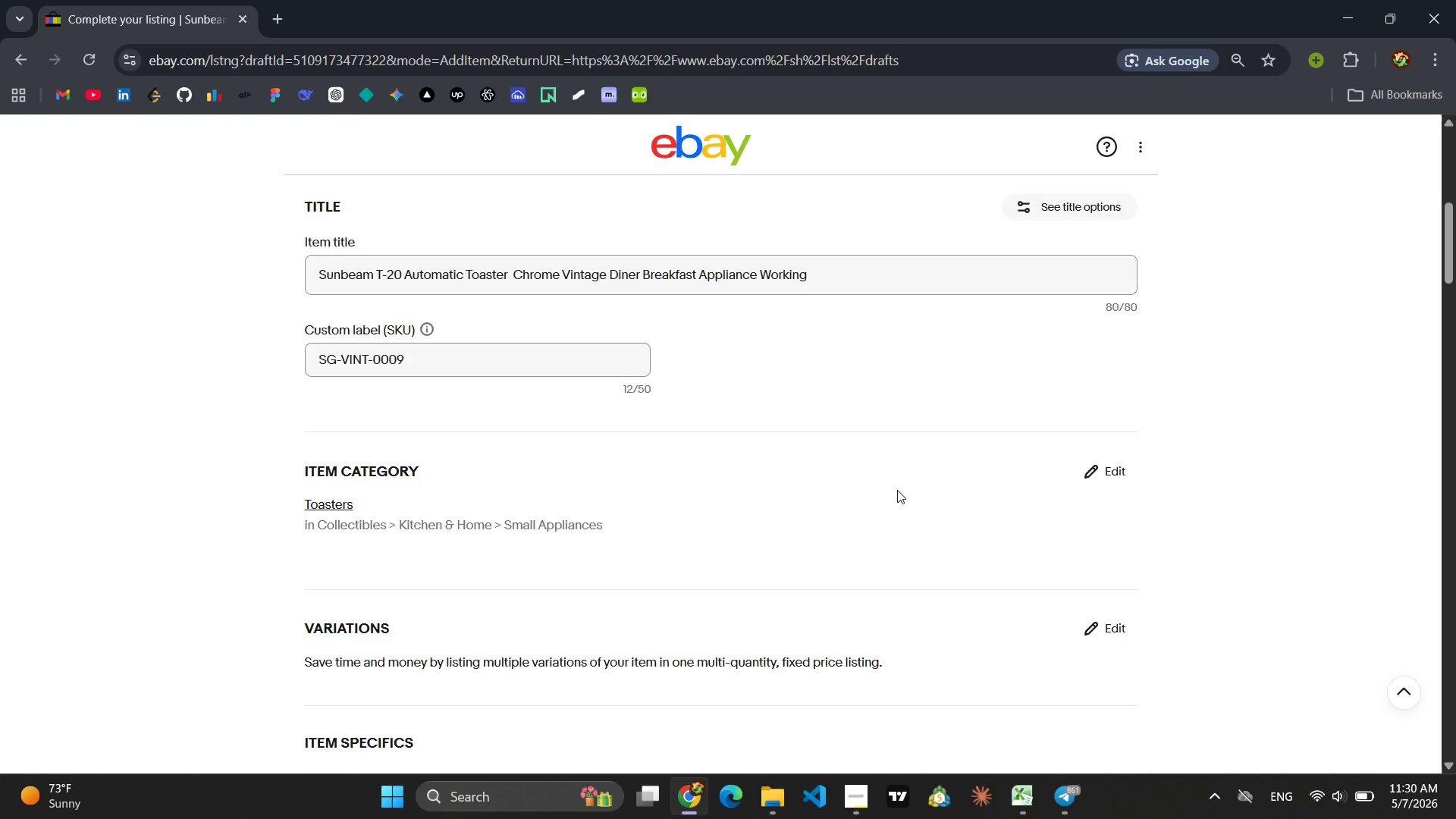 
left_click([872, 485])
 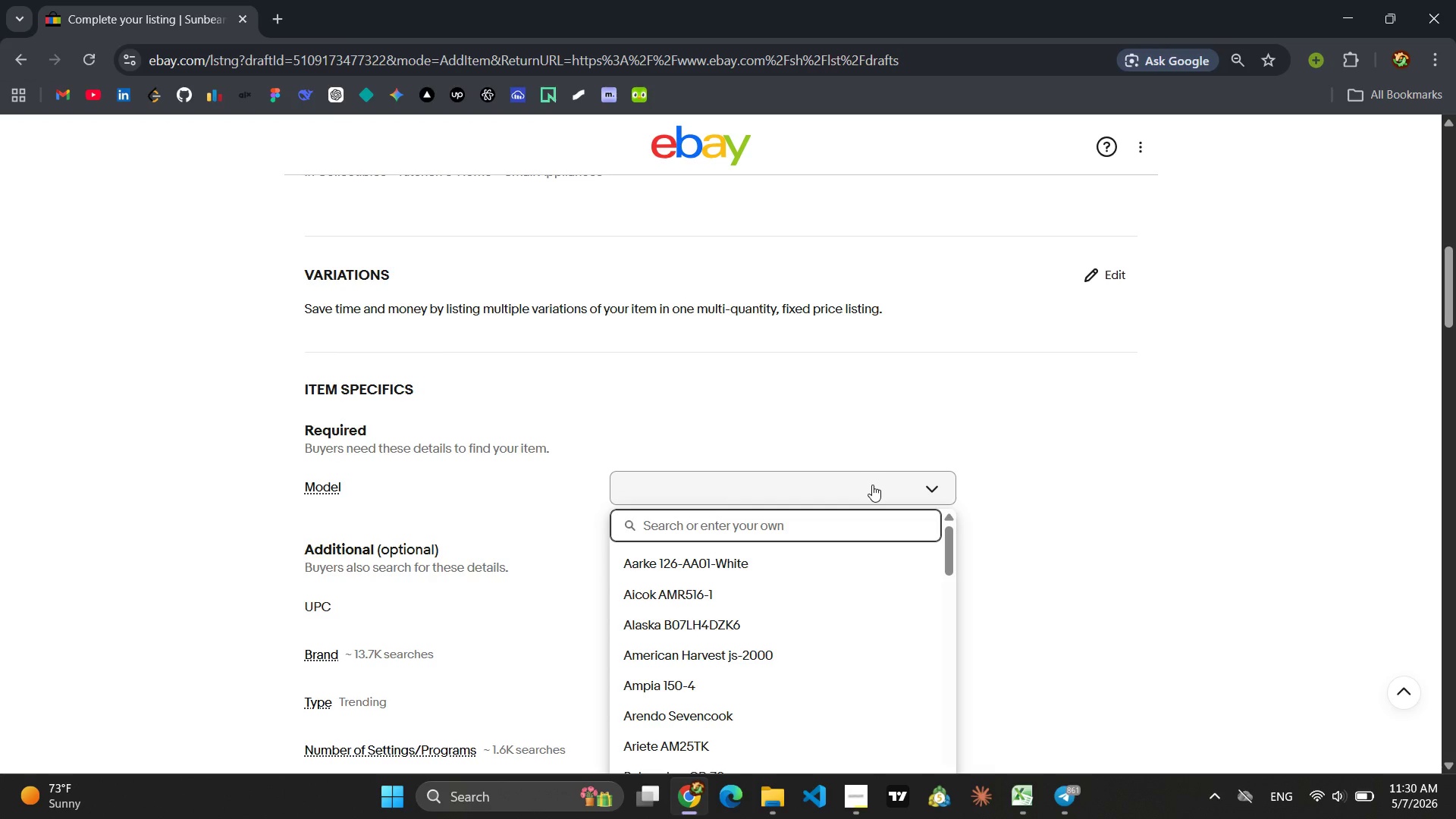 
wait(5.39)
 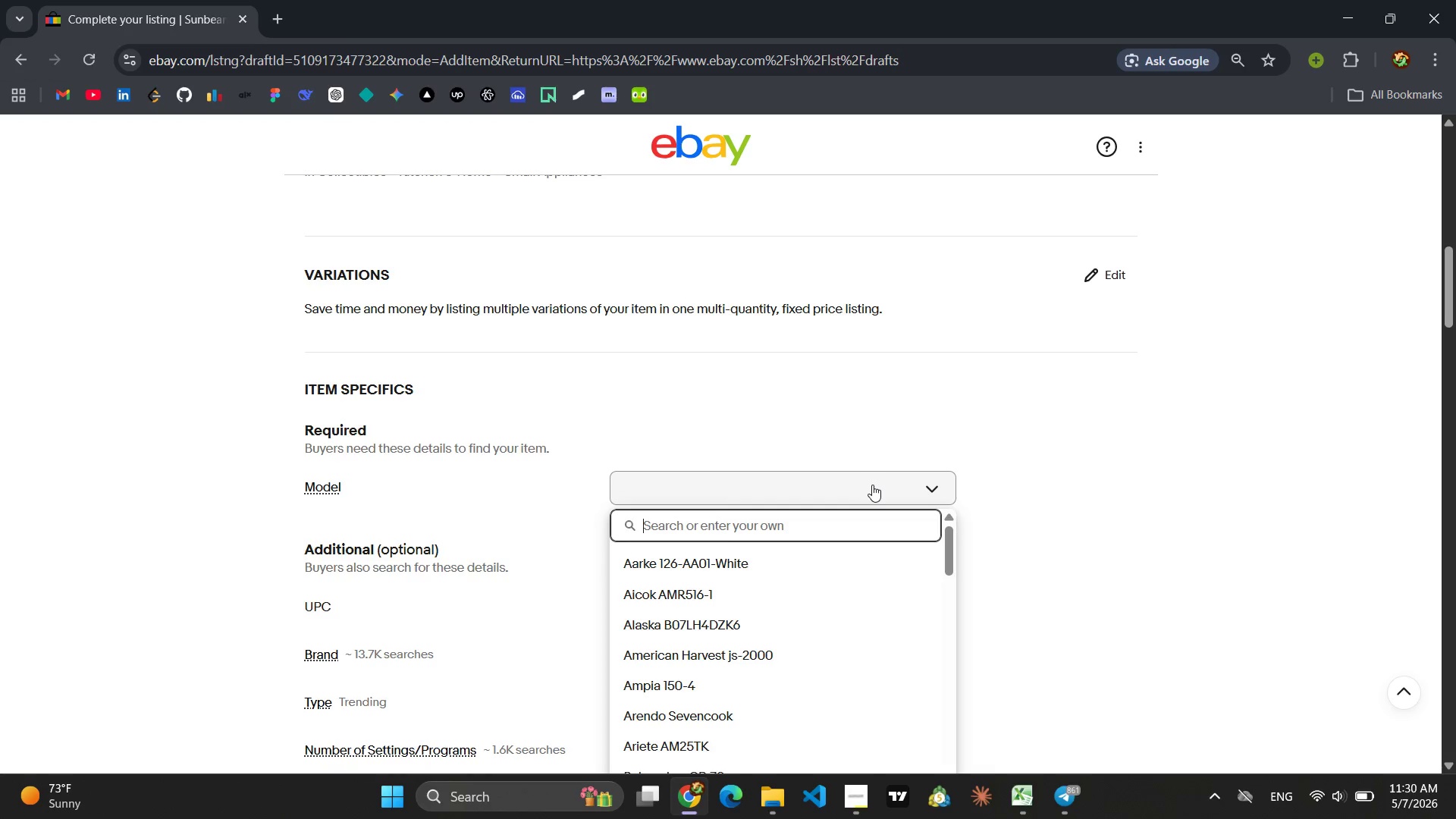 
type(T-20)
 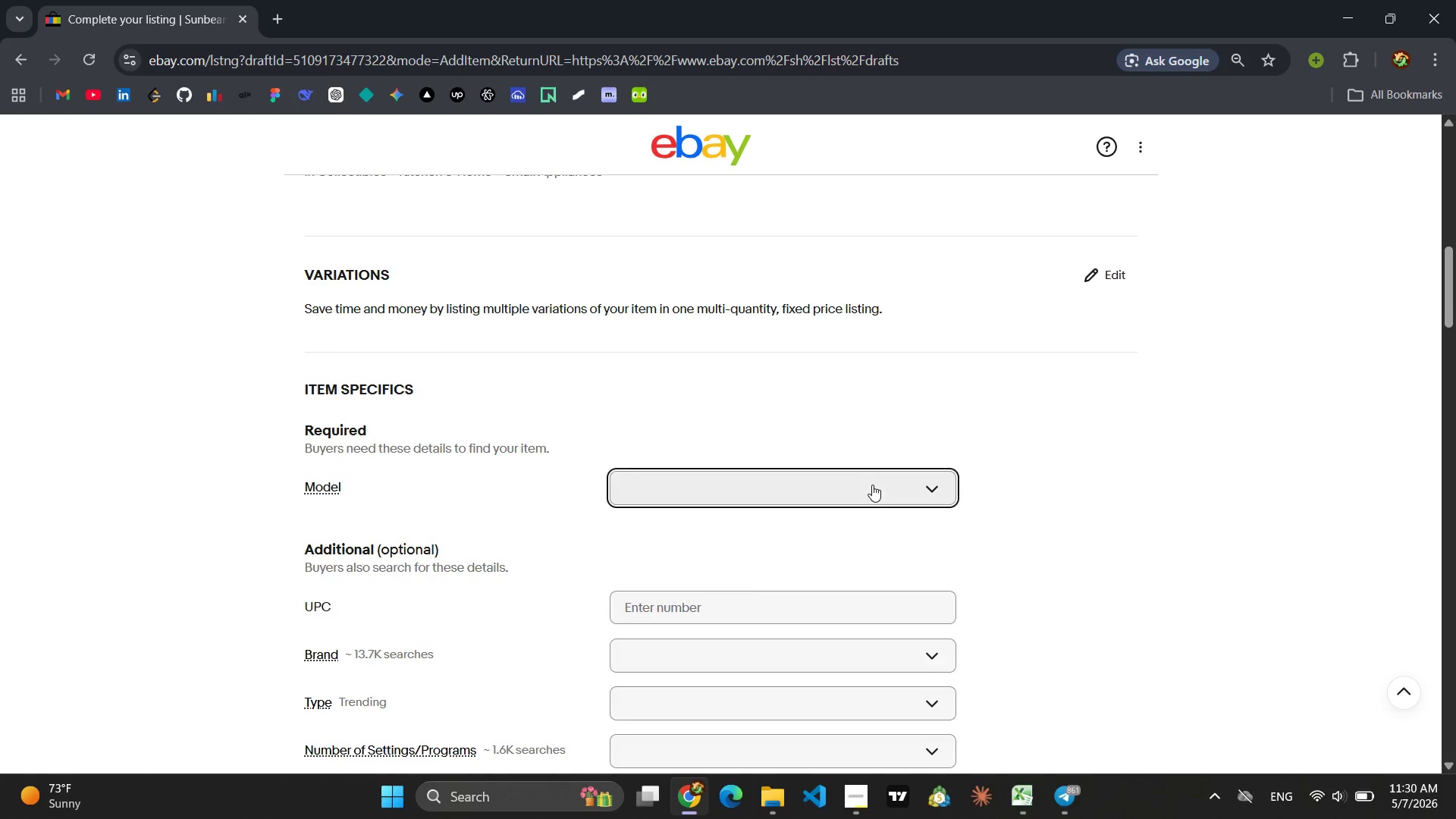 
key(Enter)
 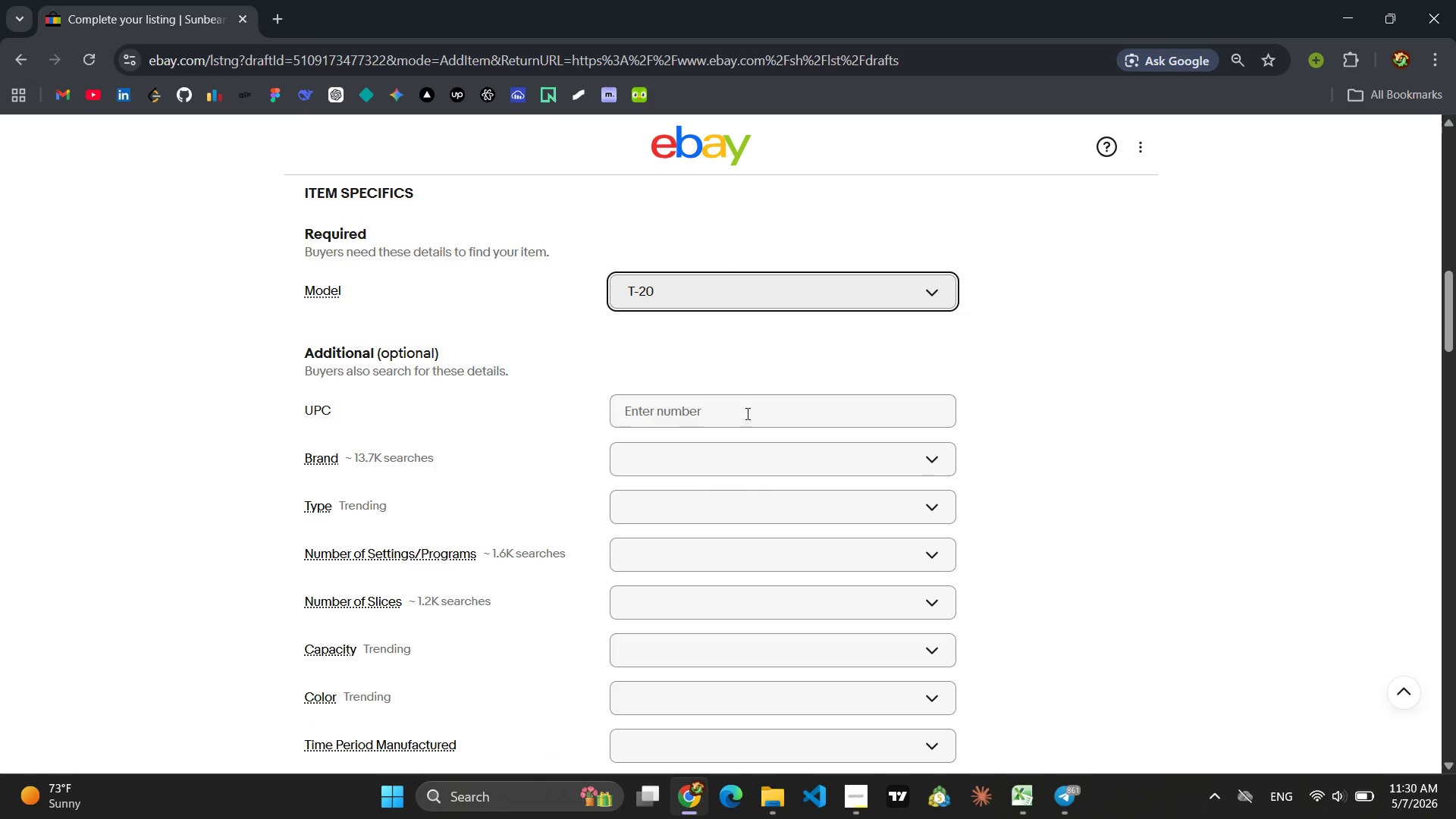 
left_click([702, 412])
 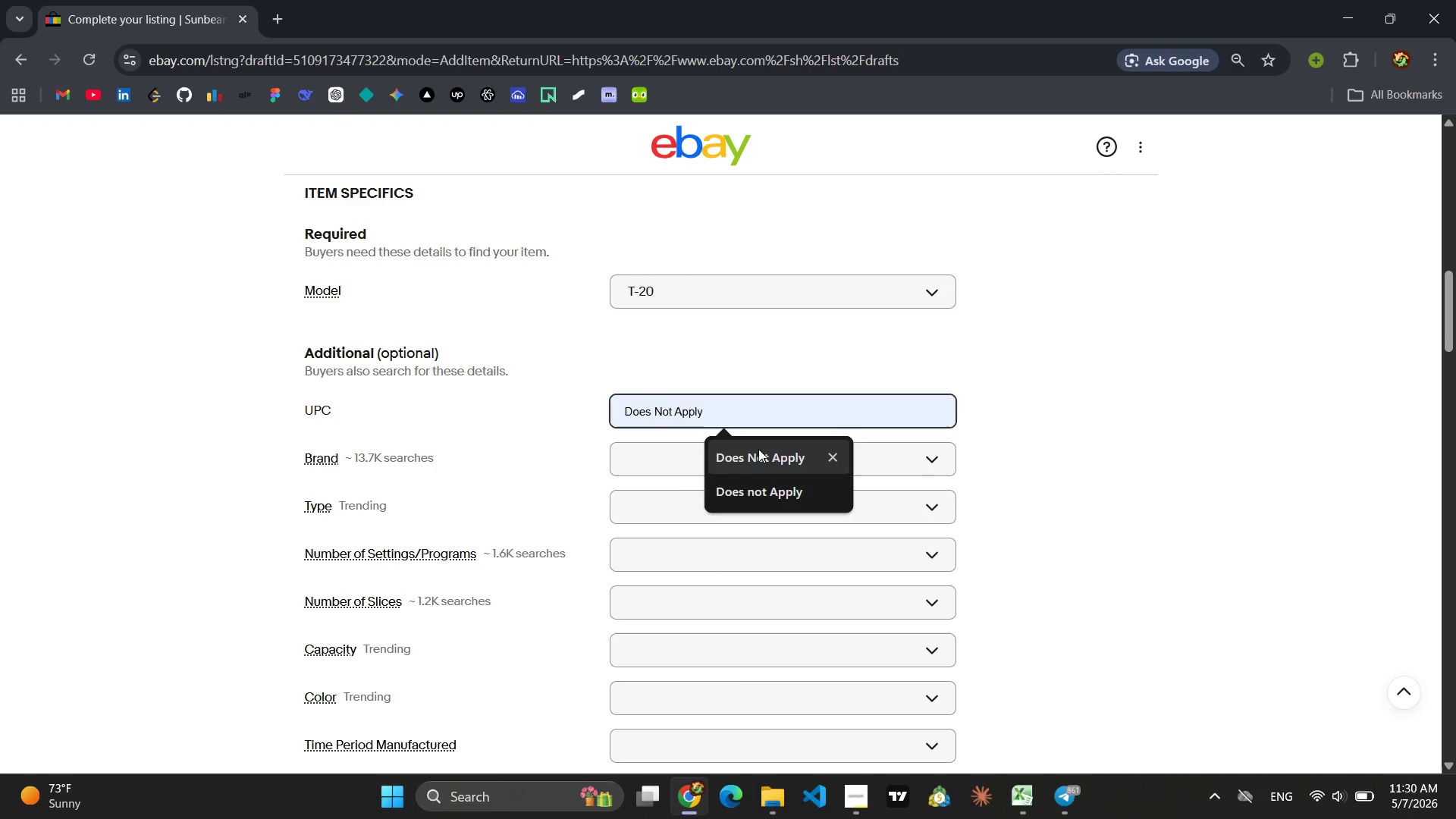 
left_click([758, 449])
 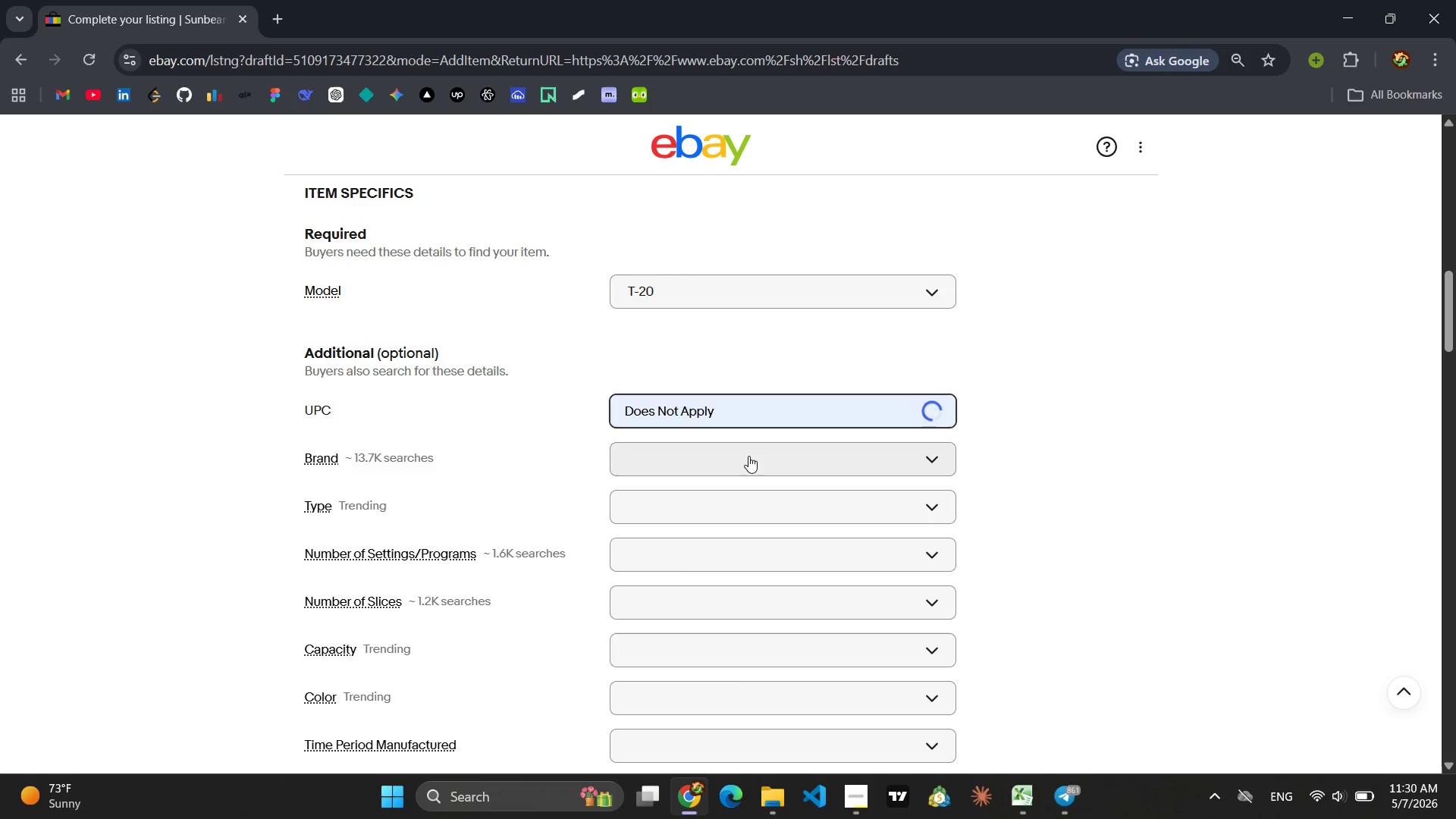 
left_click([702, 475])
 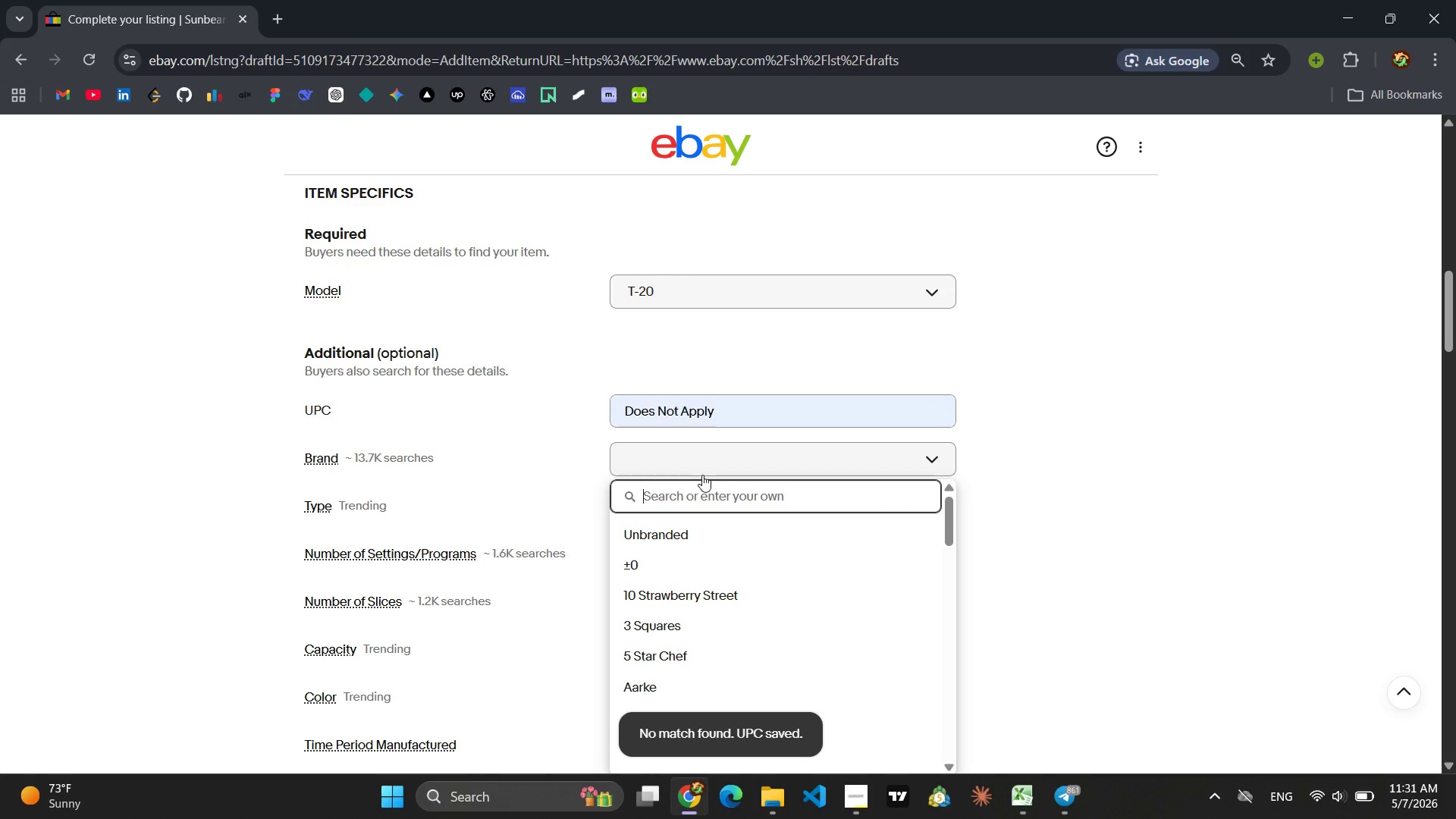 
type(Sub)
key(Backspace)
type(nbeam)
 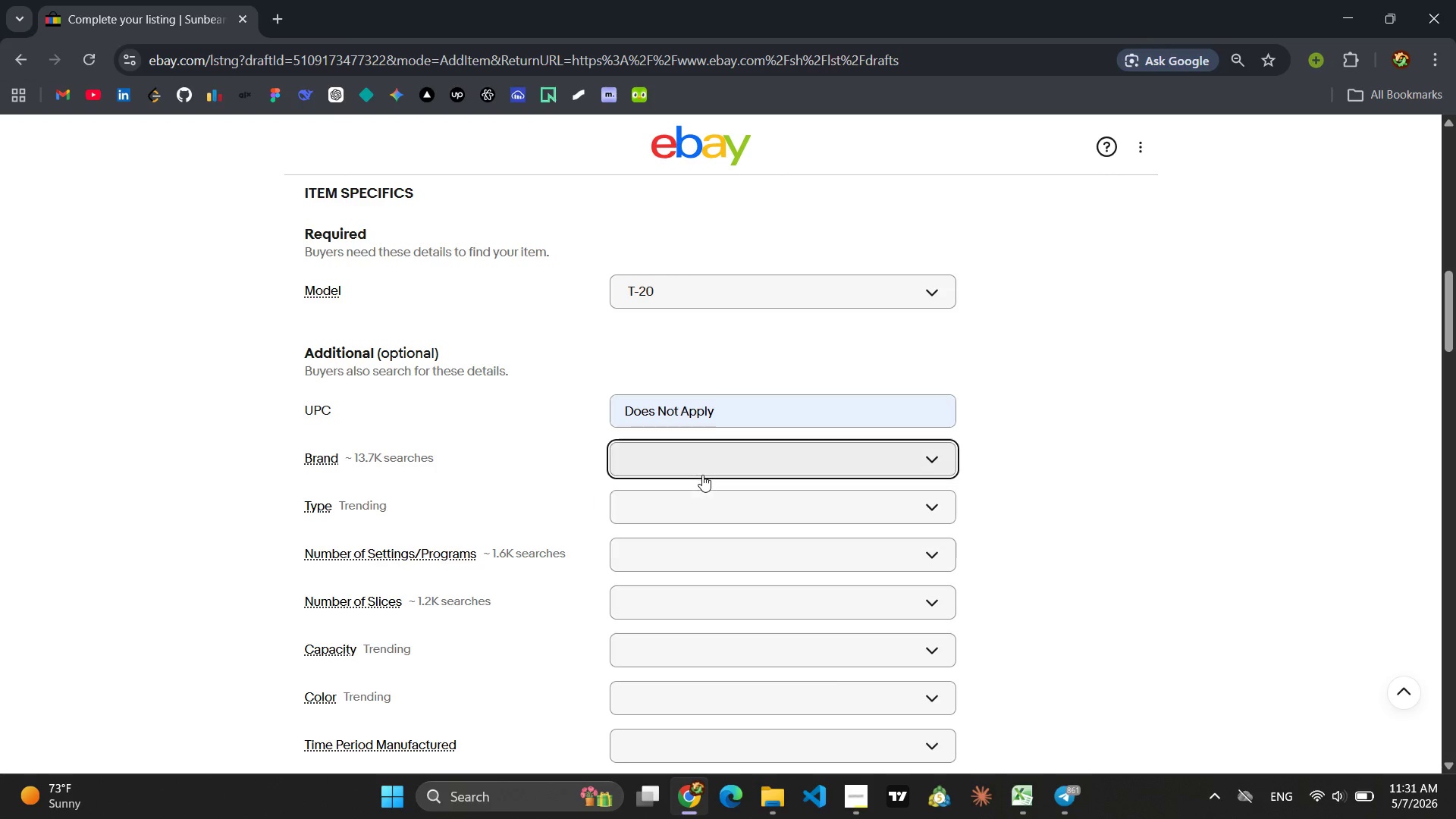 
key(Enter)
 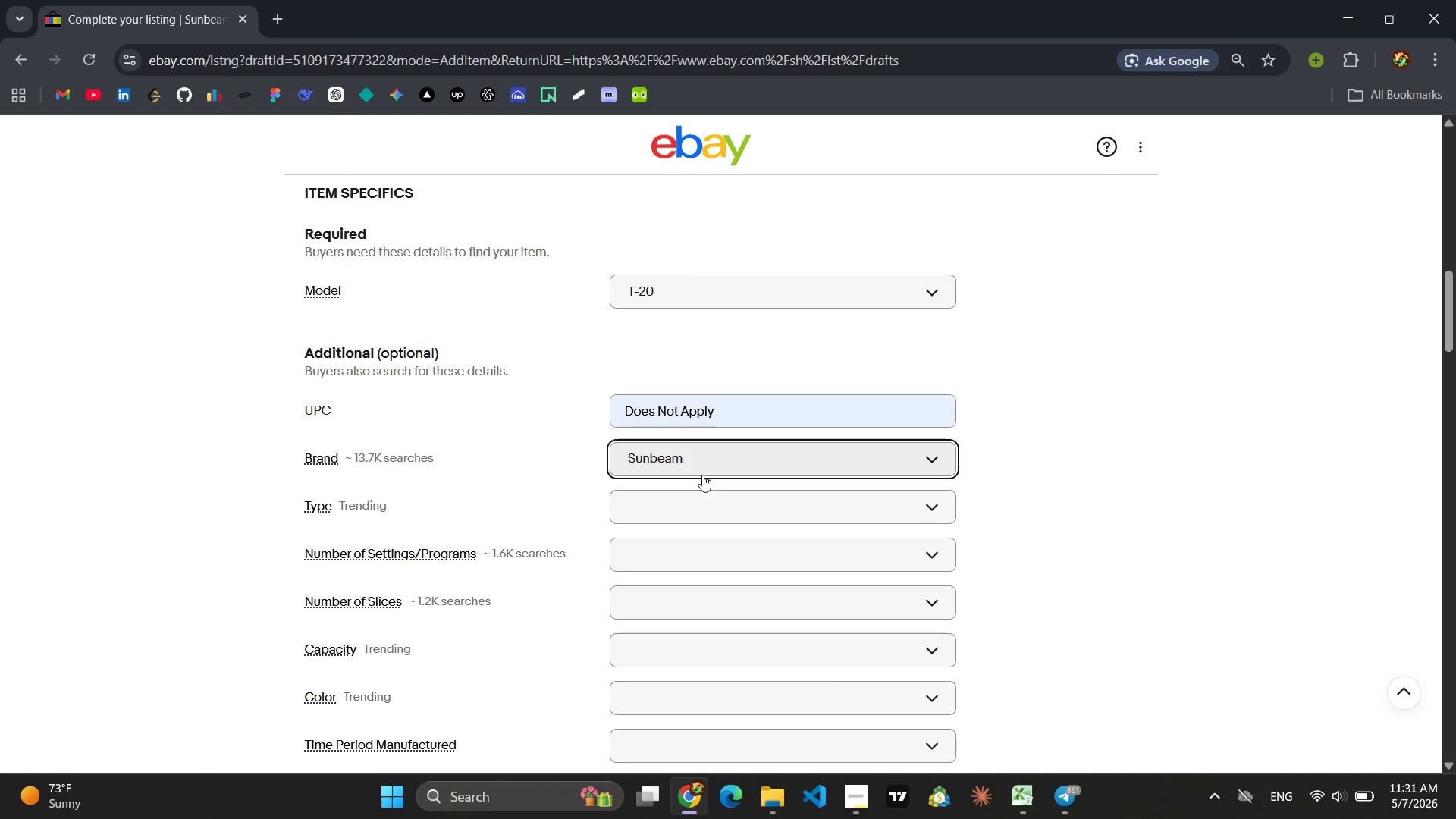 
left_click([692, 487])
 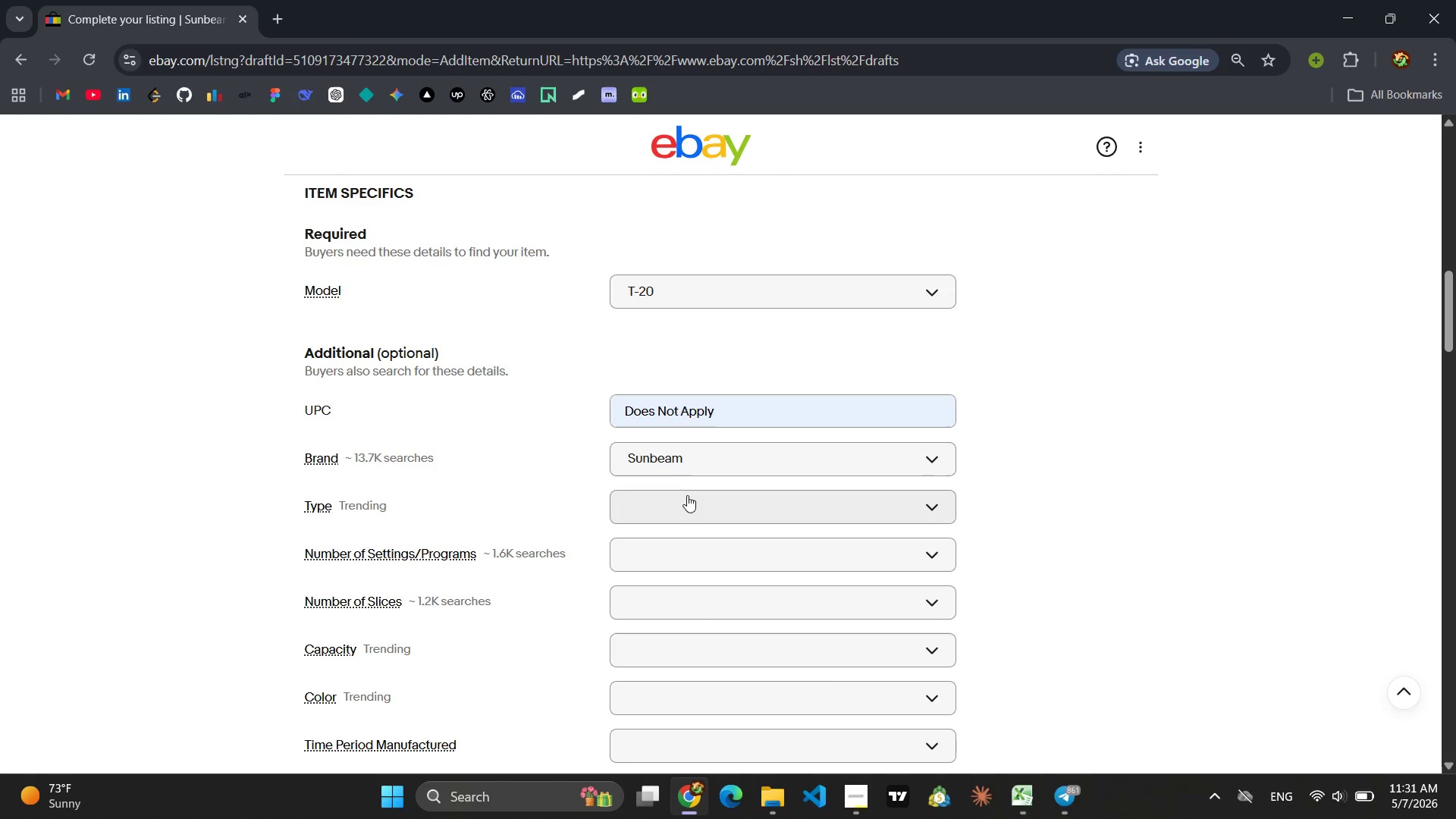 
left_click([687, 495])
 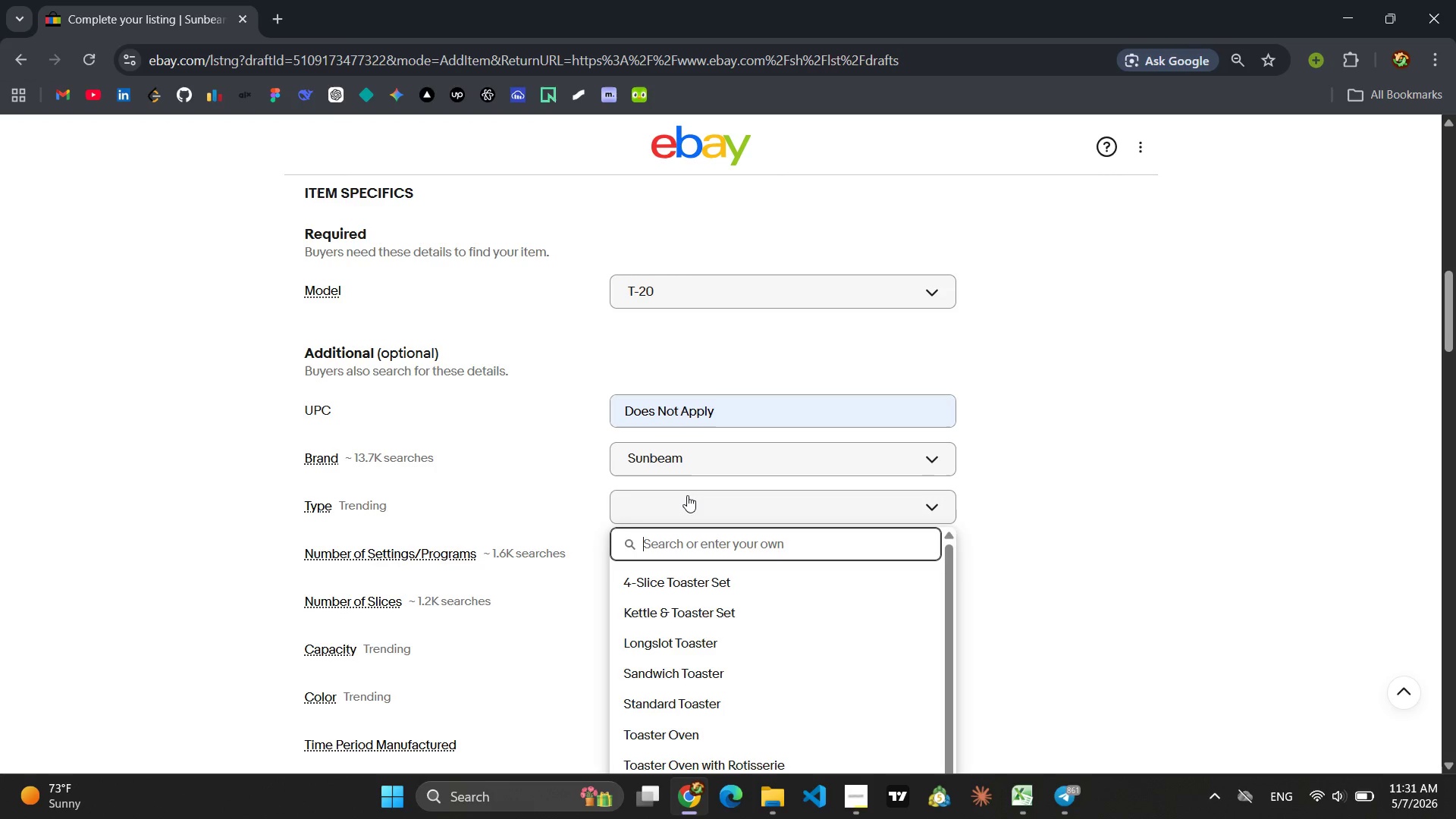 
type(Toaster)
 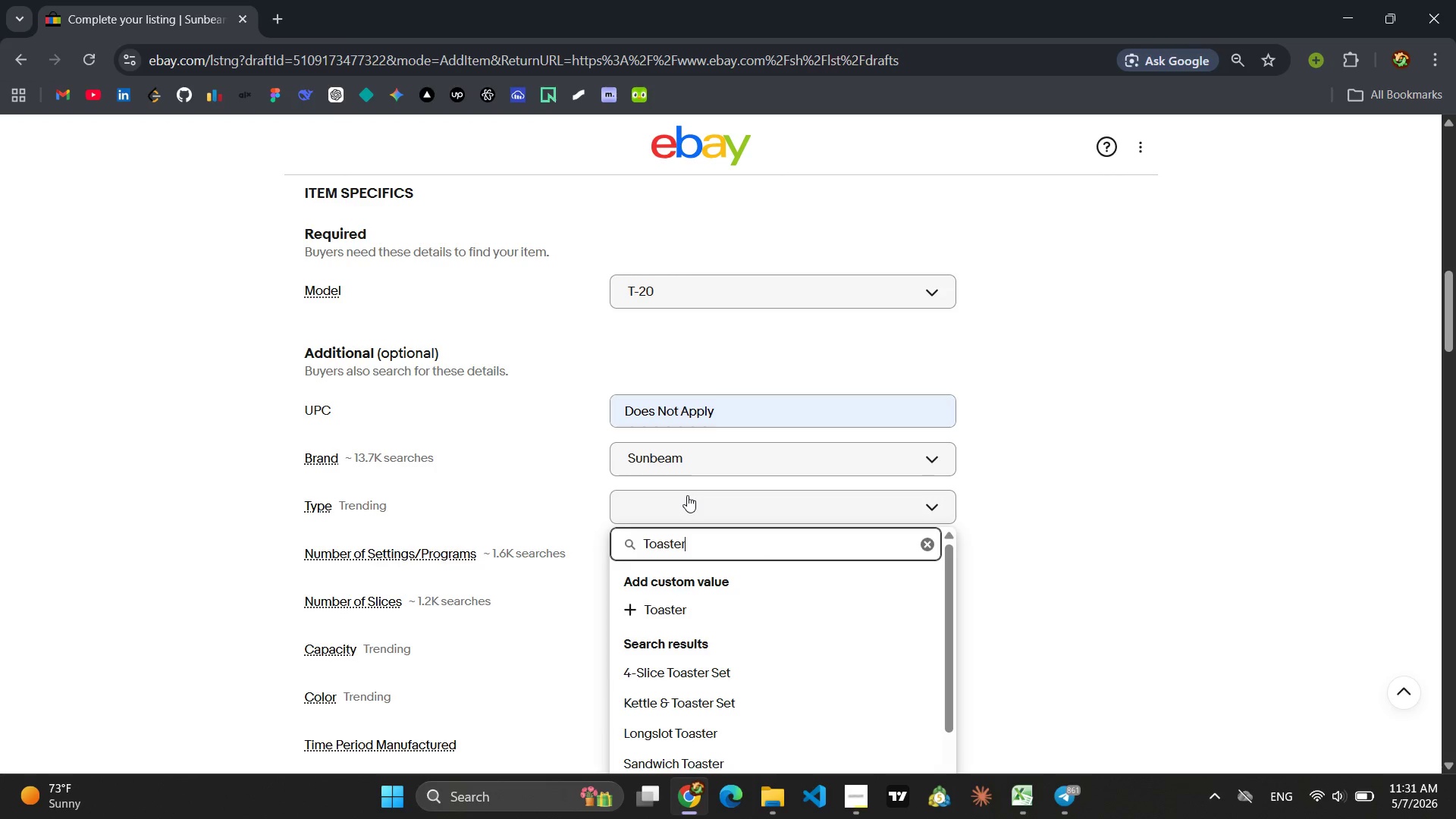 
key(Enter)
 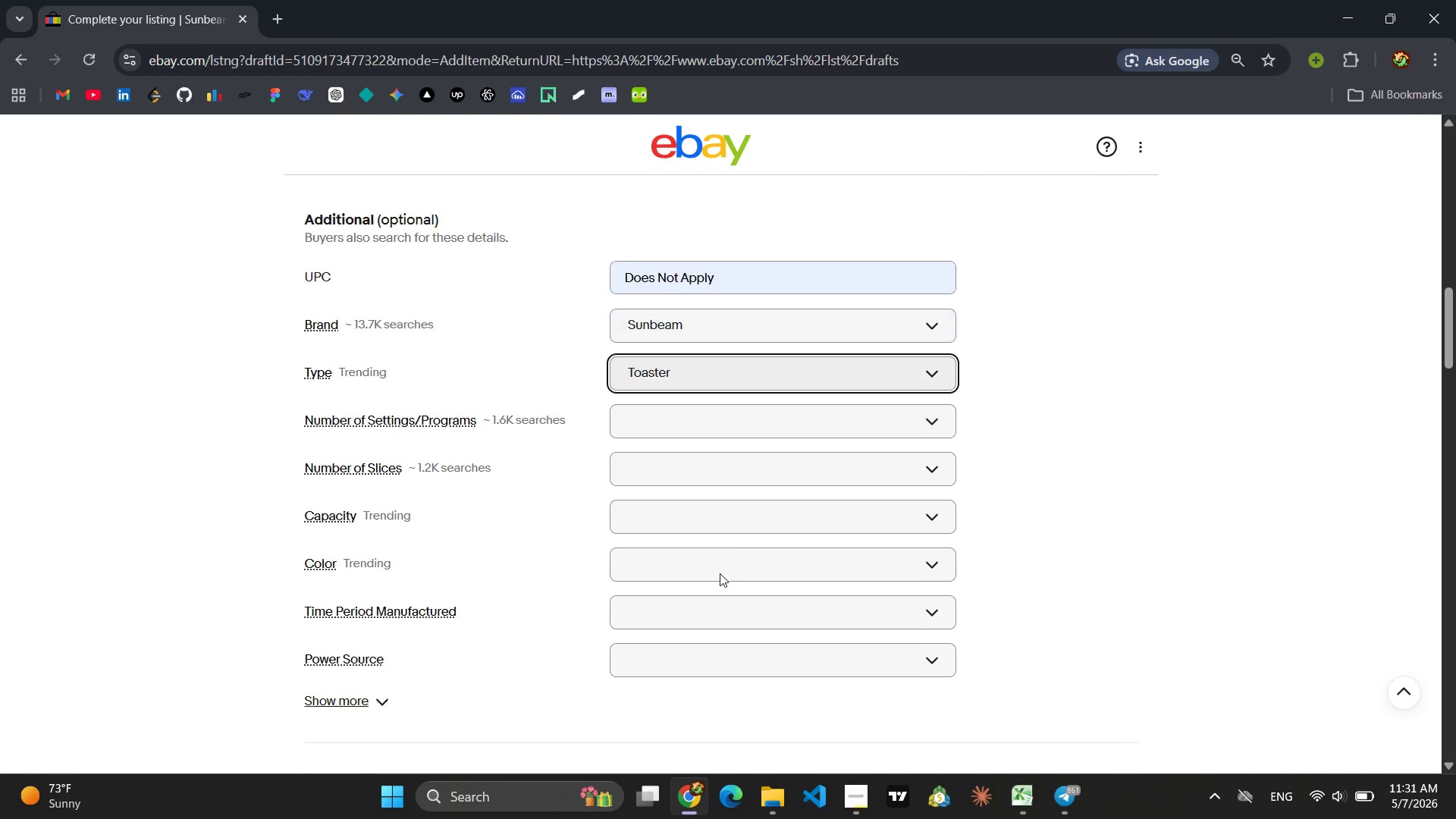 
wait(7.3)
 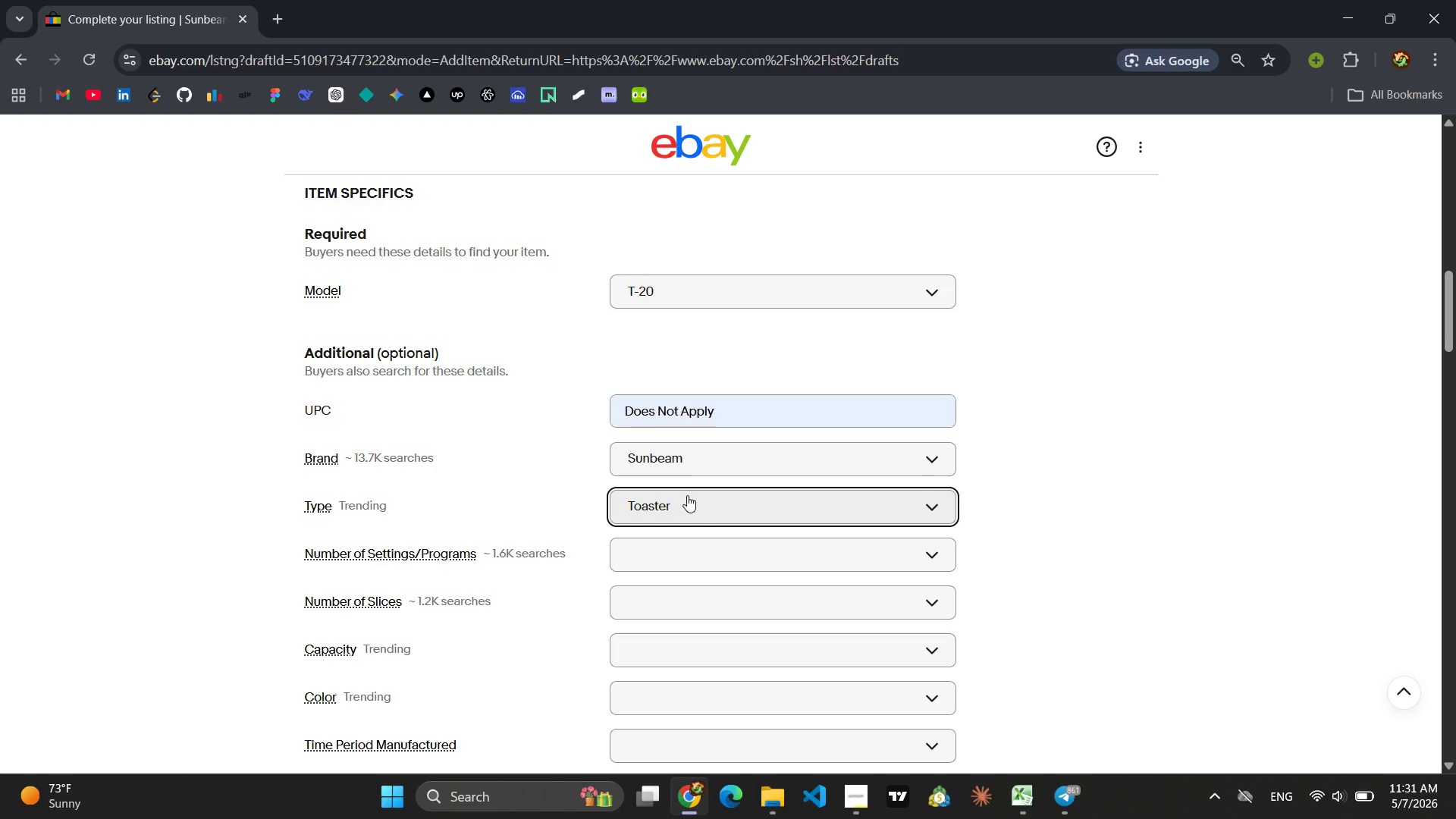 
left_click([373, 601])
 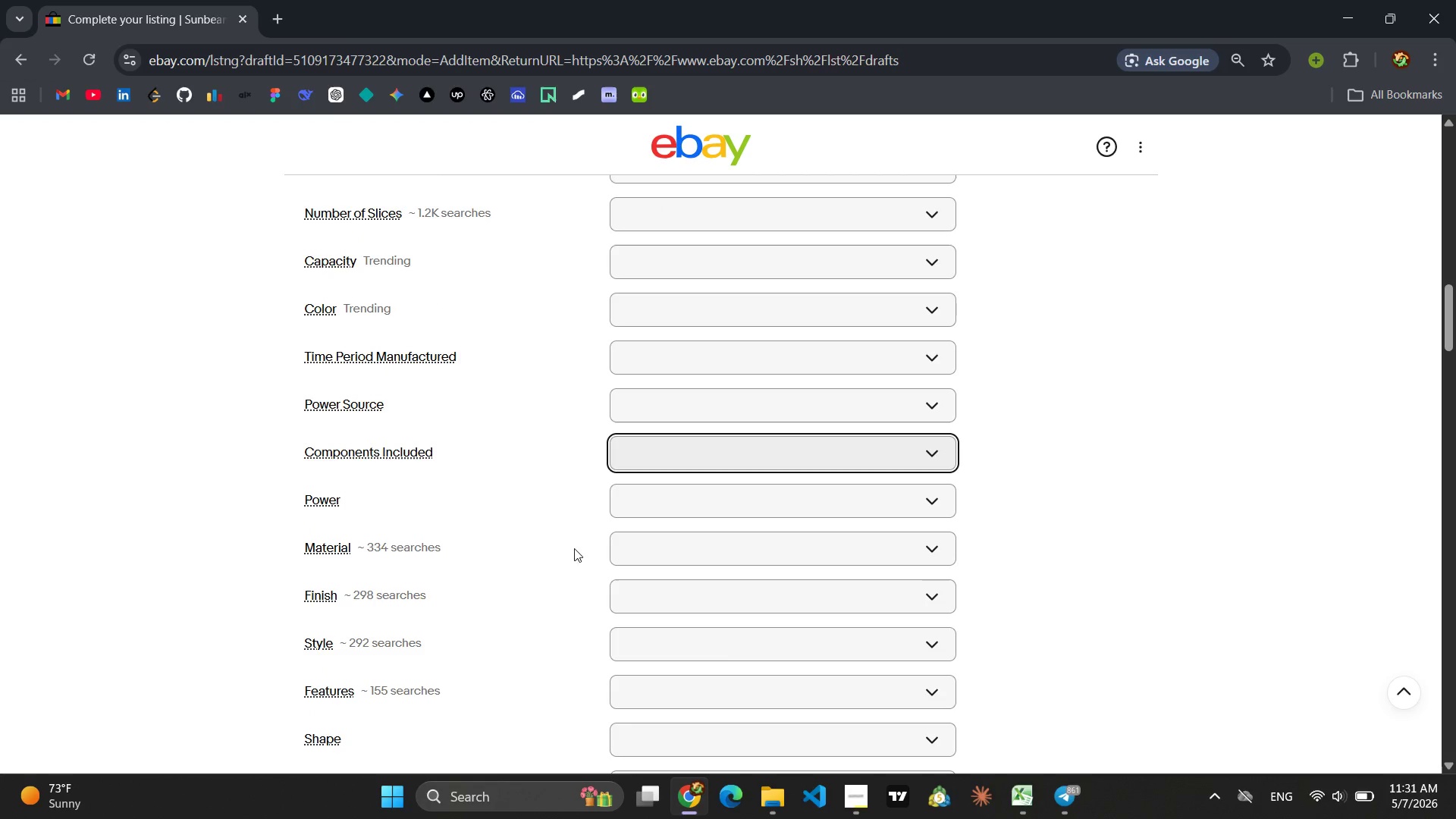 
left_click([656, 541])
 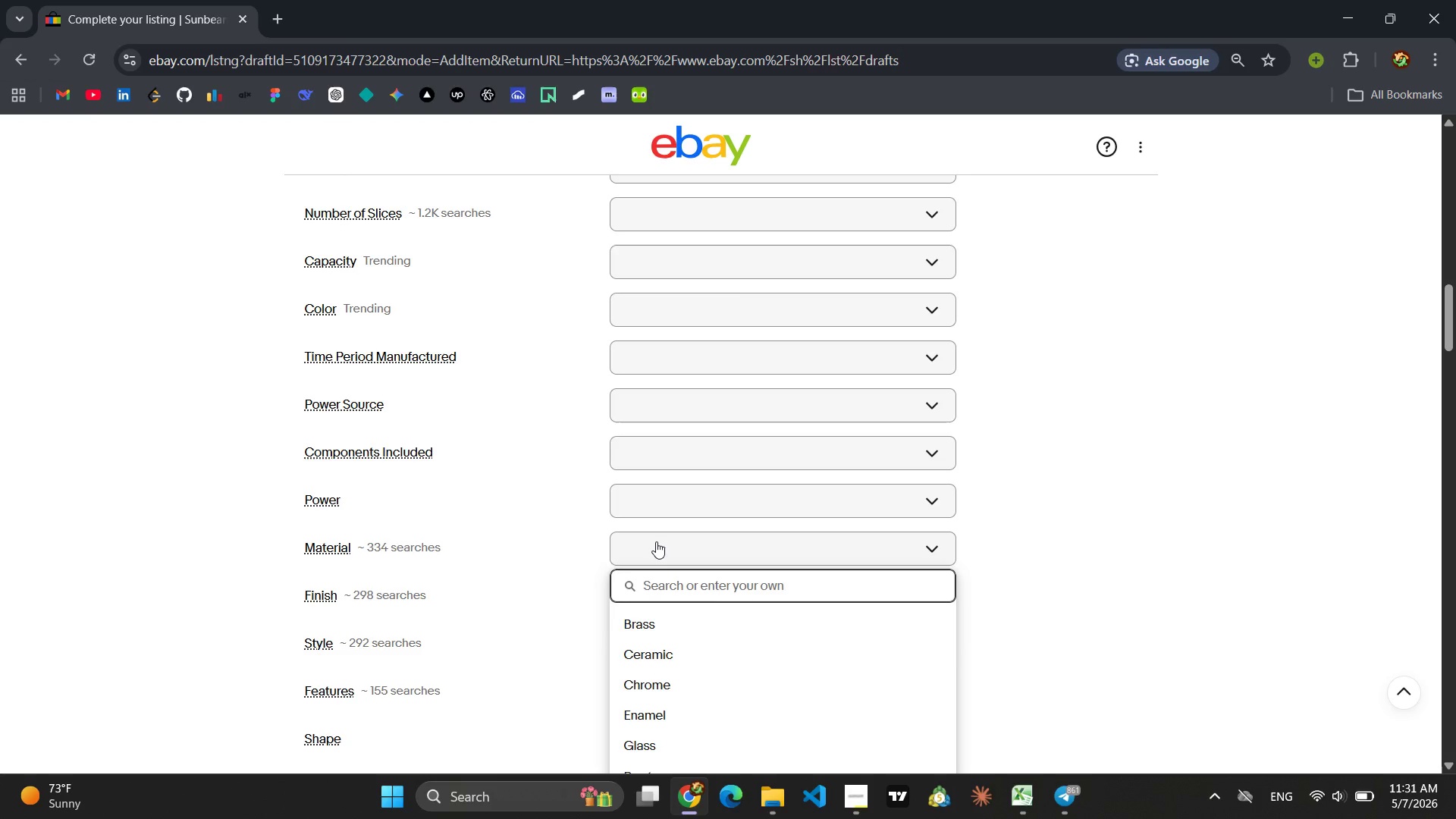 
type(Chrome)
 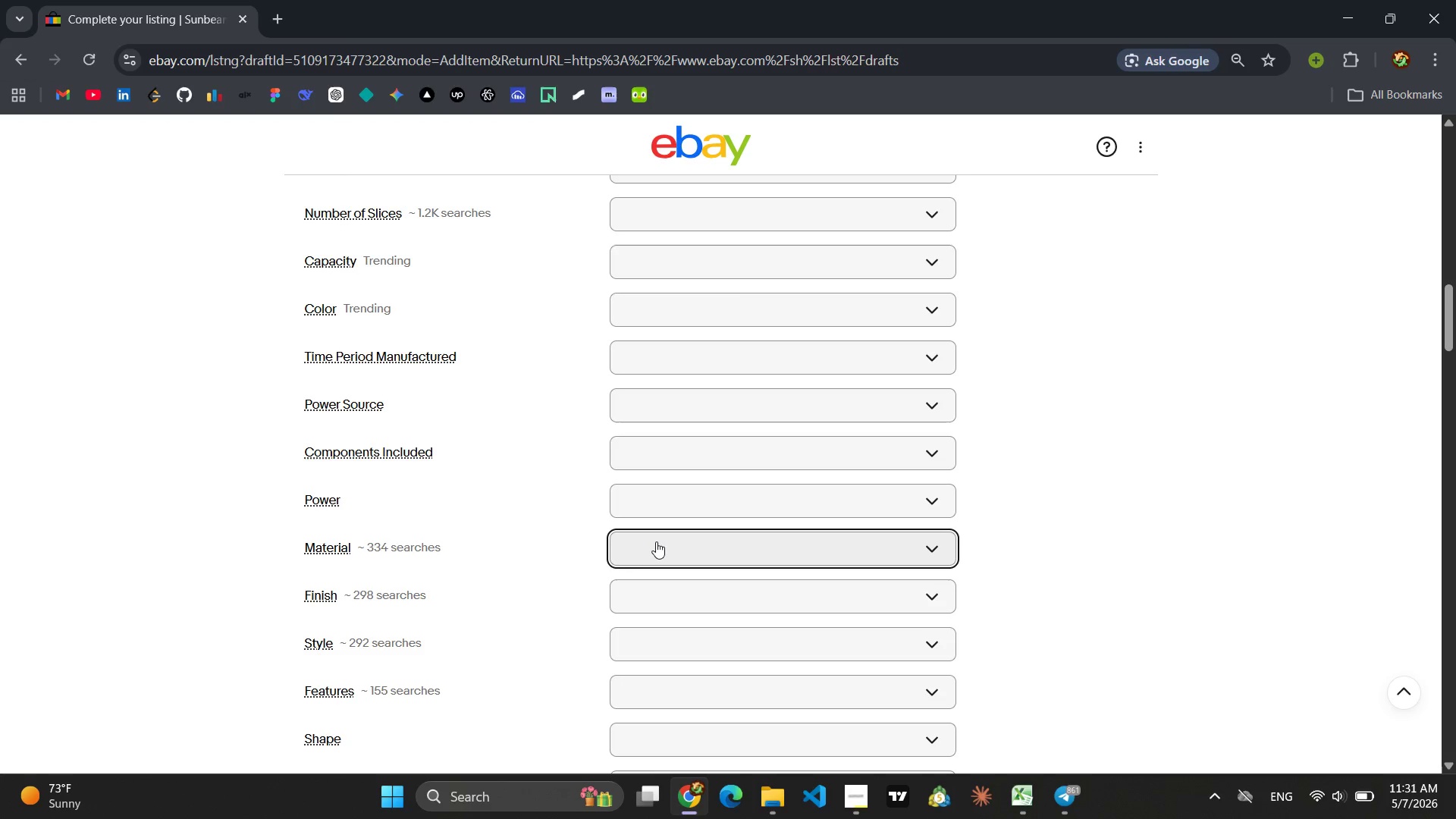 
key(Enter)
 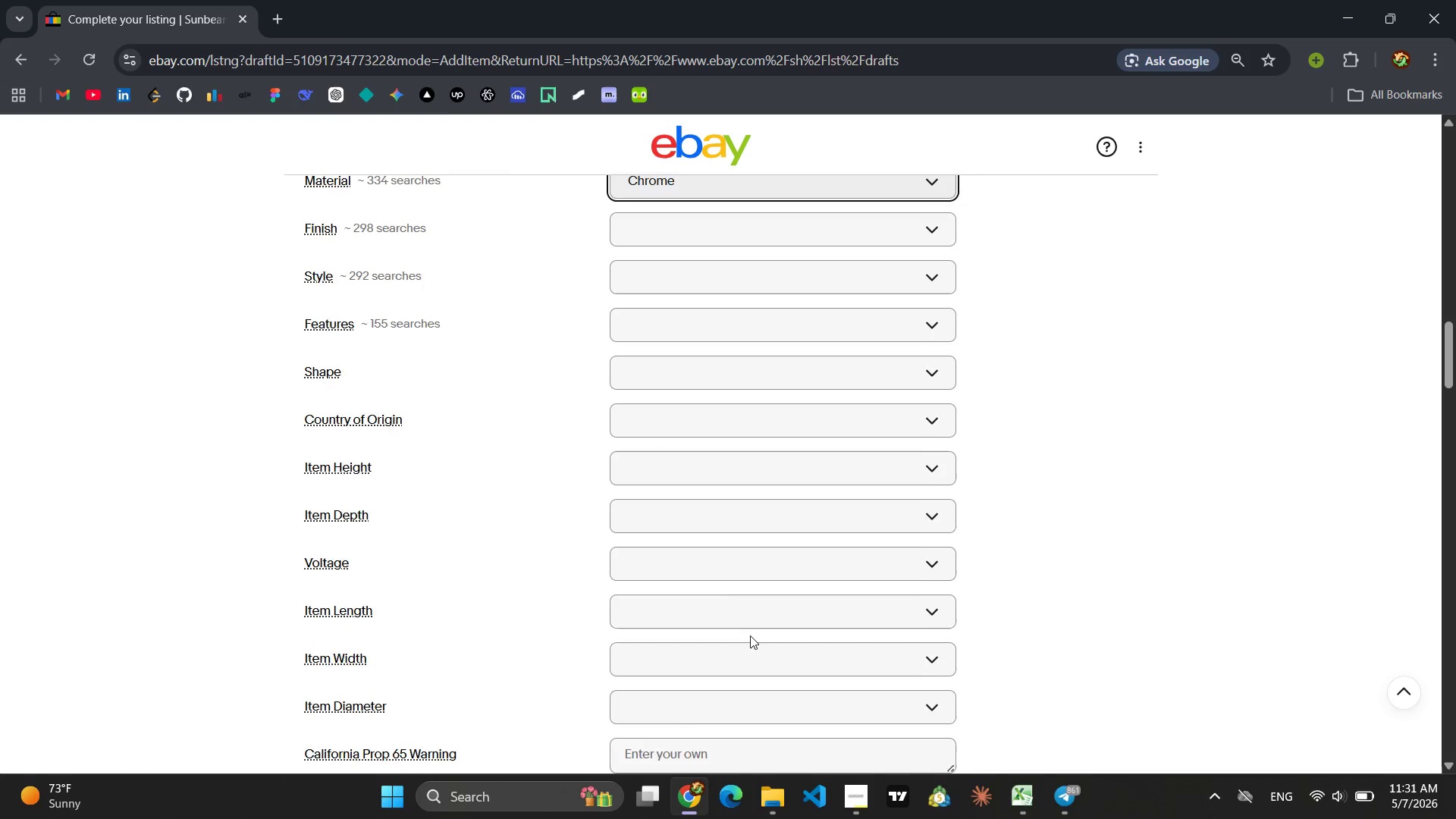 
wait(12.05)
 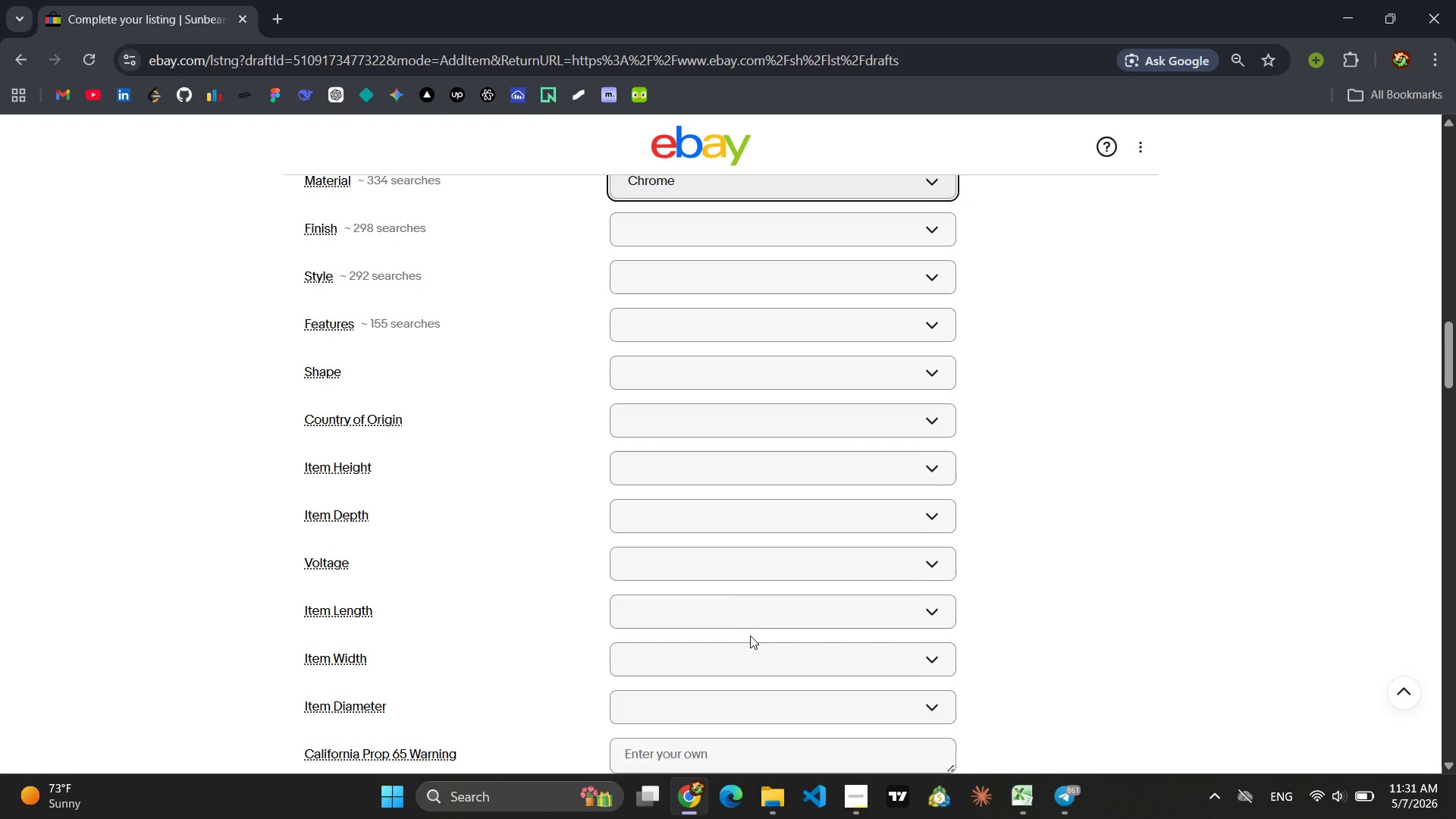 
left_click([439, 661])
 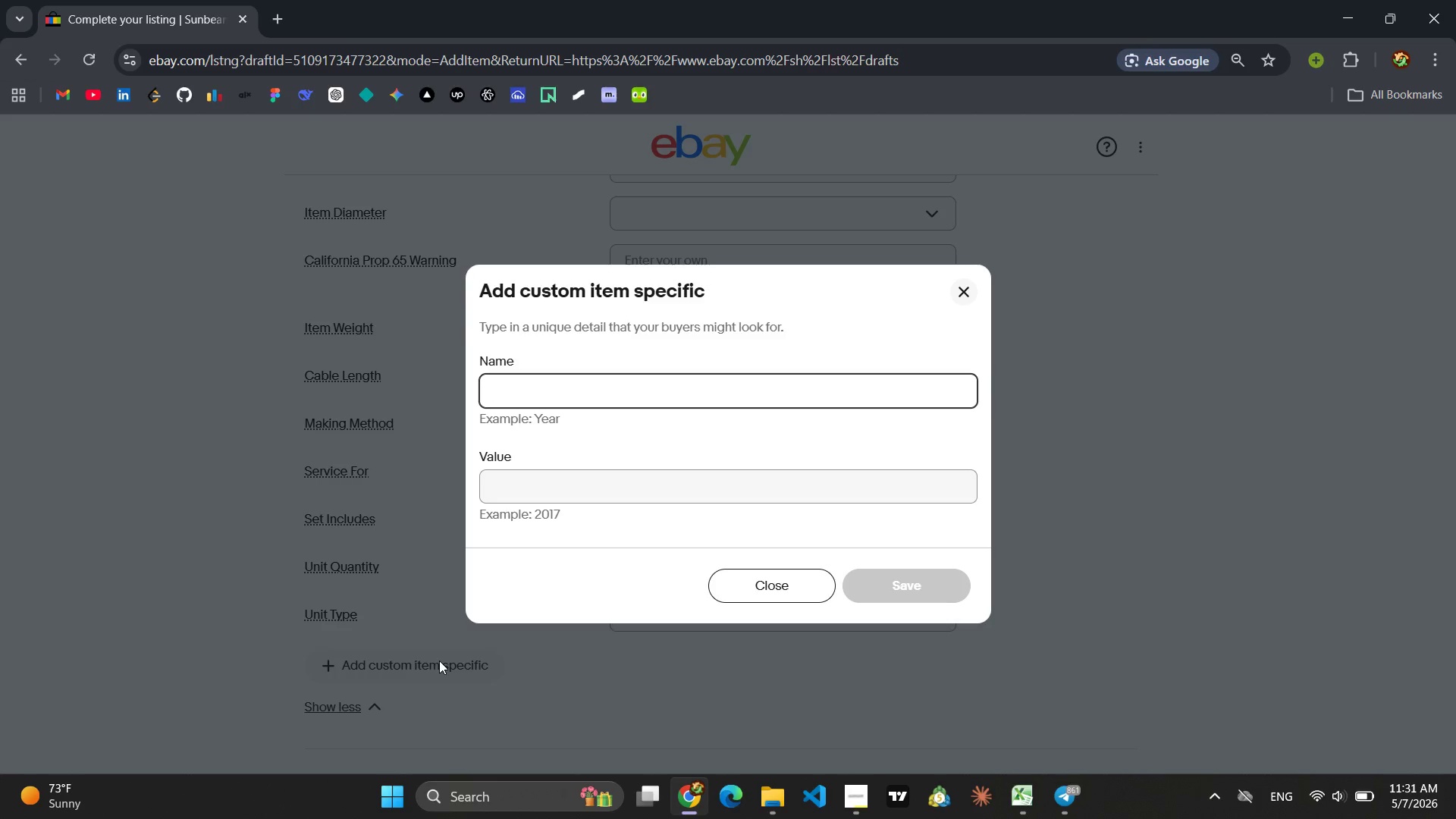 
key(Shift+ShiftLeft)
 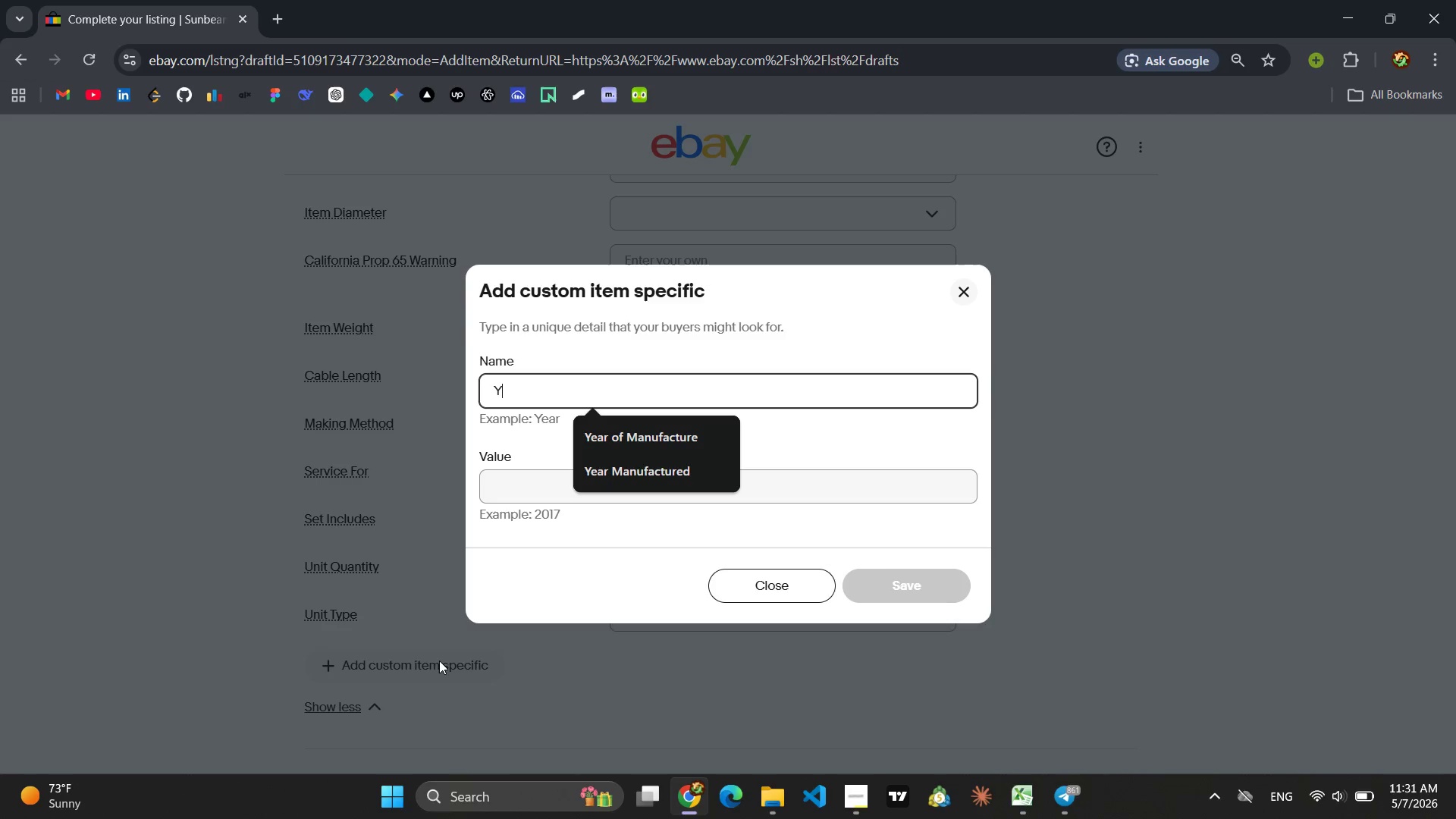 
key(Shift+Y)
 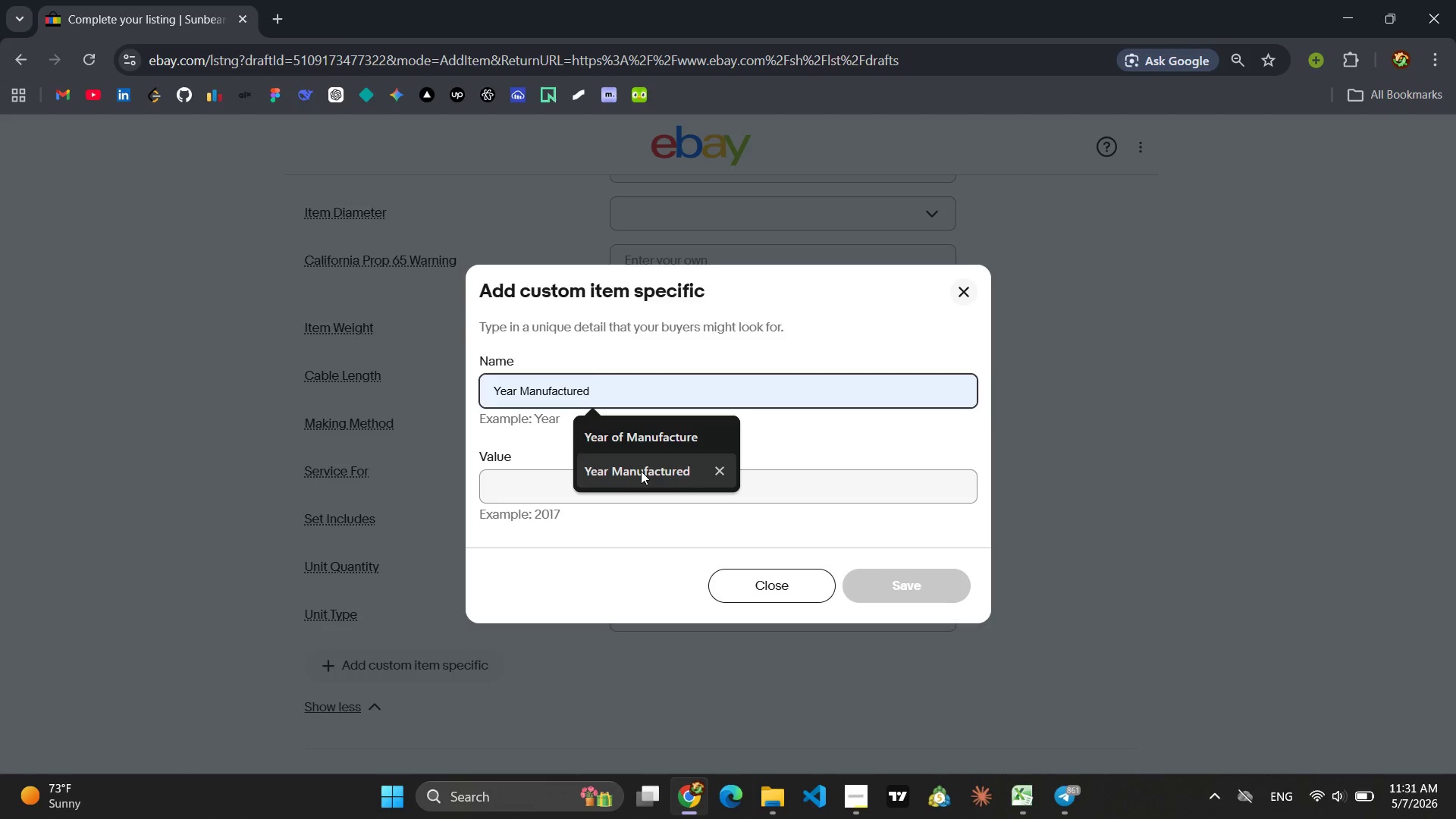 
left_click([641, 471])
 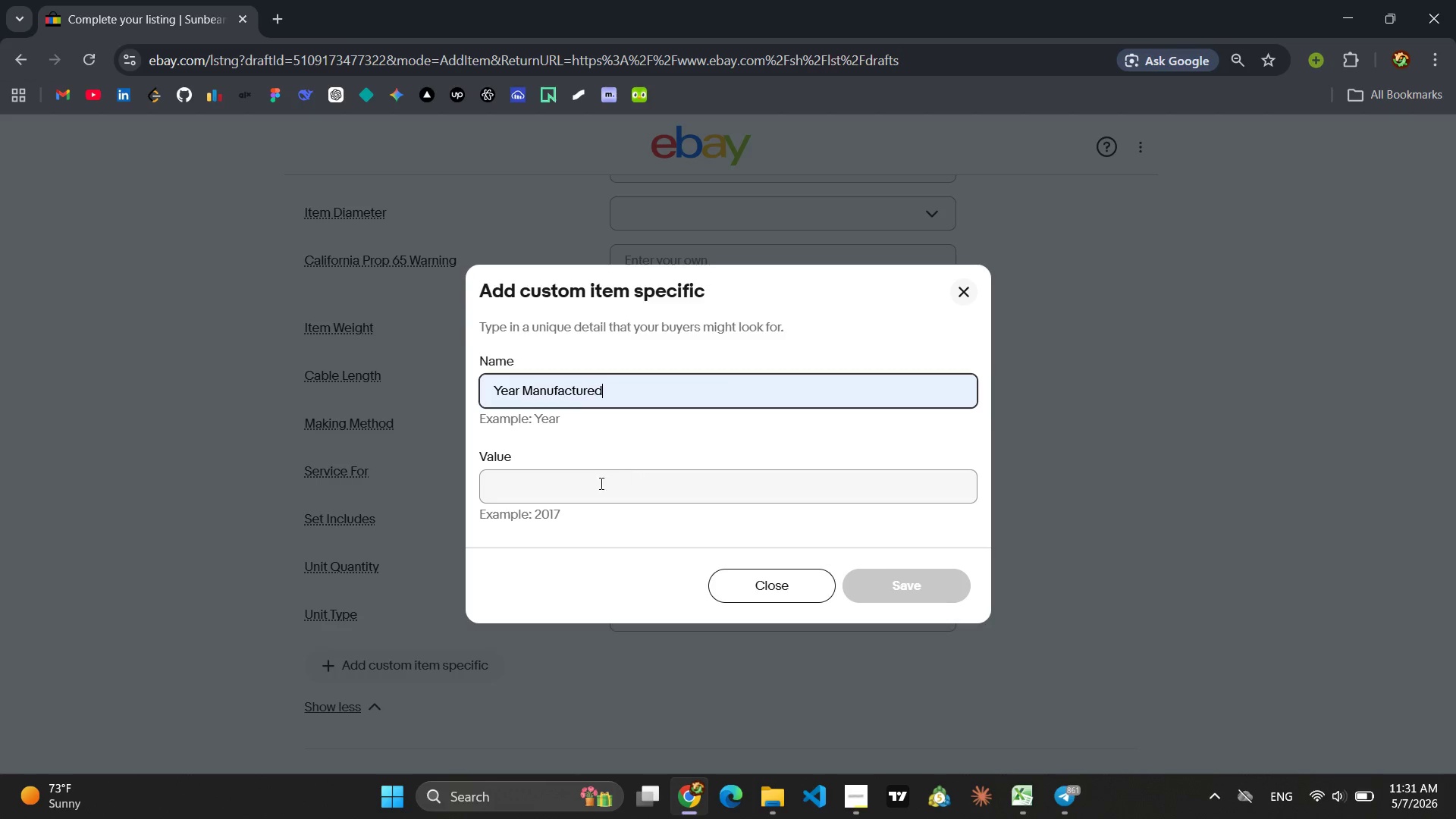 
left_click([576, 495])
 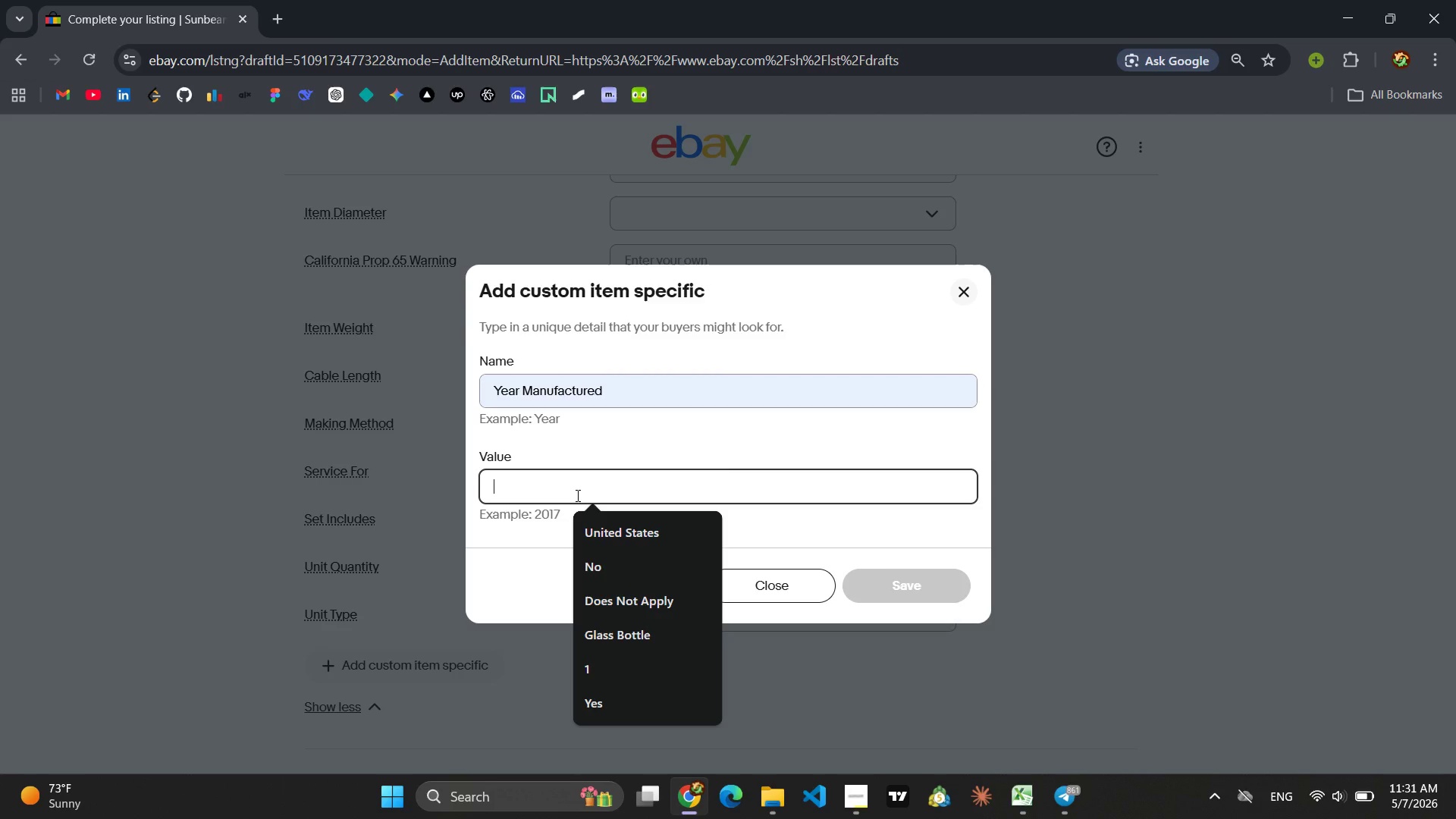 
type(1951)
 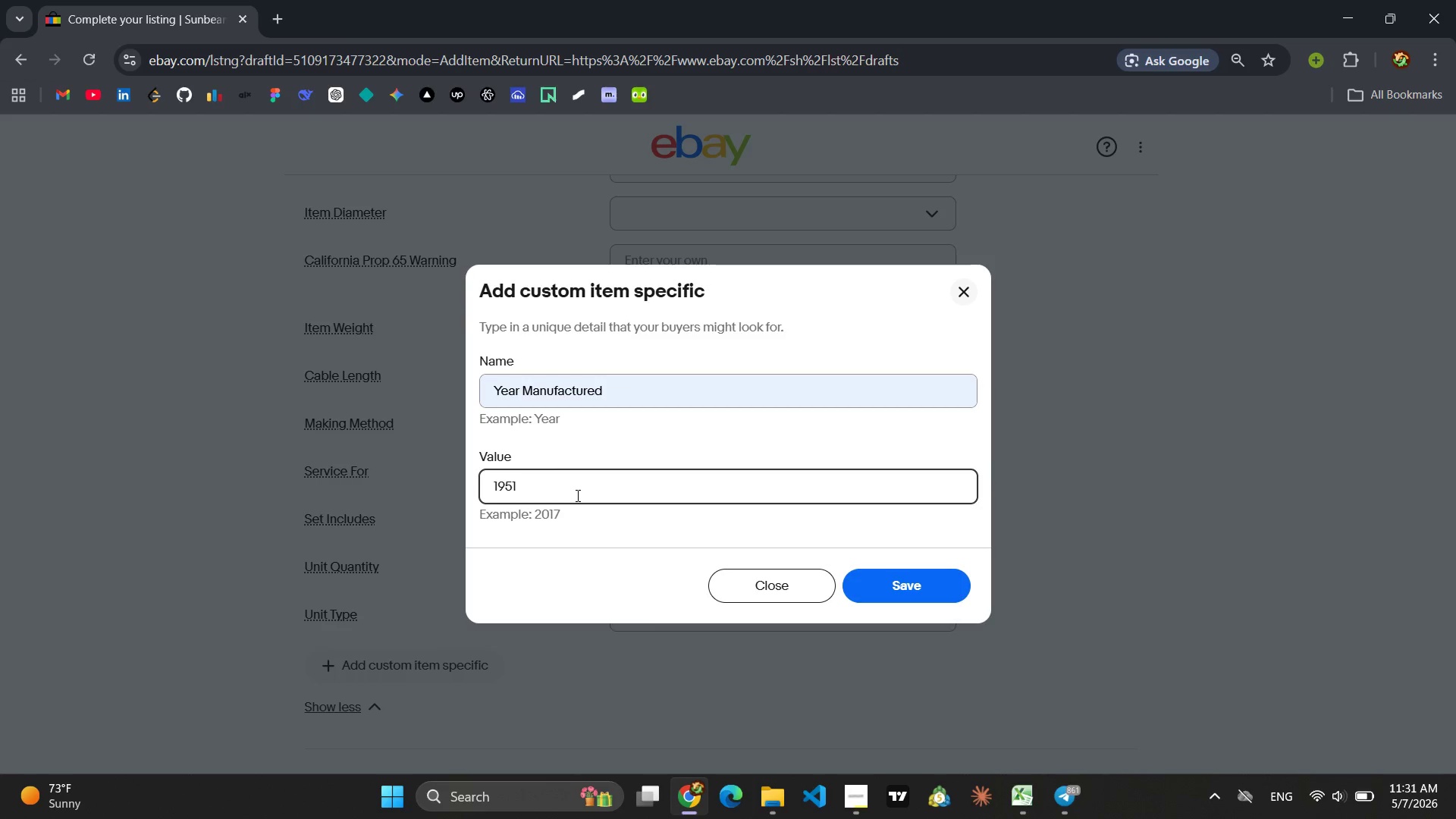 
key(Enter)
 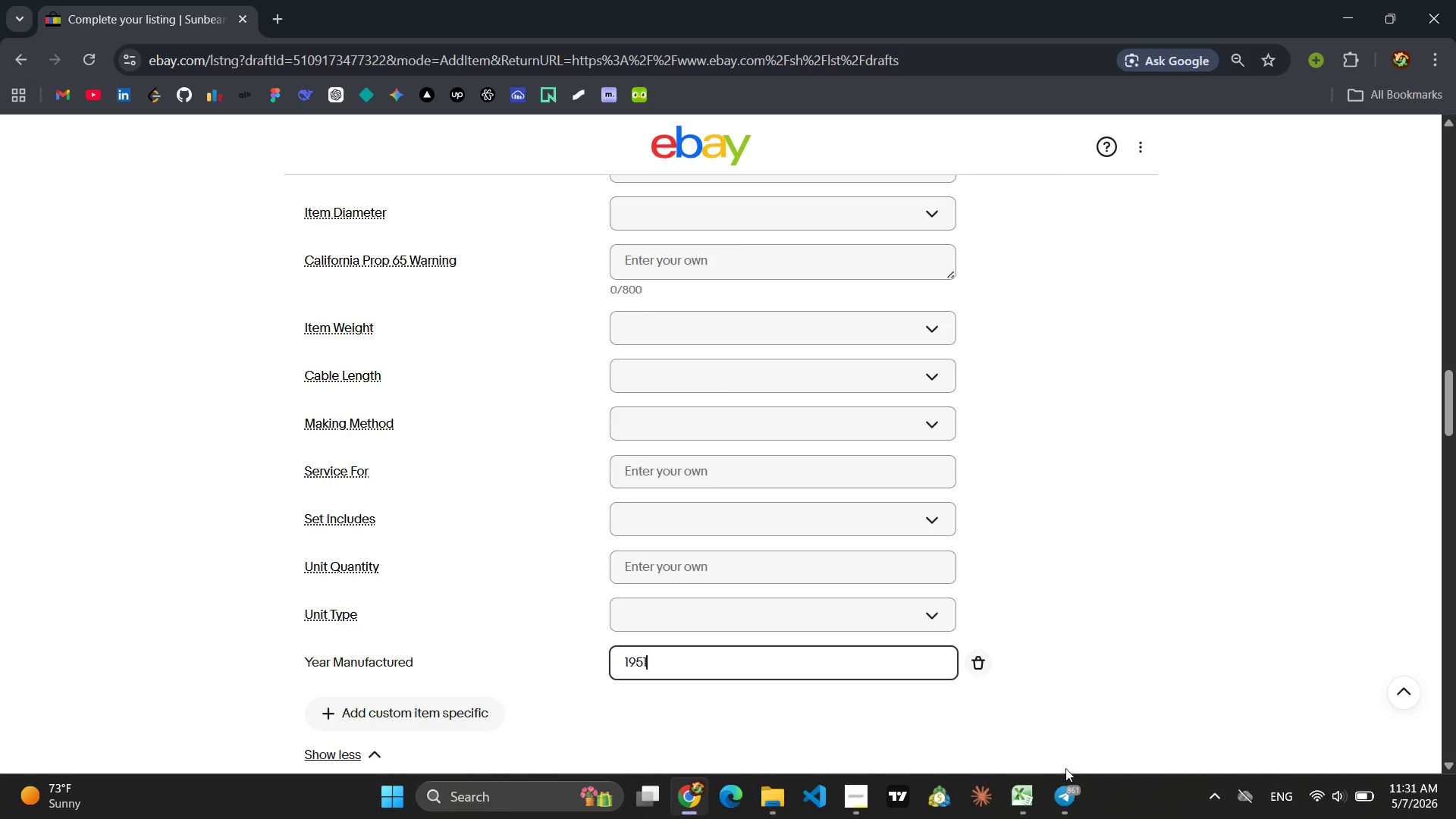 
left_click([1075, 806])
 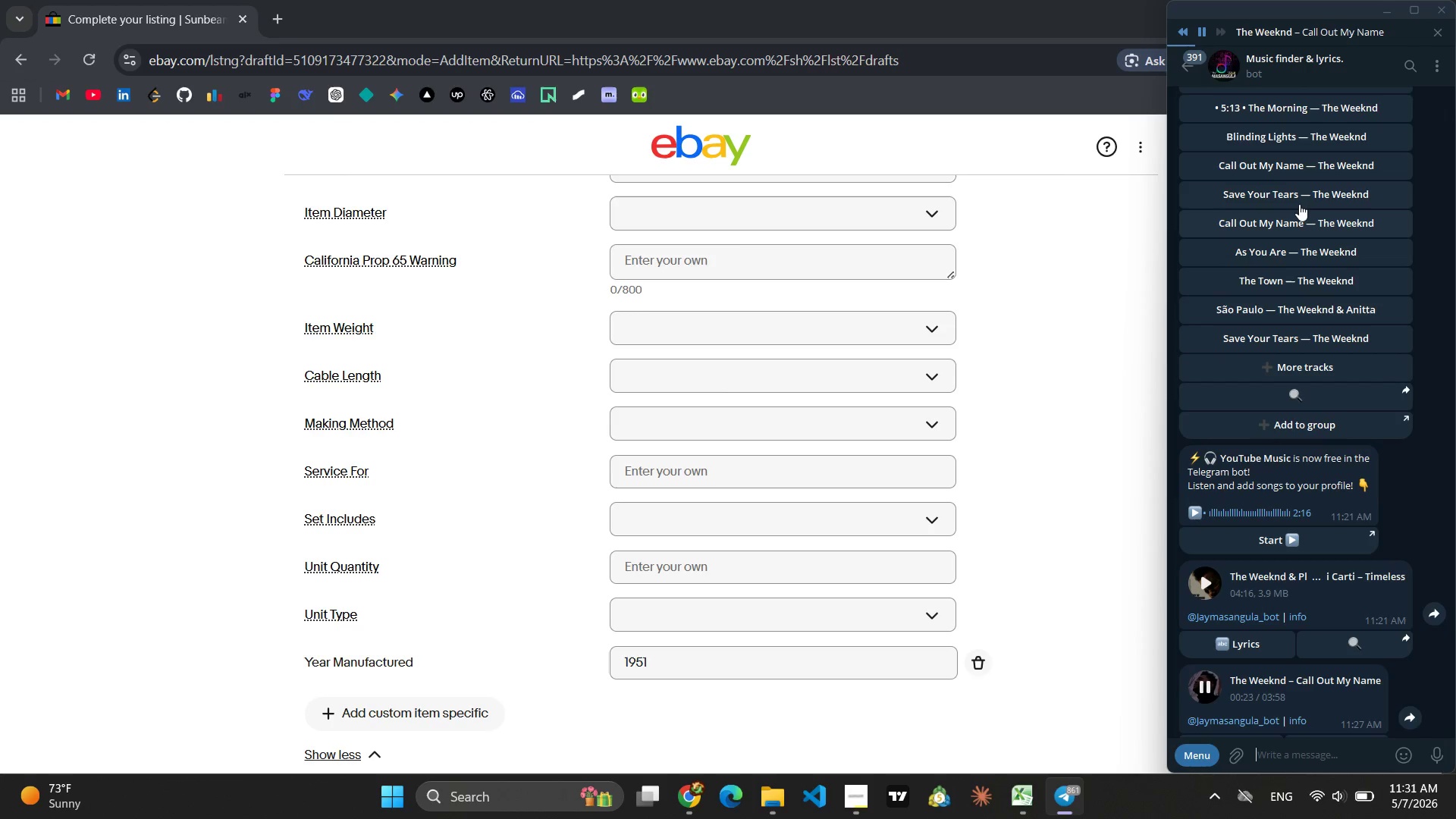 
wait(5.28)
 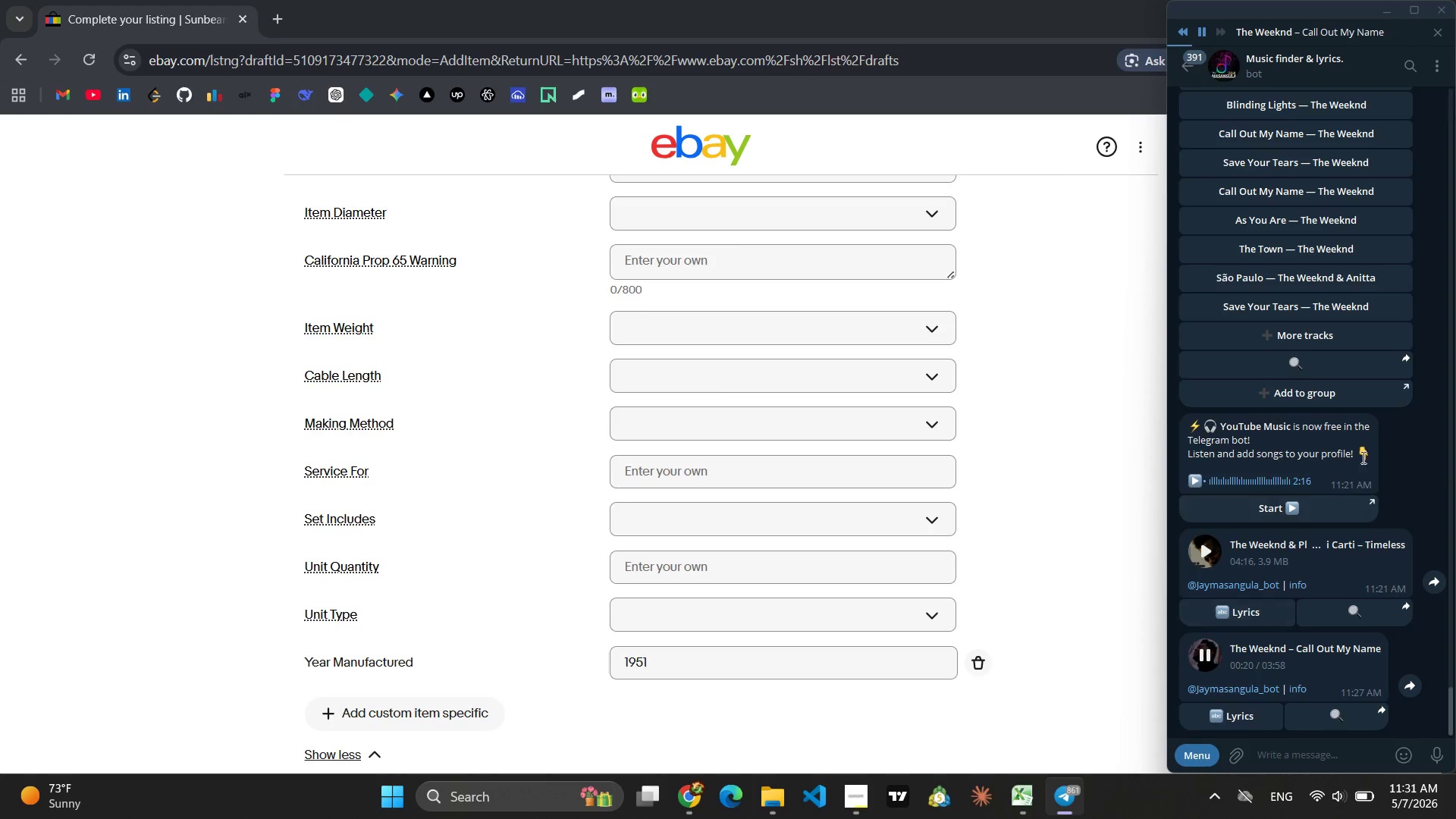 
left_click([1266, 146])
 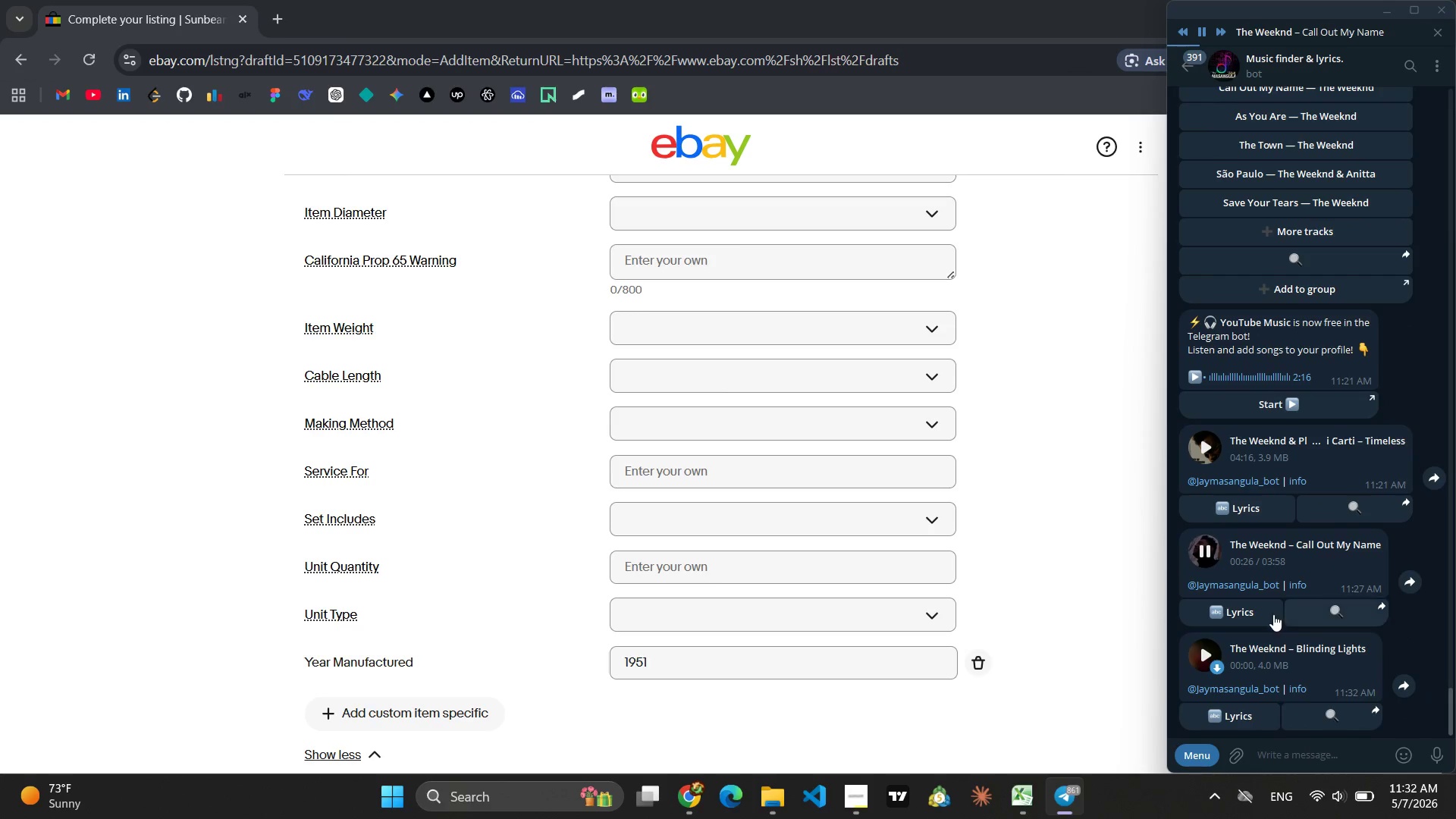 
left_click([1205, 642])
 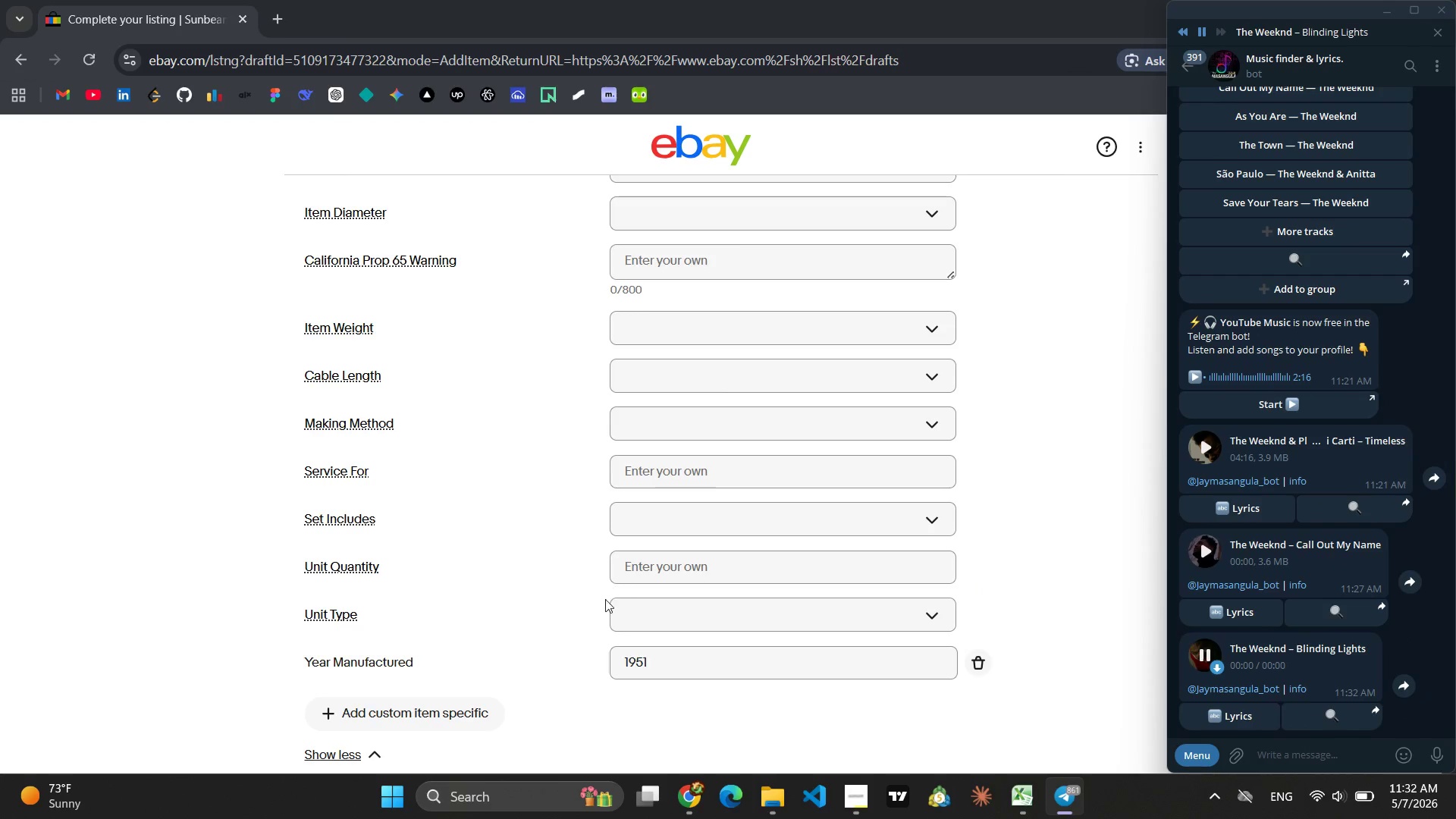 
left_click([532, 643])
 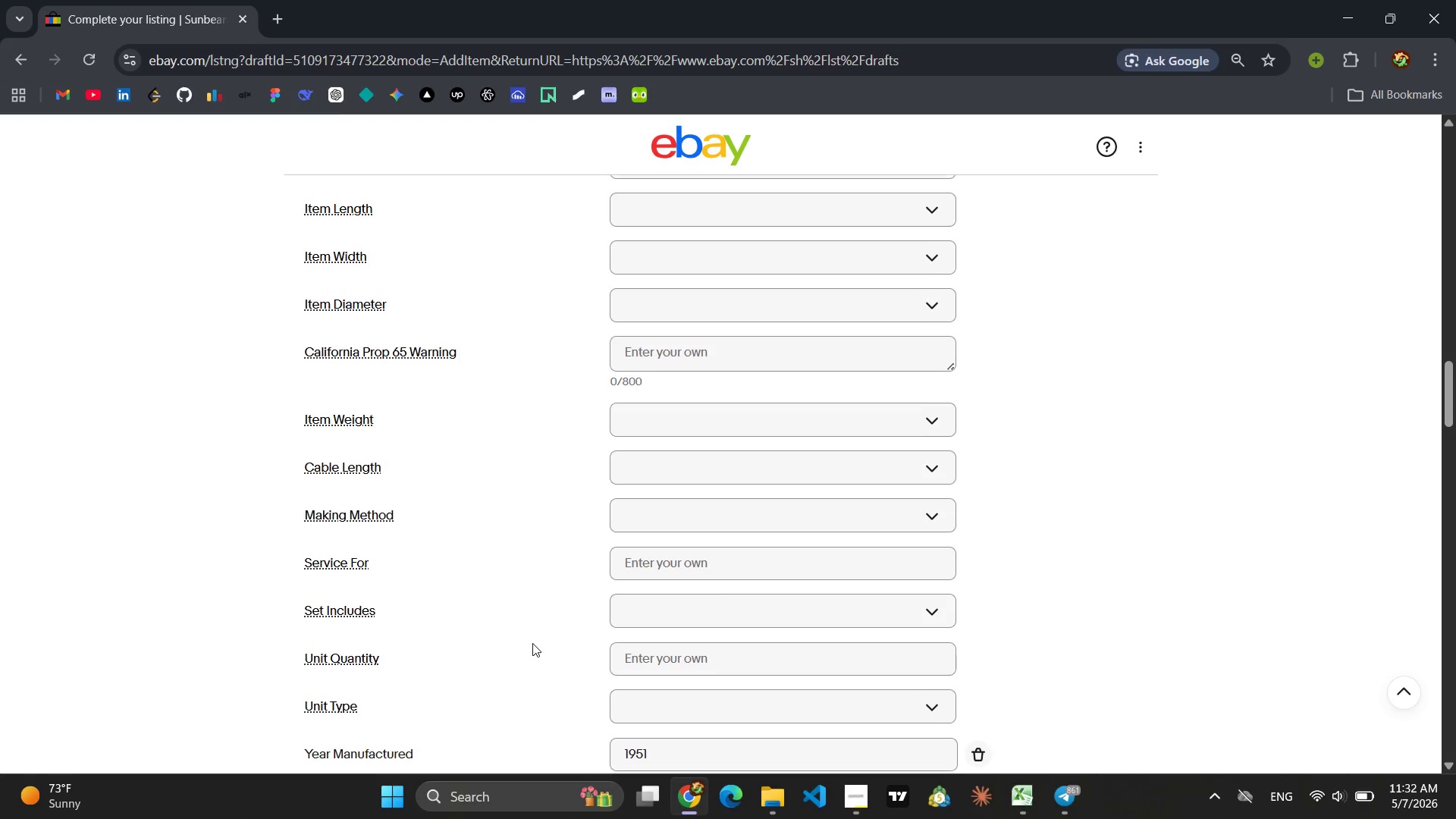 
wait(5.73)
 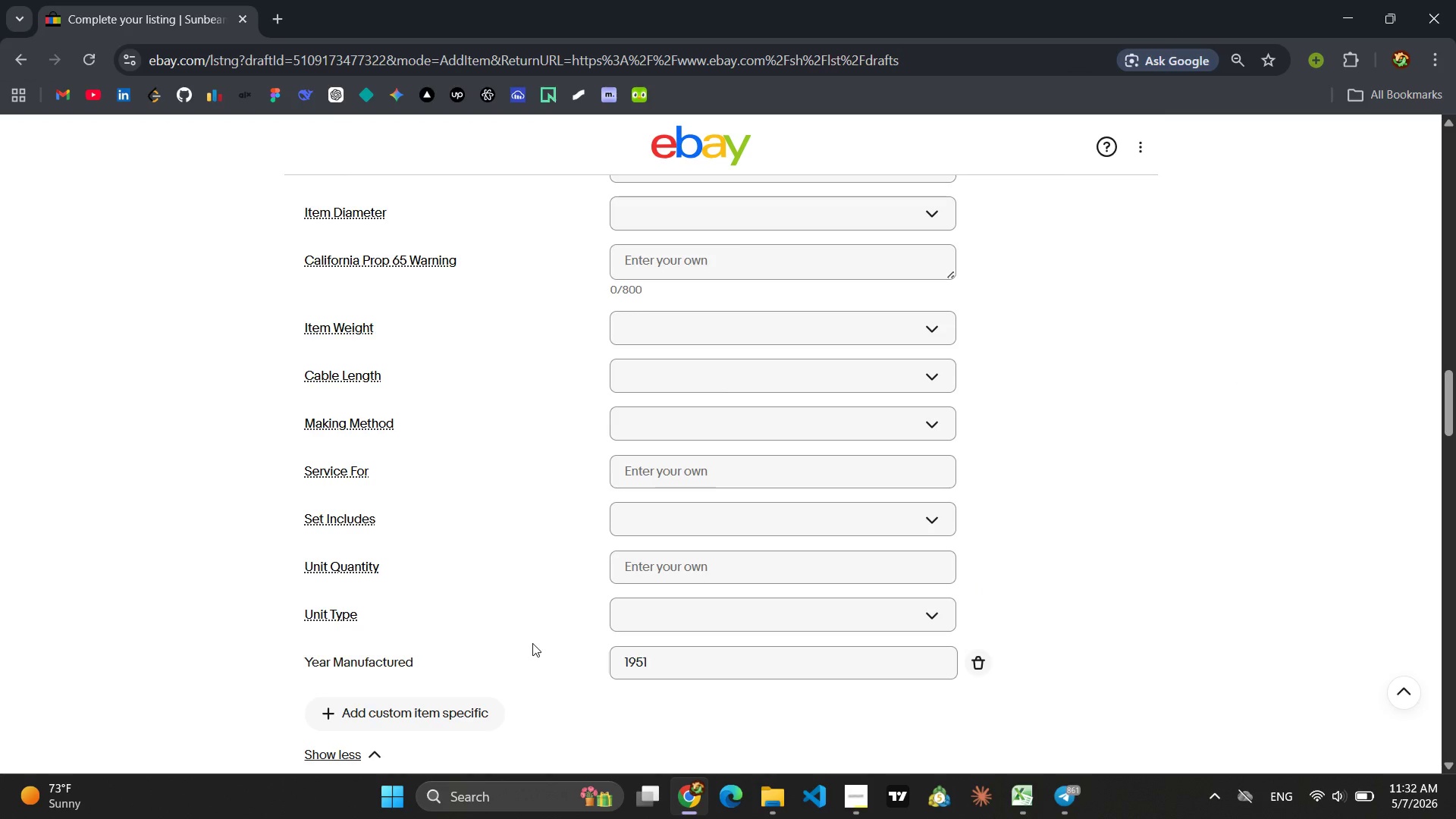 
left_click([431, 664])
 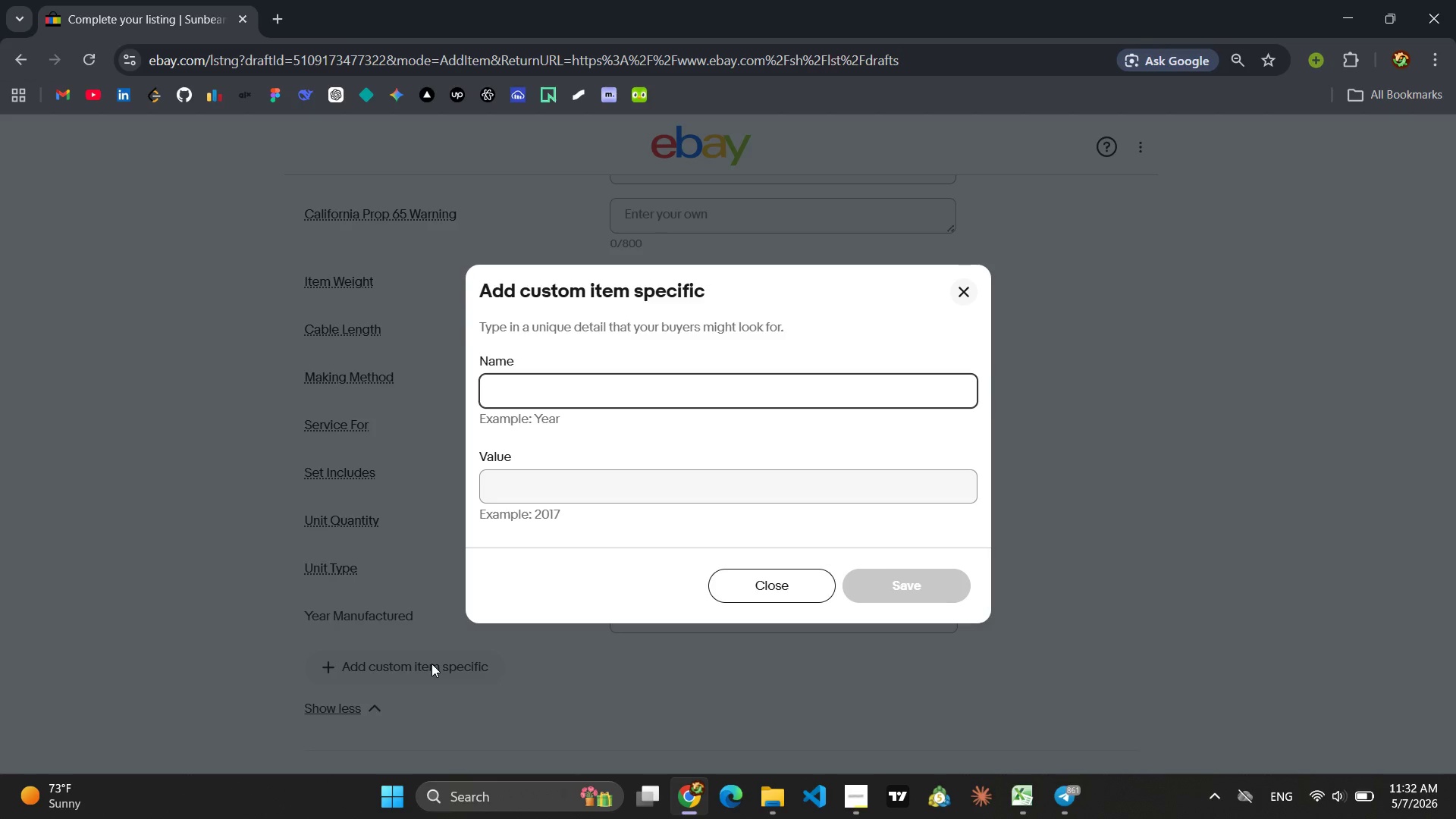 
type(Ori)
 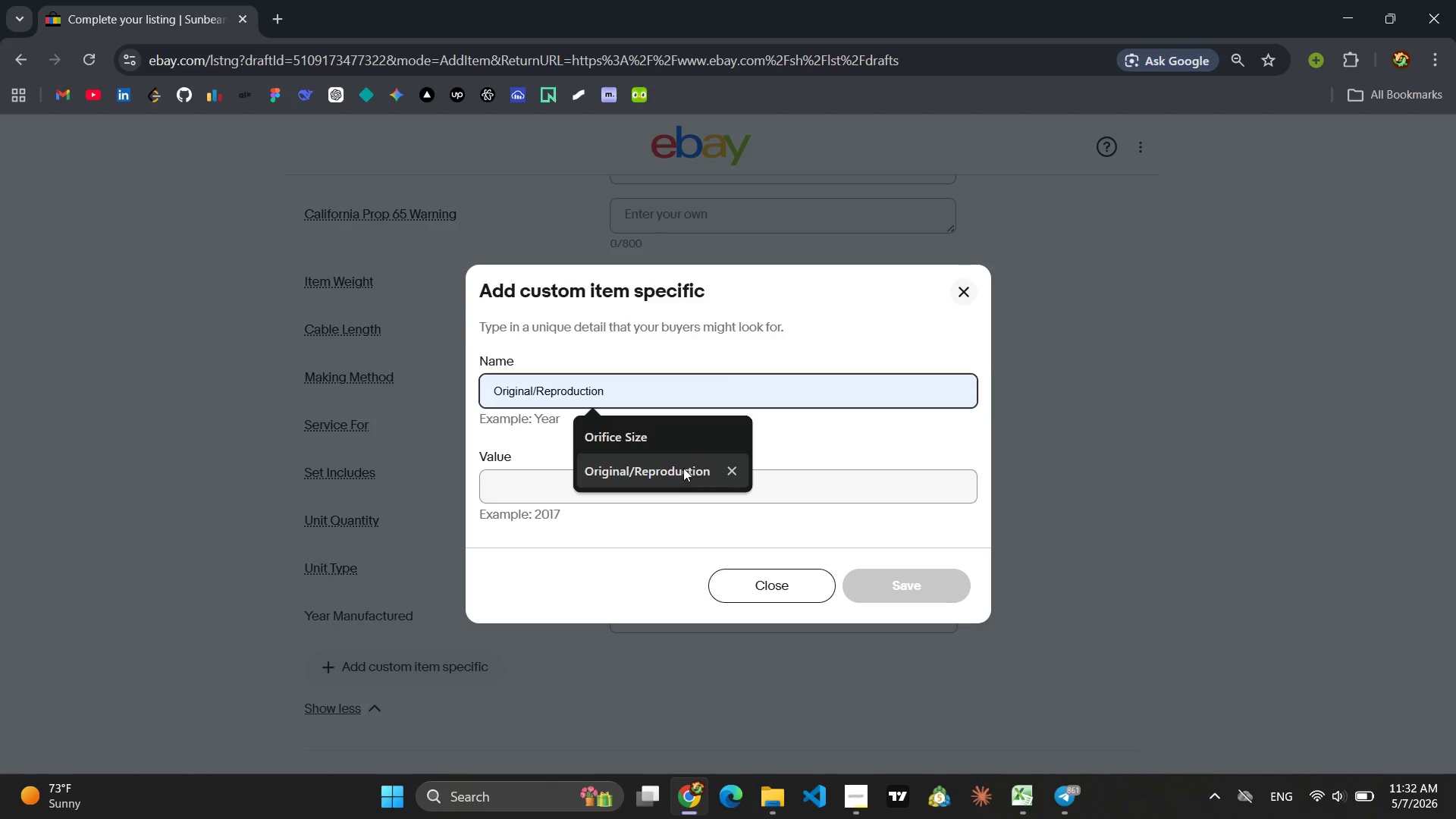 
left_click([683, 467])
 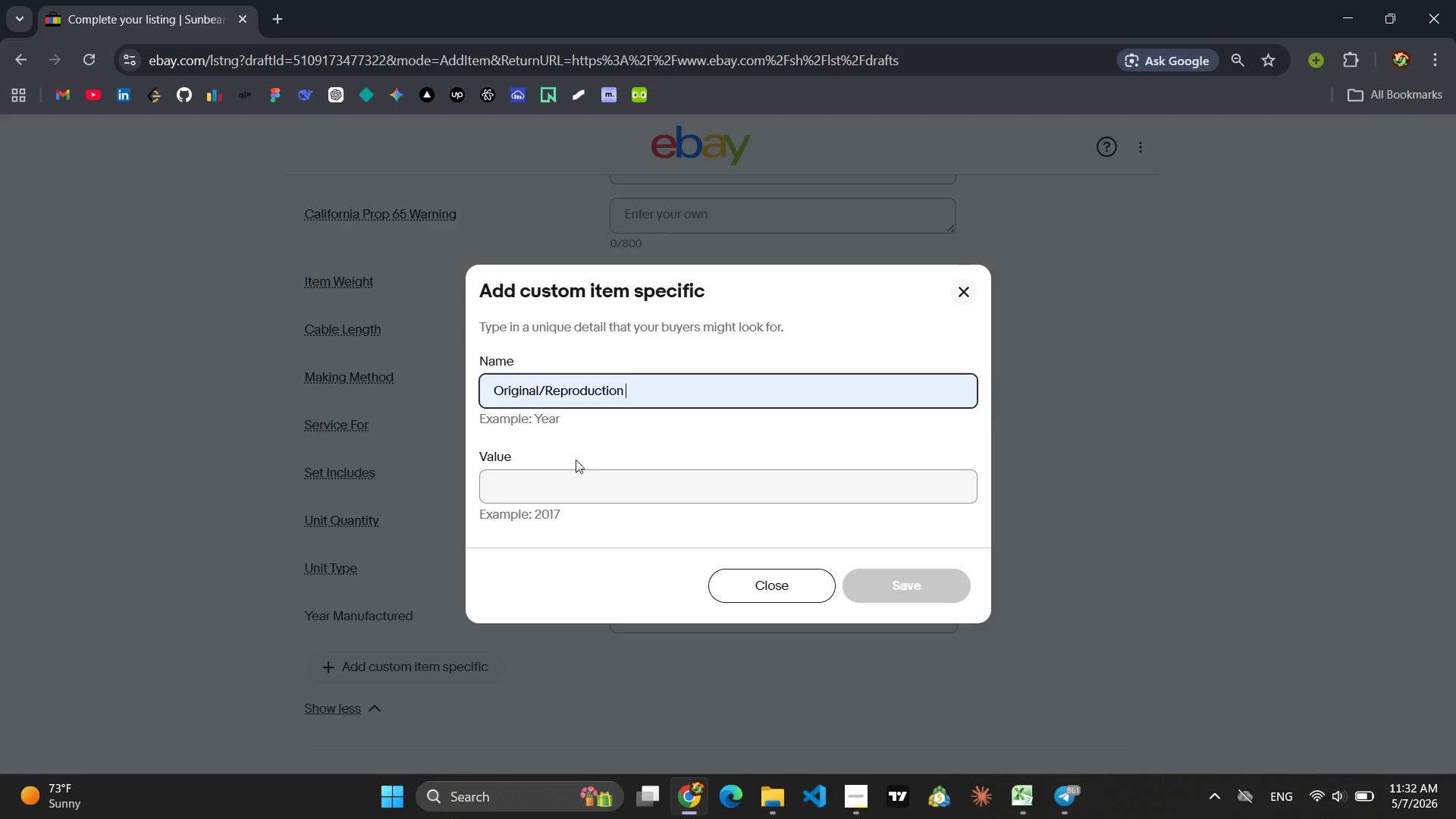 
left_click([557, 476])
 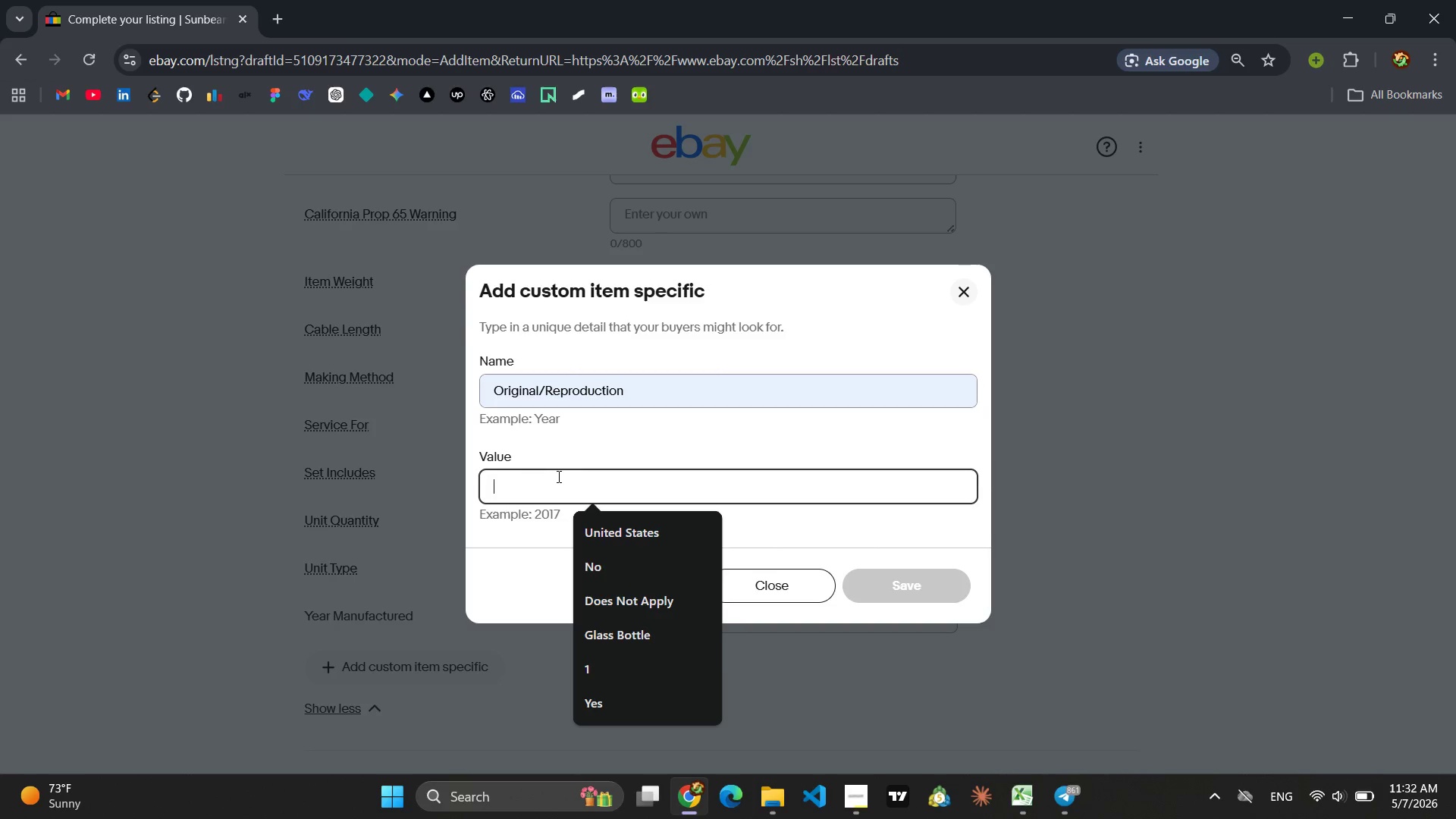 
type(r)
key(Backspace)
type(Ori)
 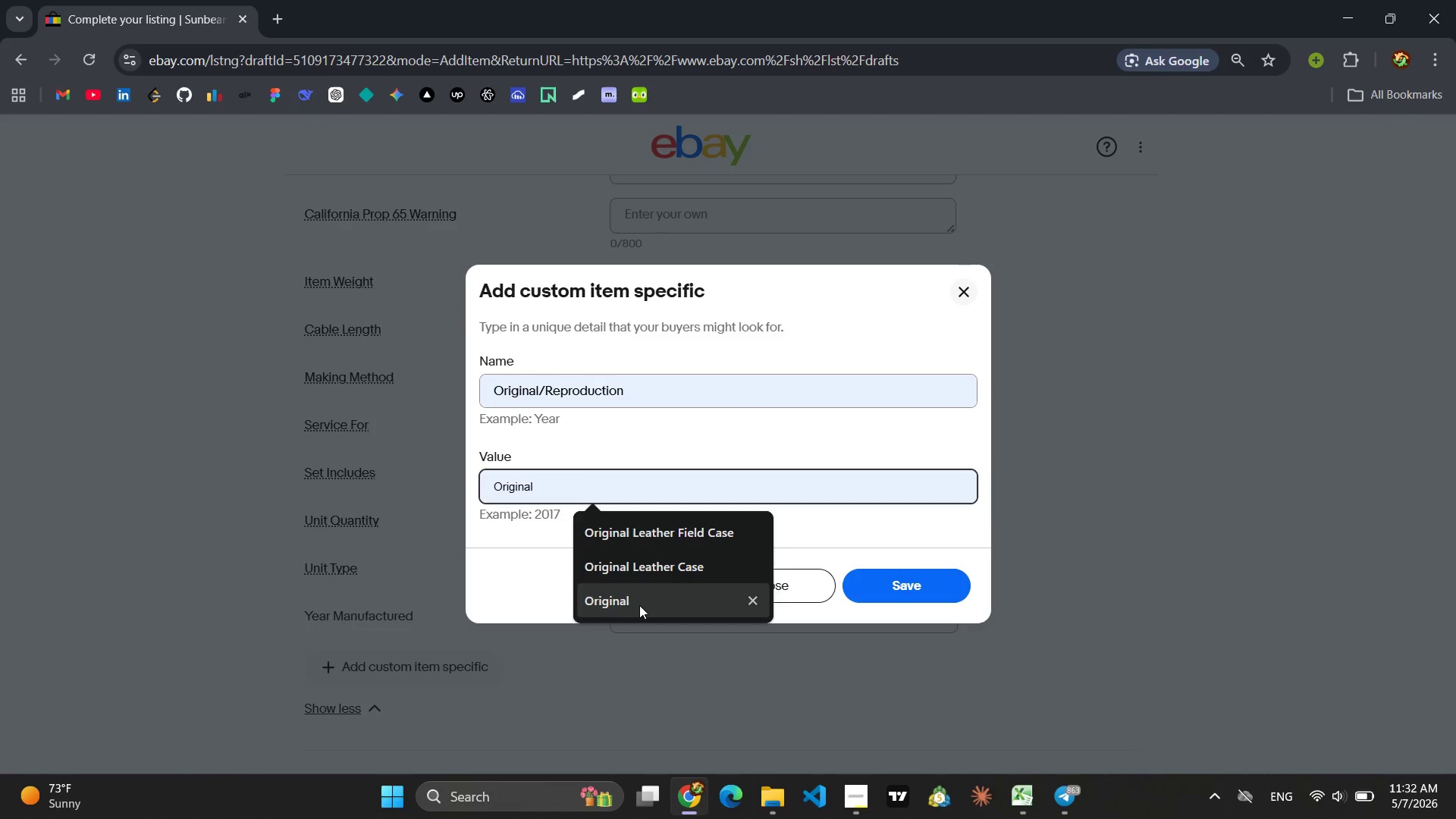 
left_click([632, 607])
 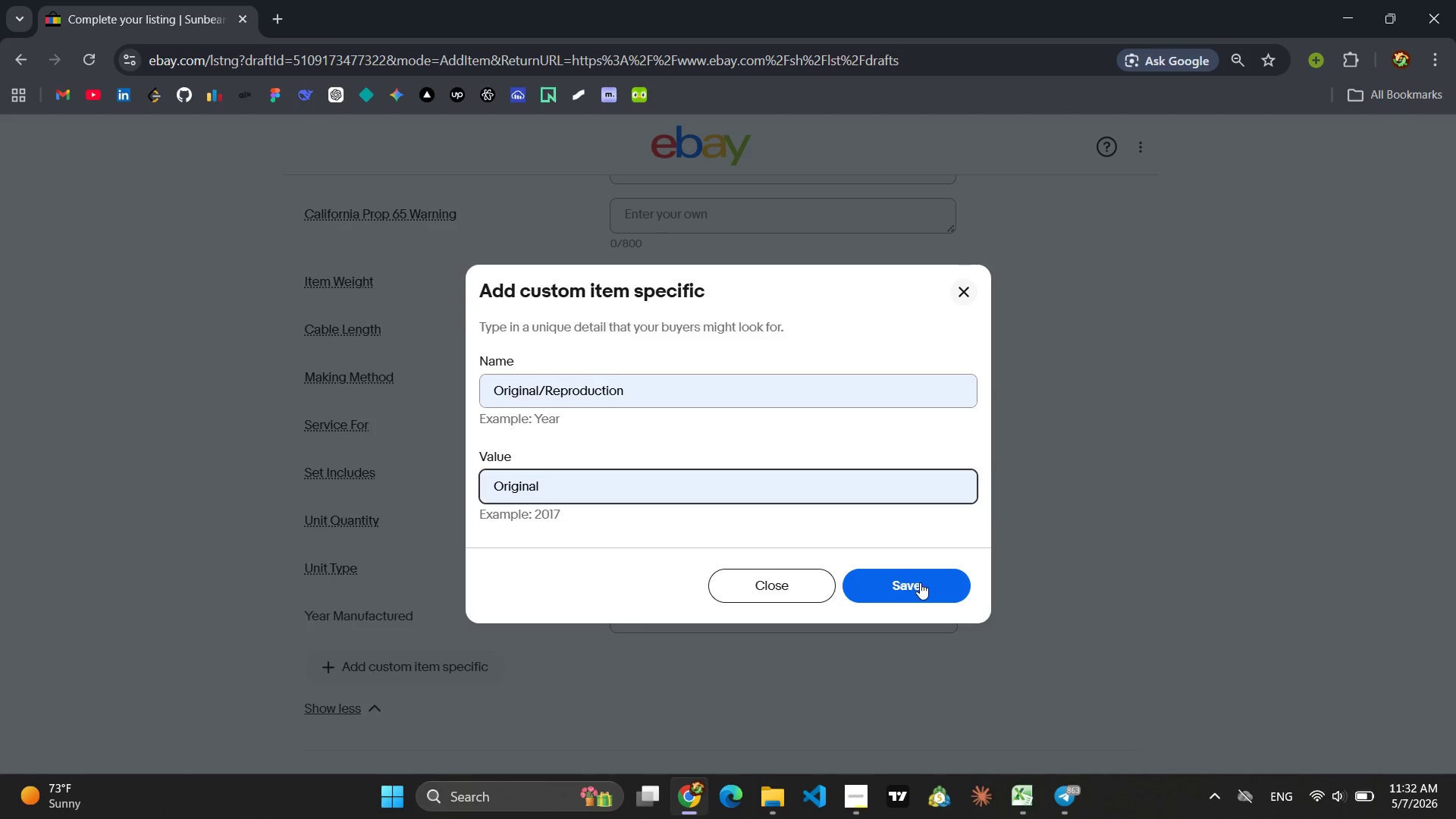 
left_click([920, 582])
 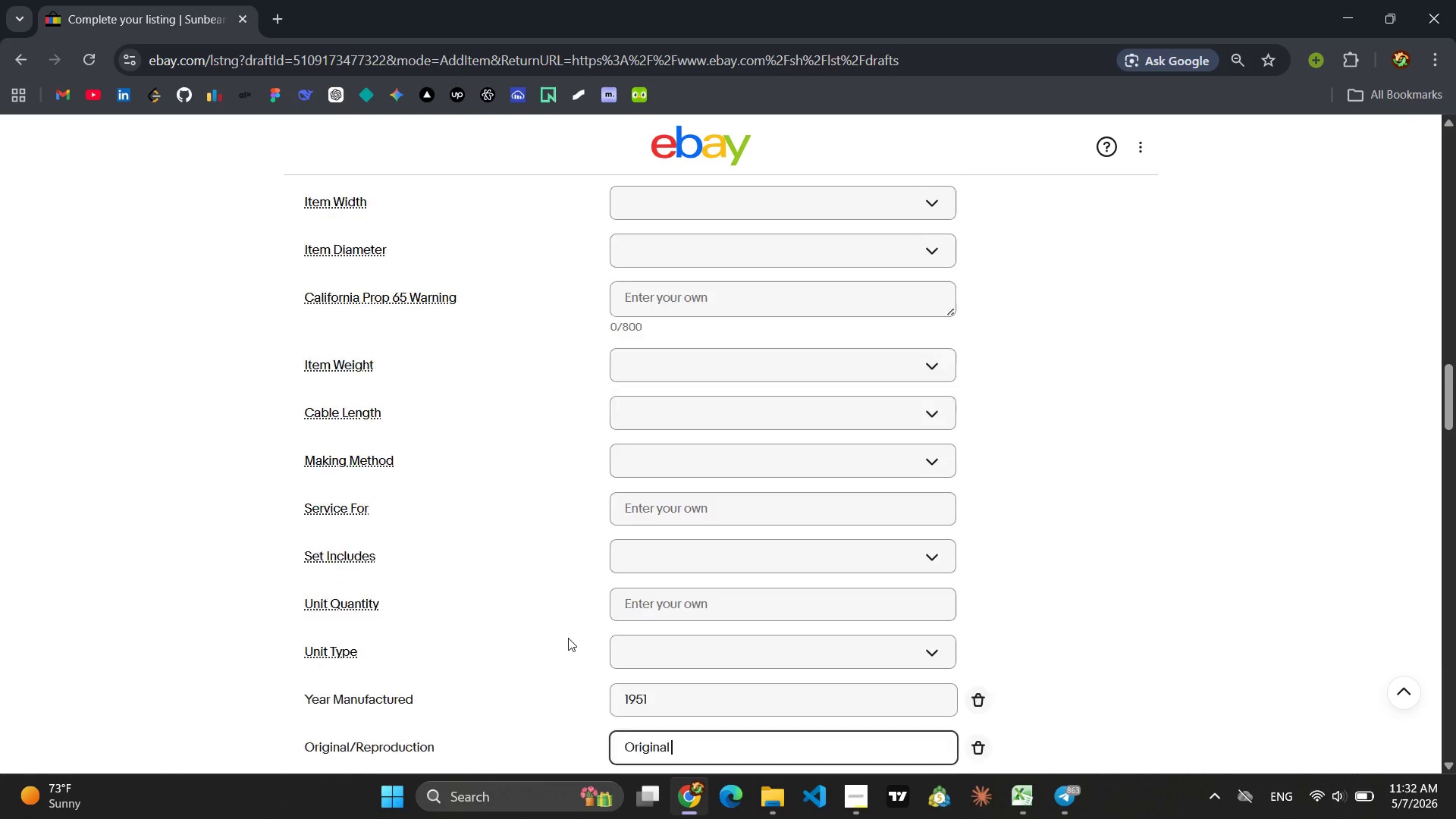 
wait(11.17)
 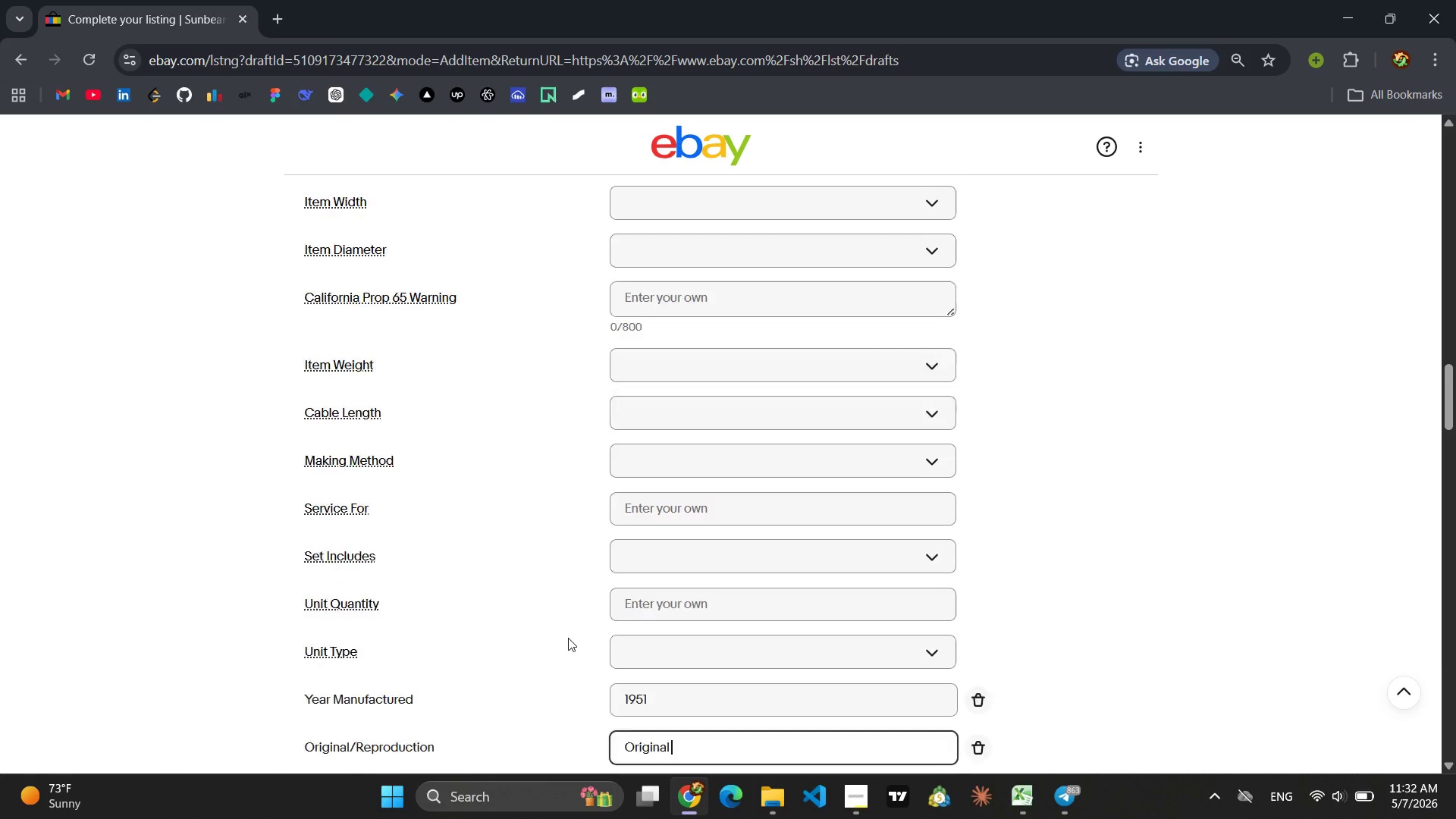 
left_click([661, 387])
 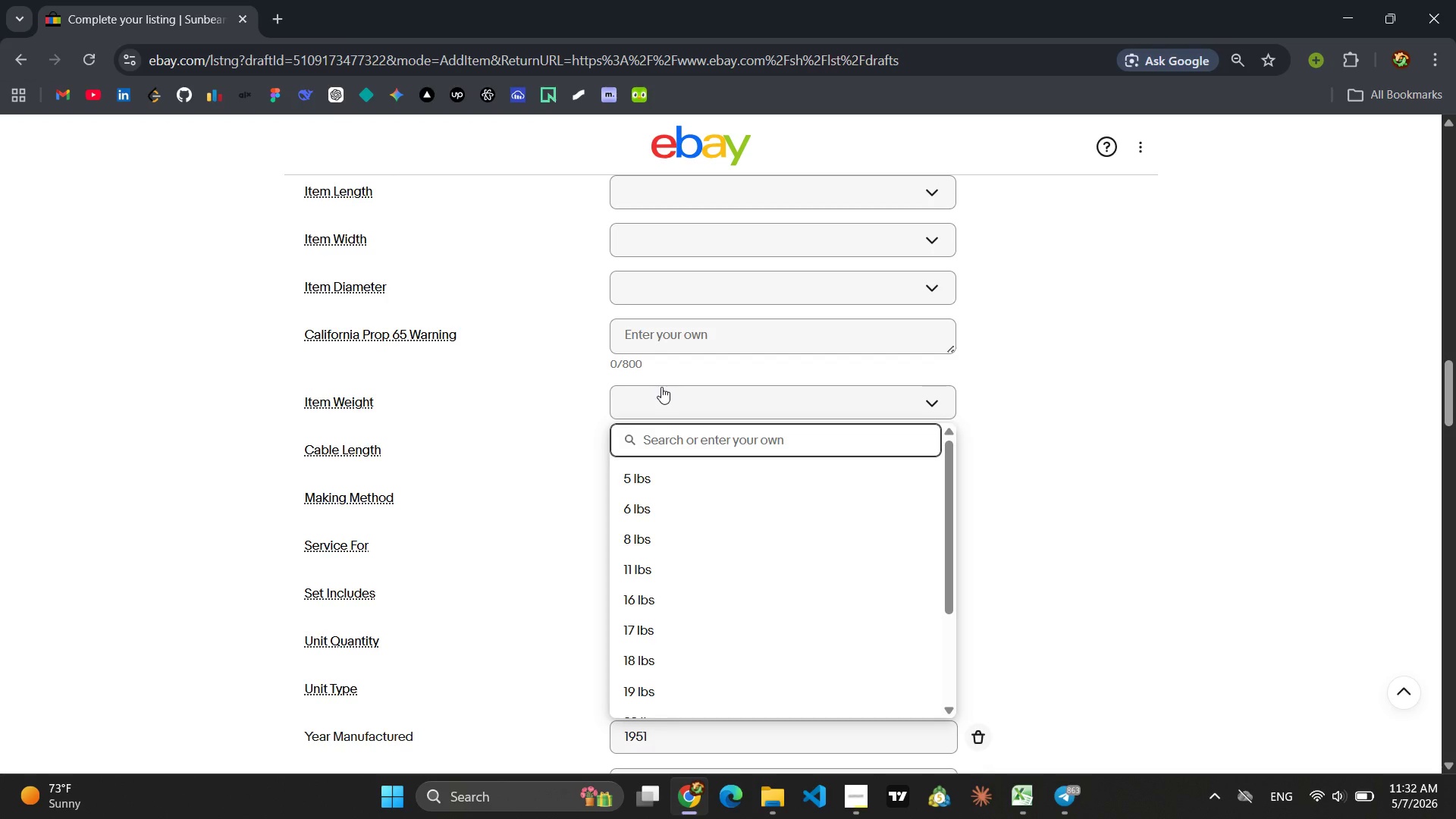 
type(5.2 lb)
 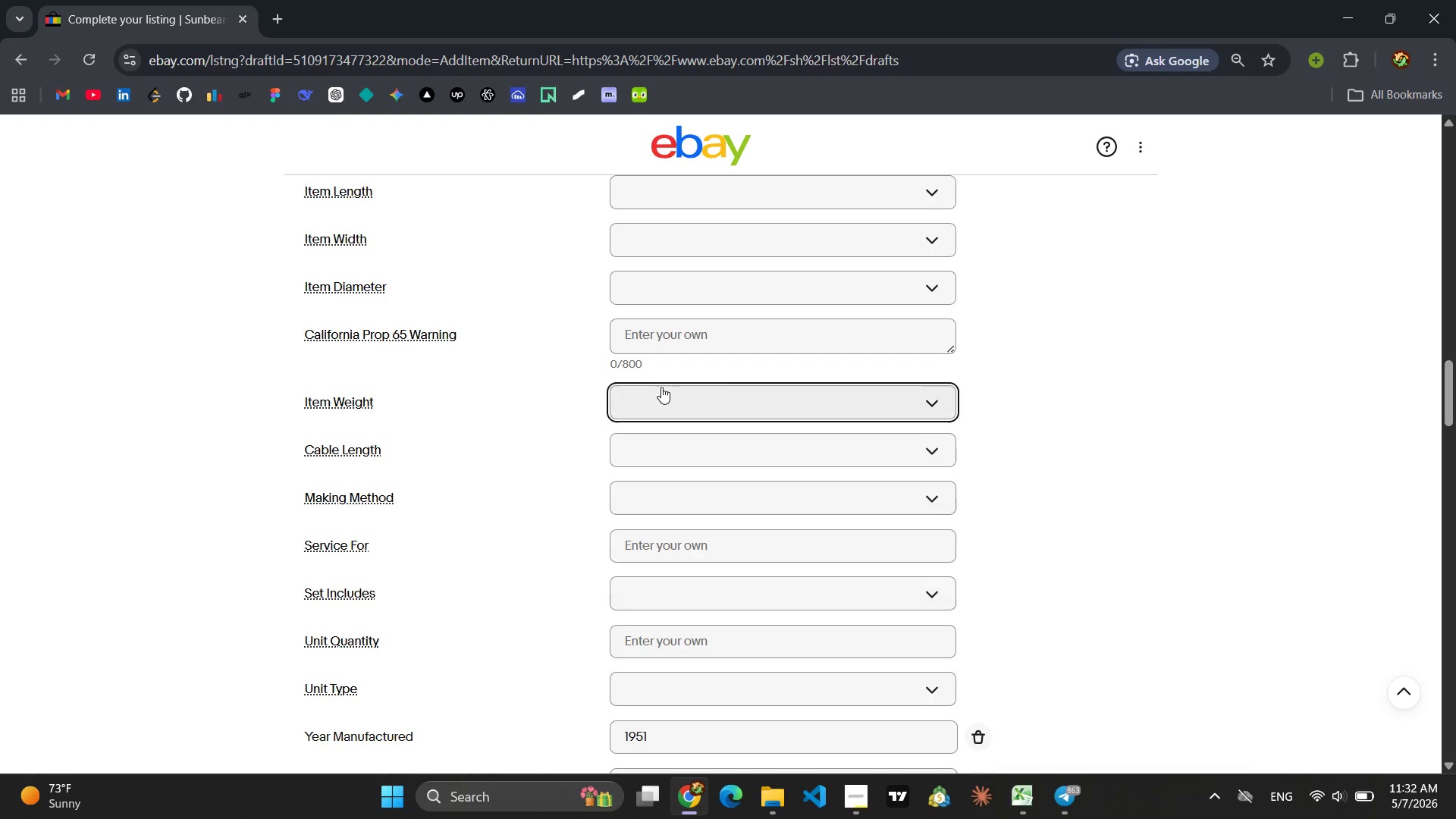 
key(Enter)
 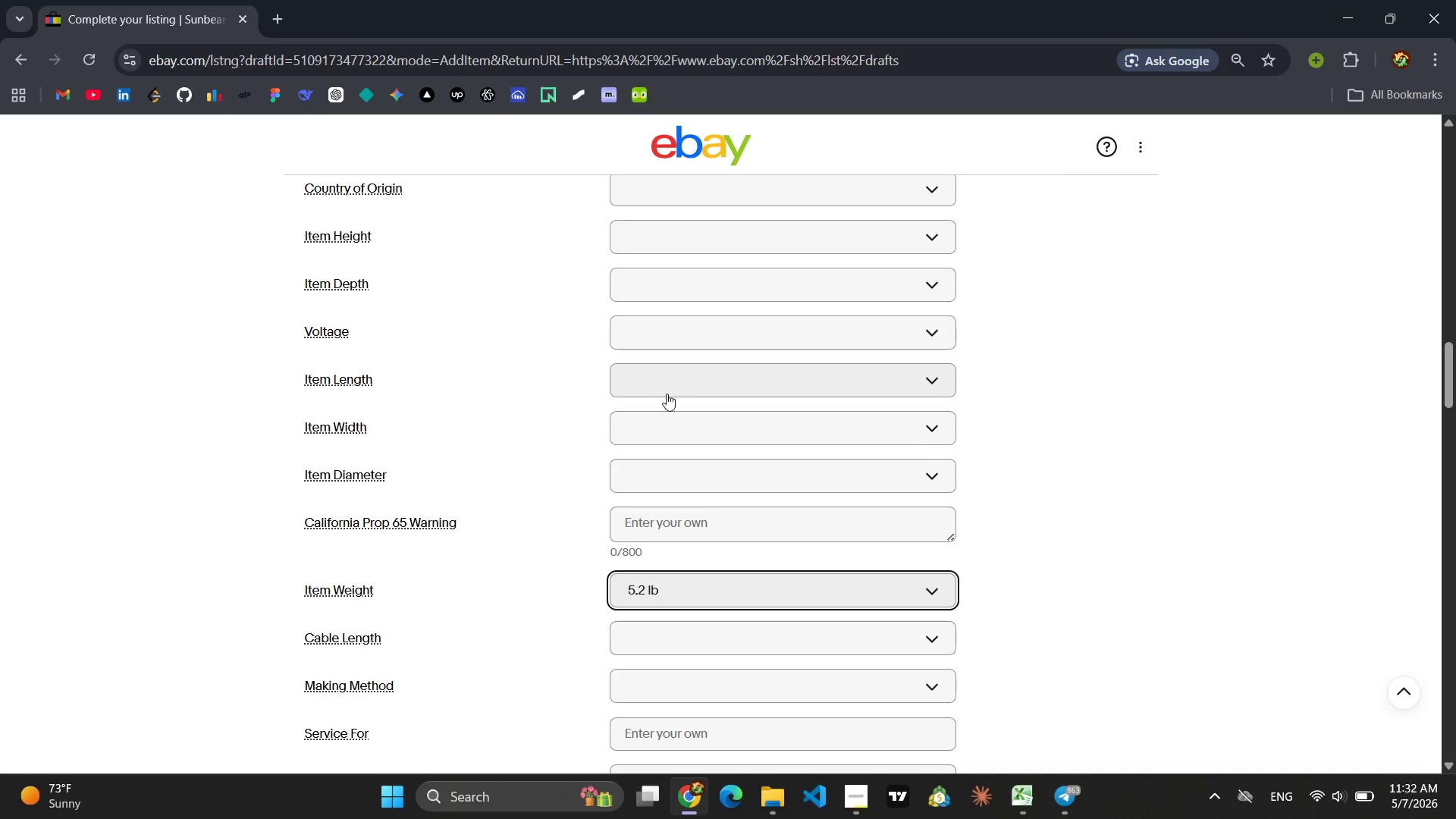 
wait(5.23)
 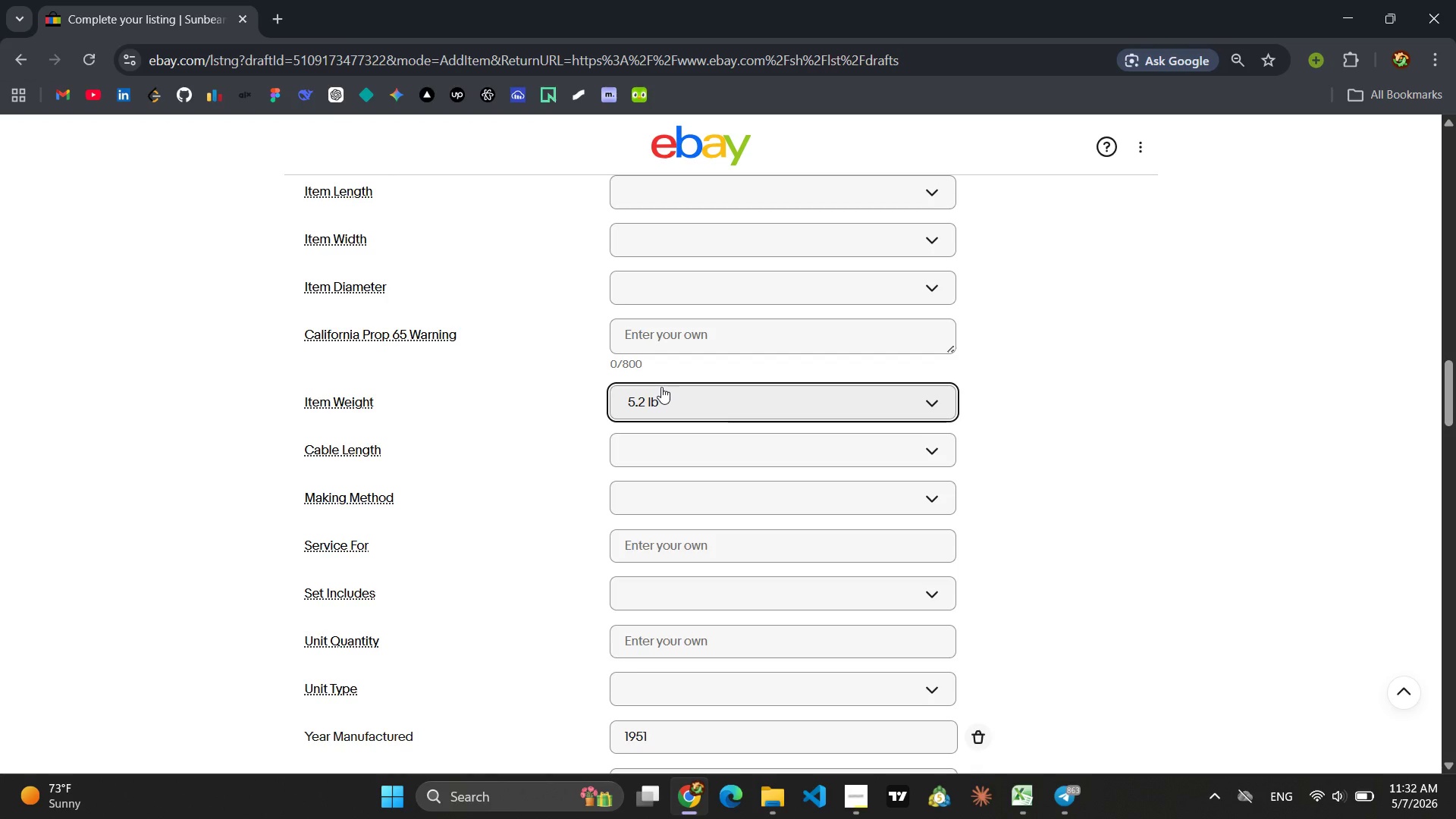 
left_click([670, 370])
 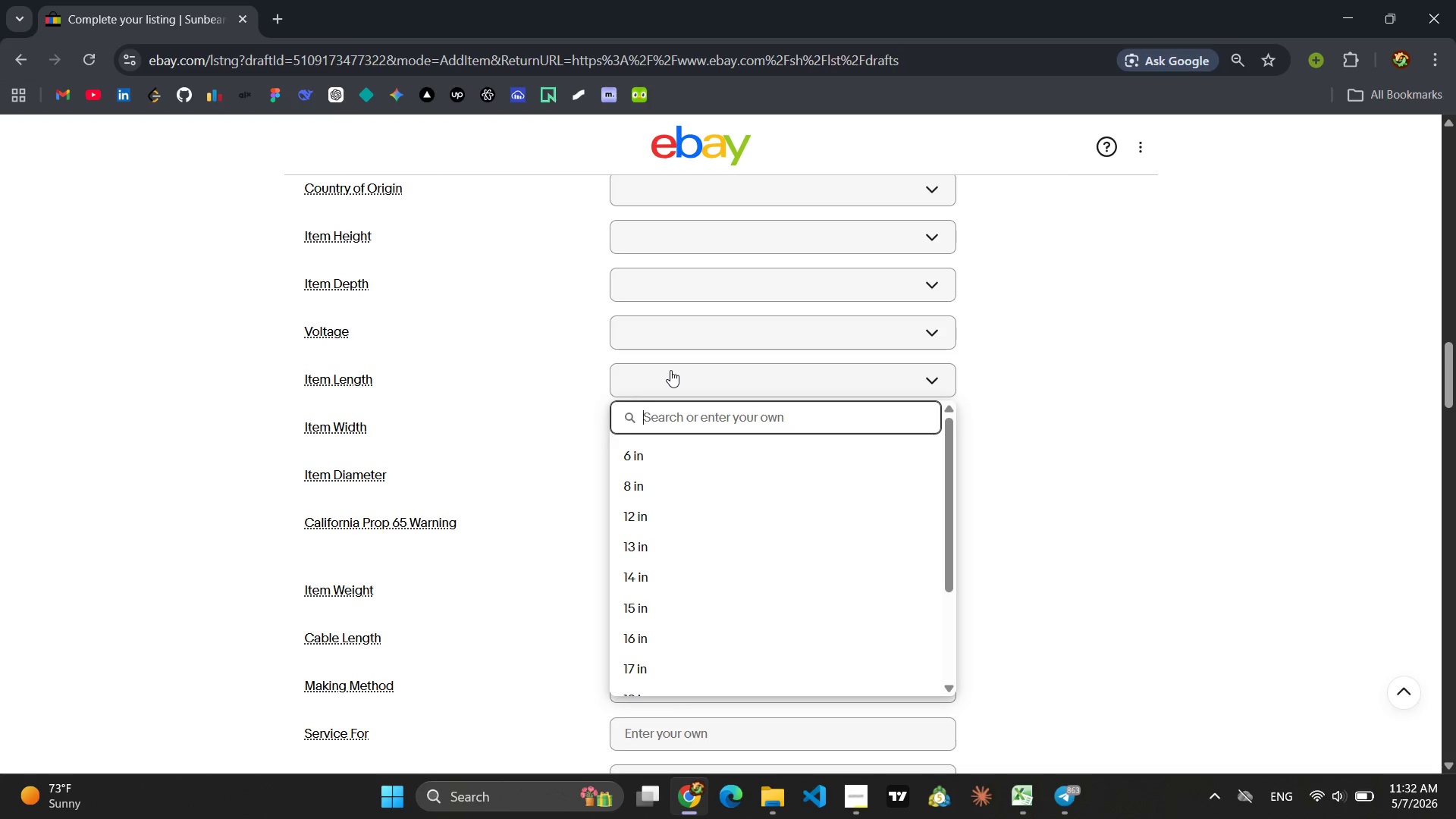 
type(10 in)
 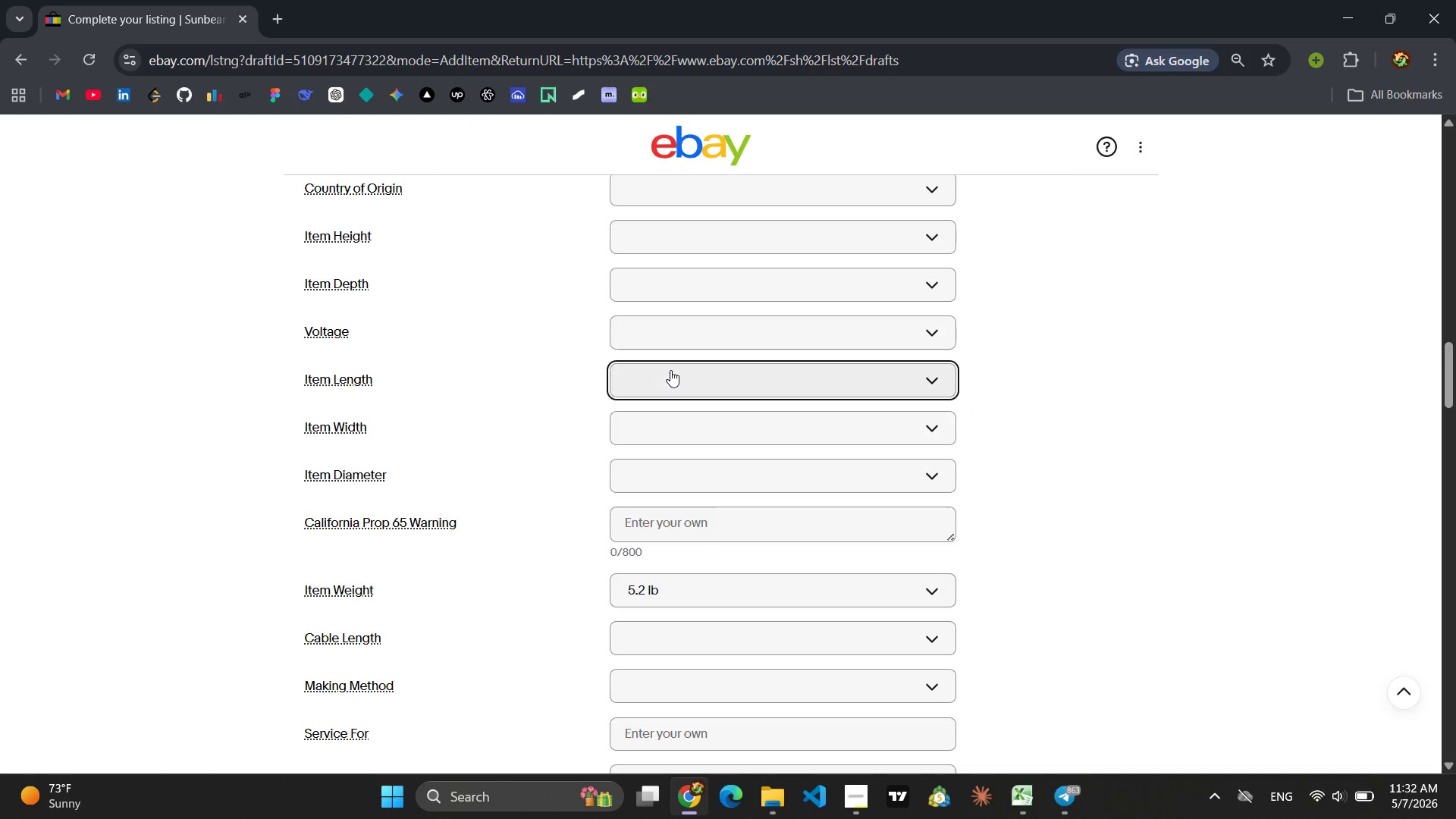 
key(Enter)
 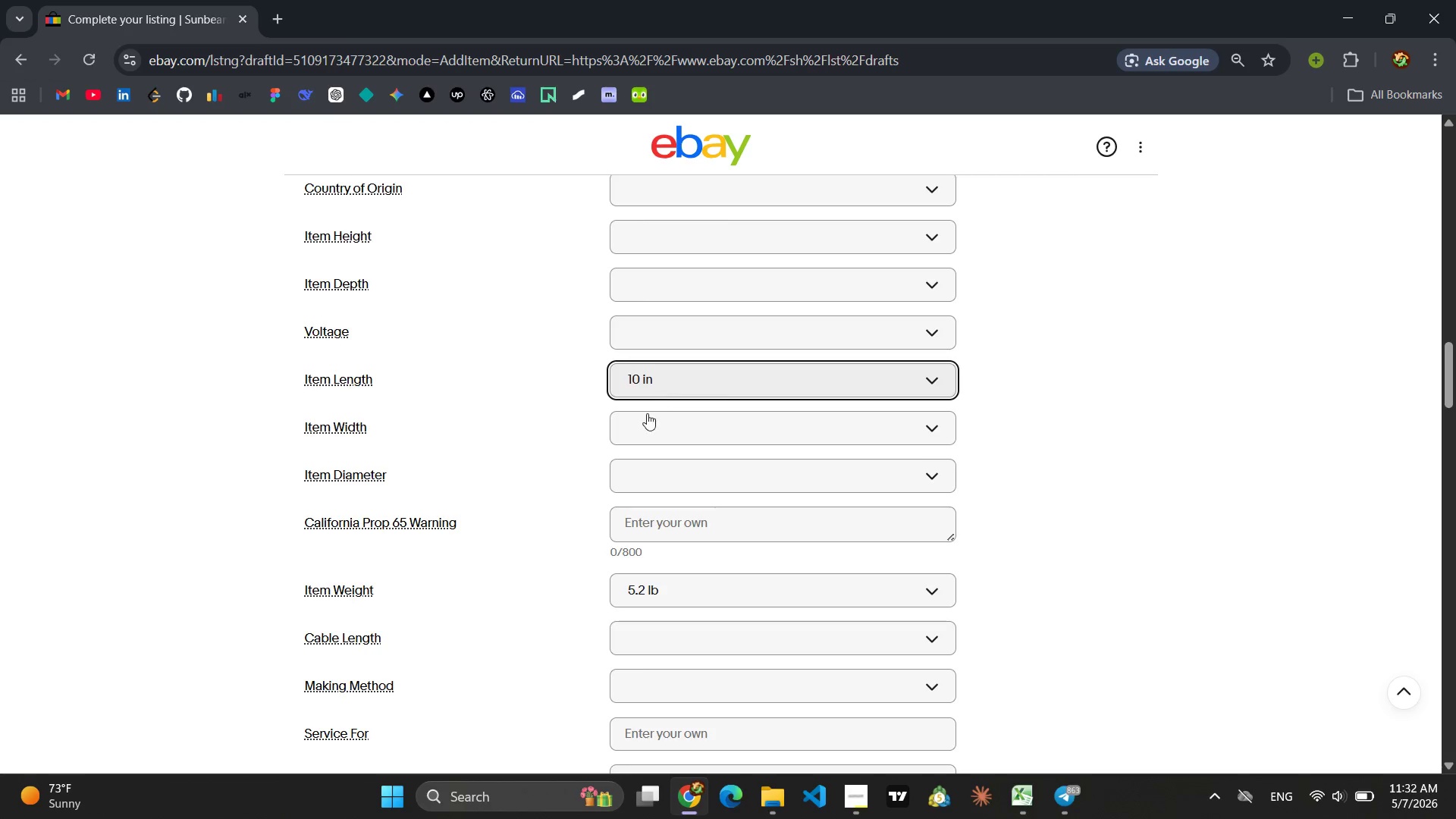 
left_click([637, 435])
 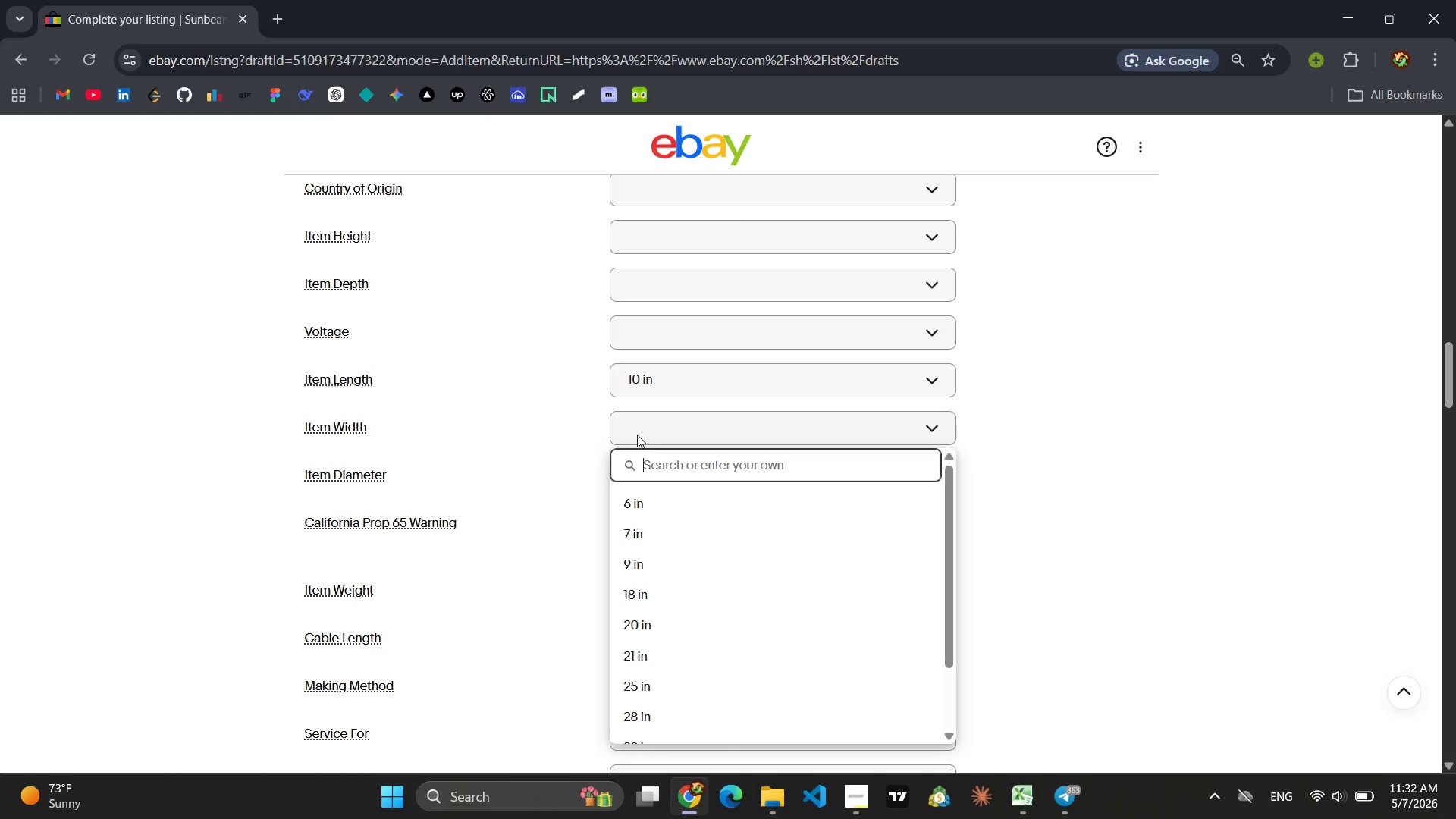 
wait(6.42)
 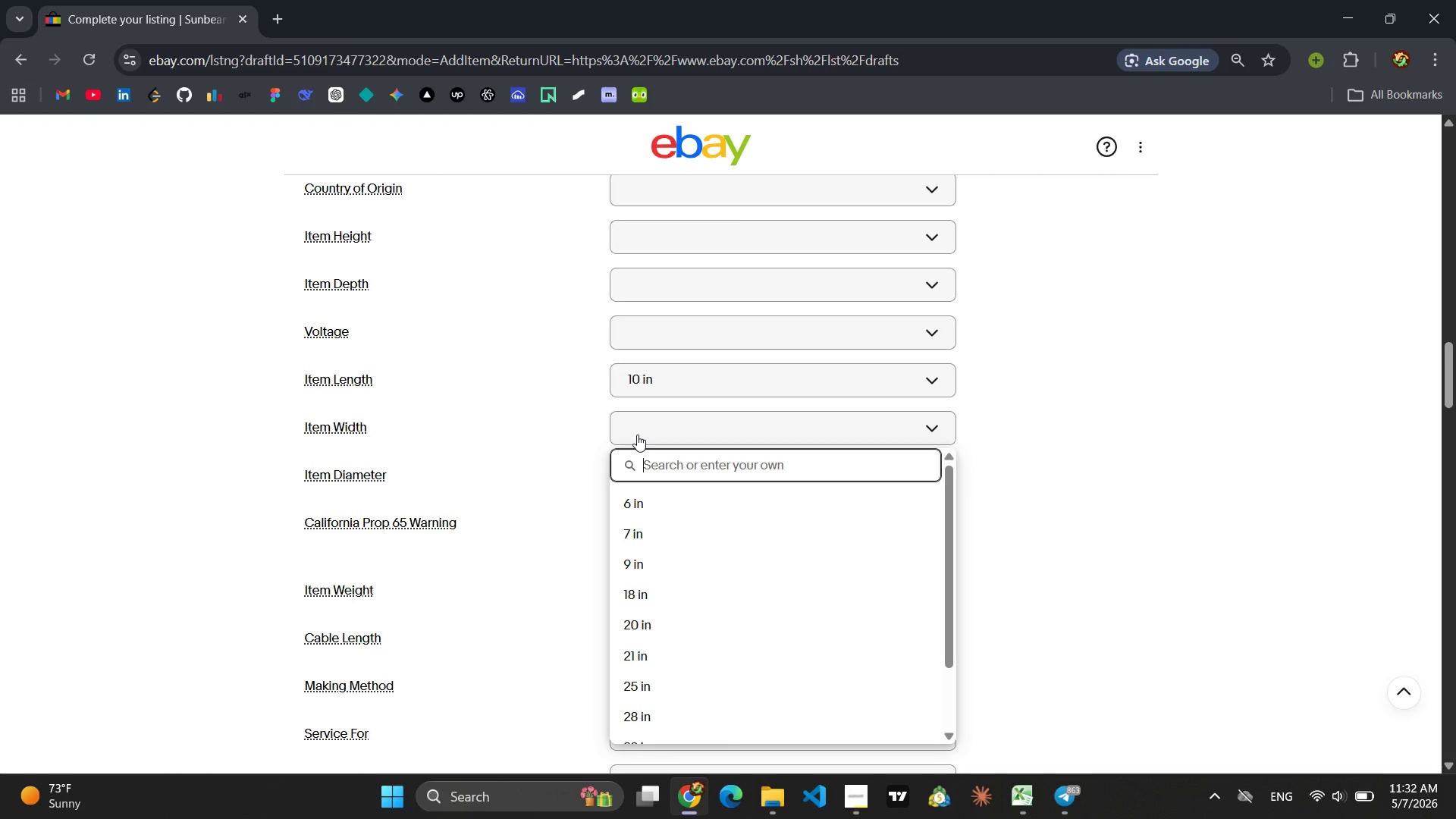 
type(10 in)
 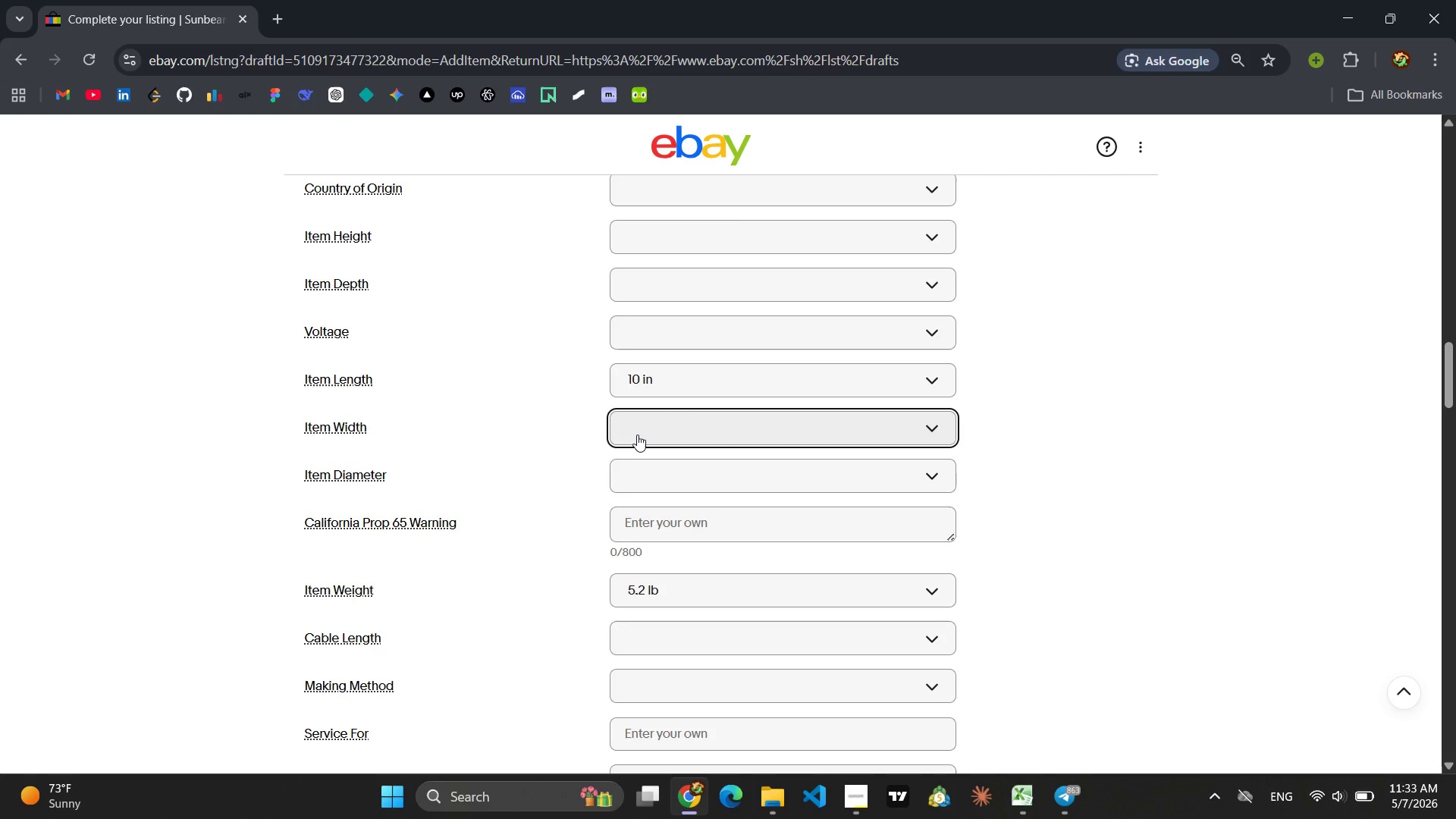 
key(Enter)
 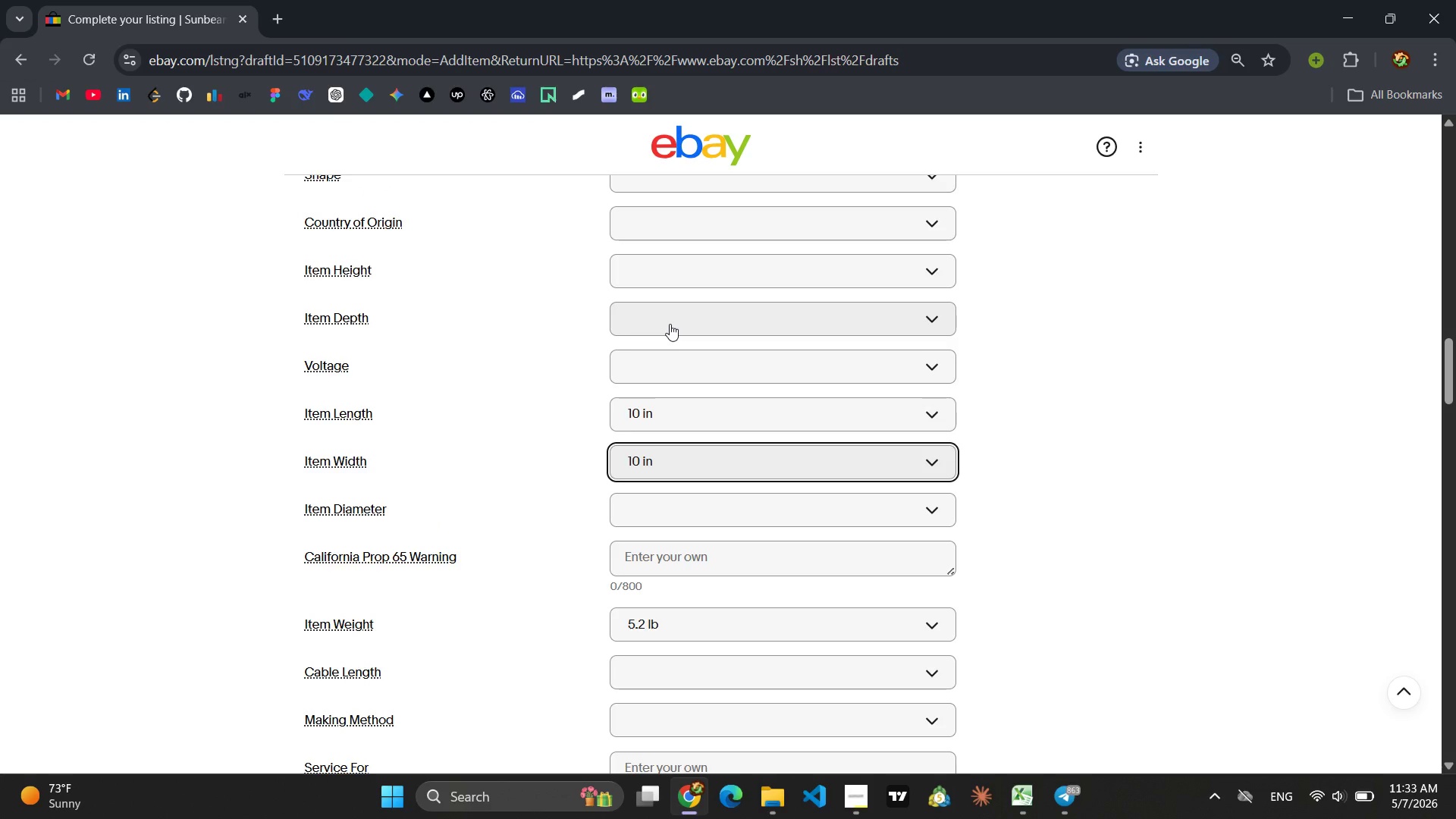 
left_click([693, 268])
 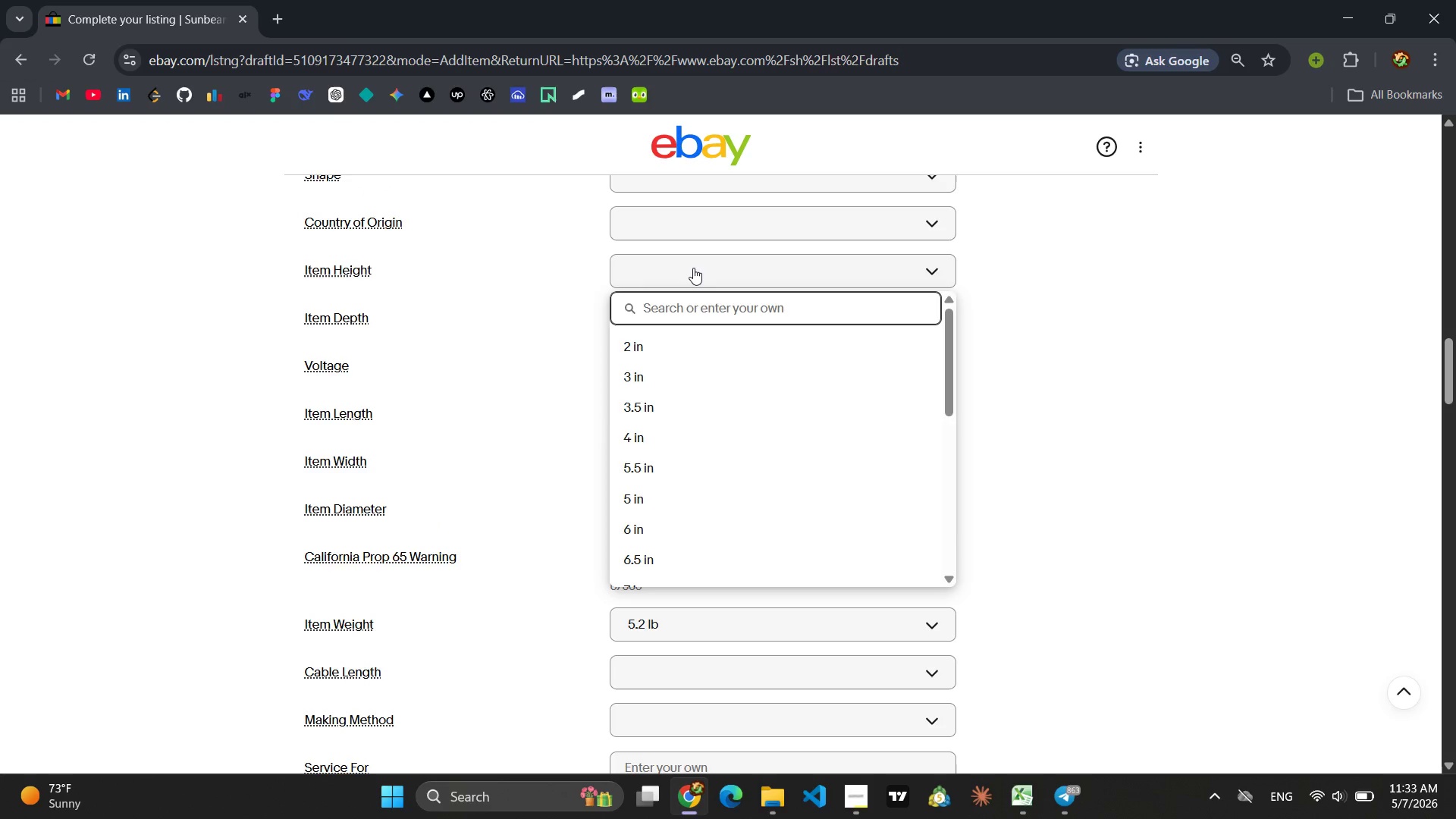 
type(12 in)
 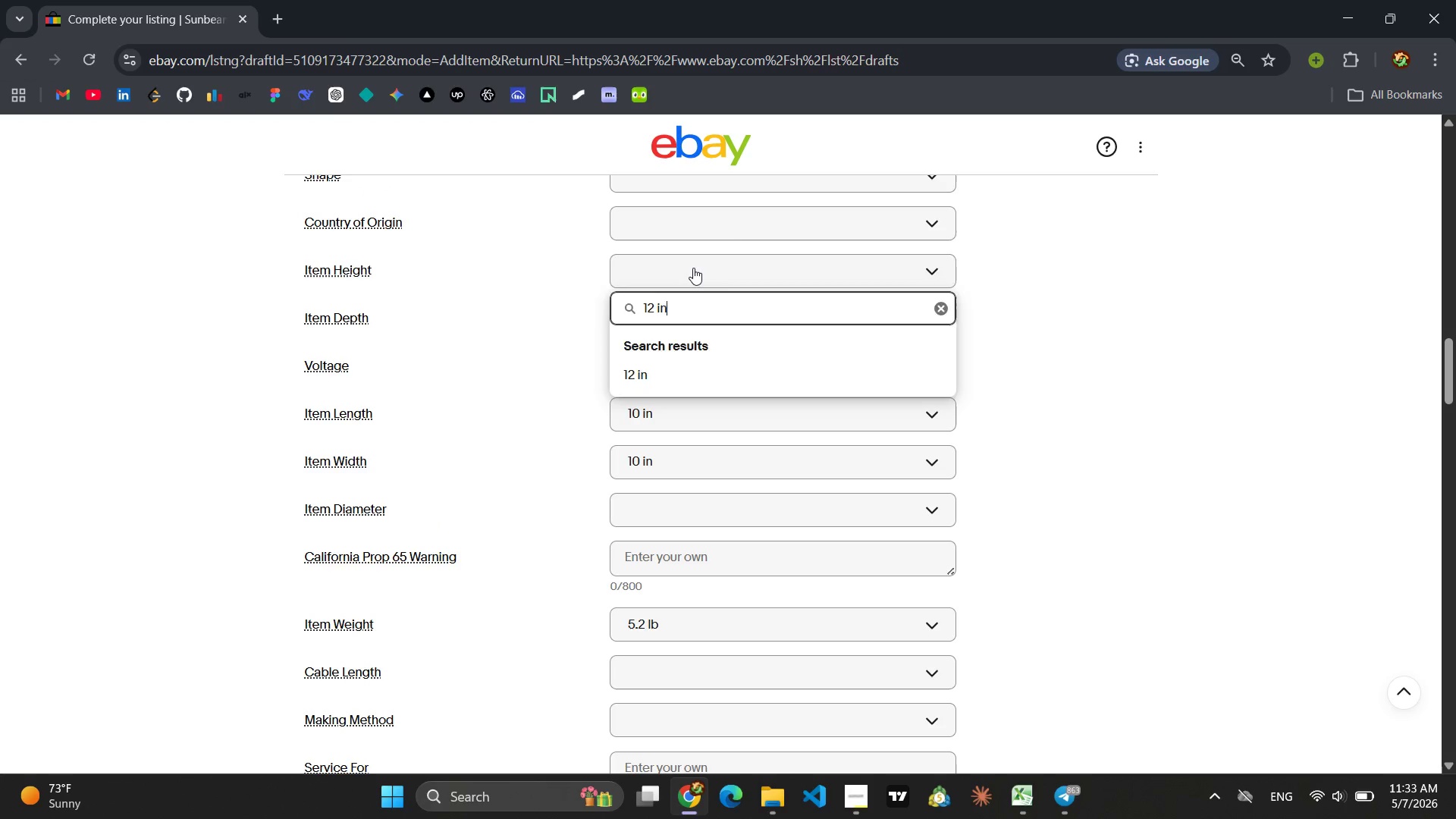 
key(Enter)
 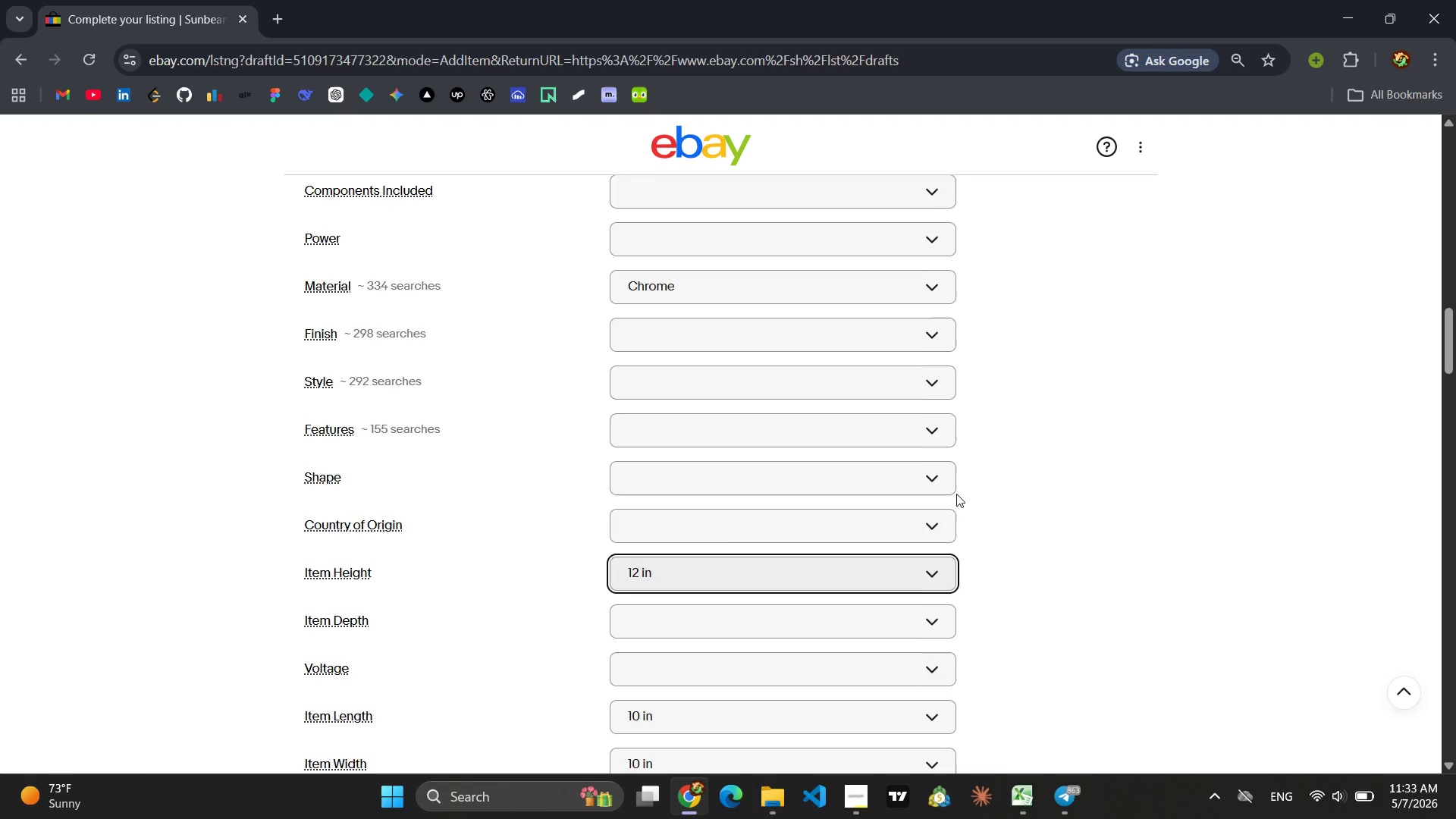 
wait(22.52)
 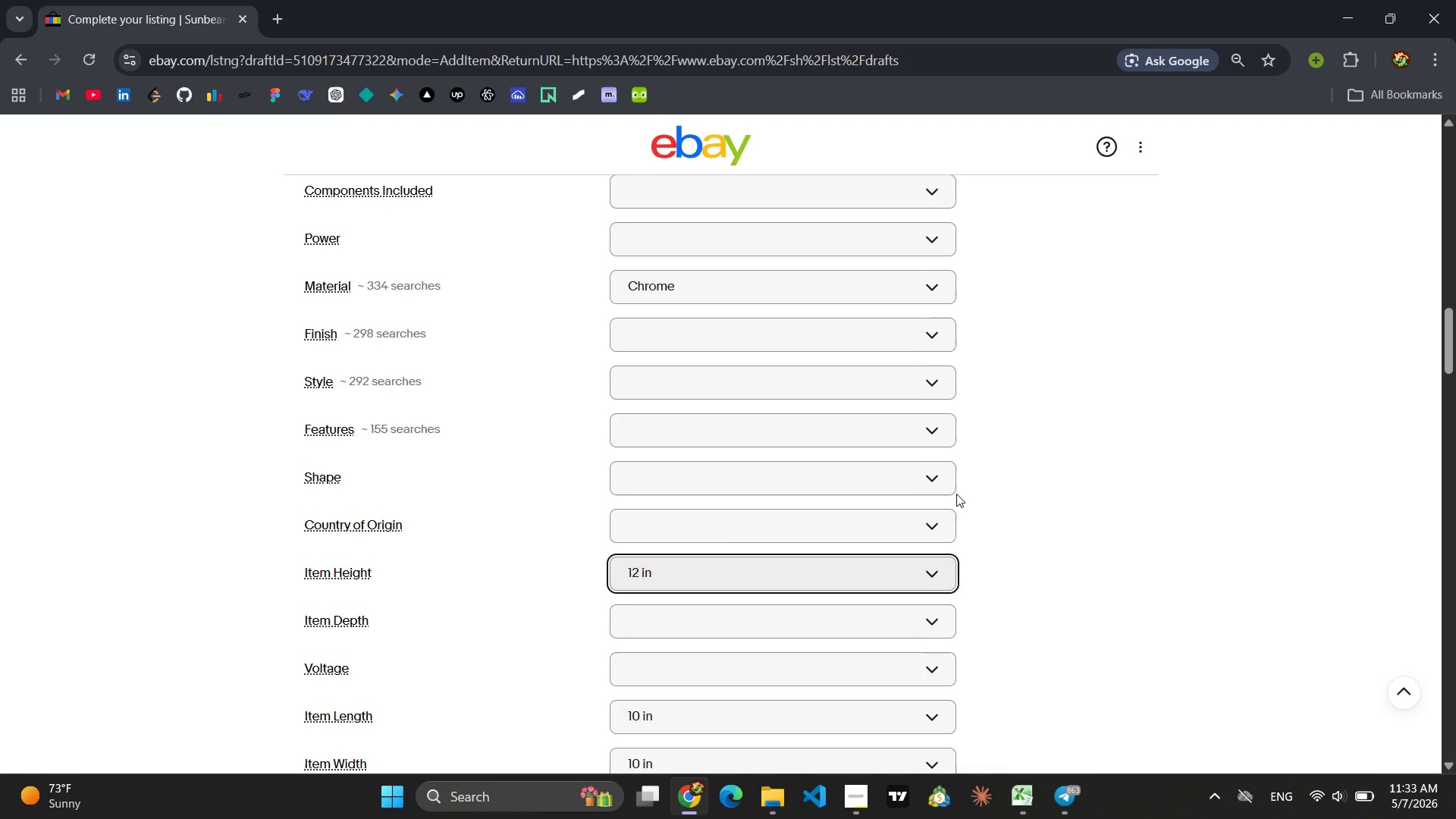 
left_click([473, 610])
 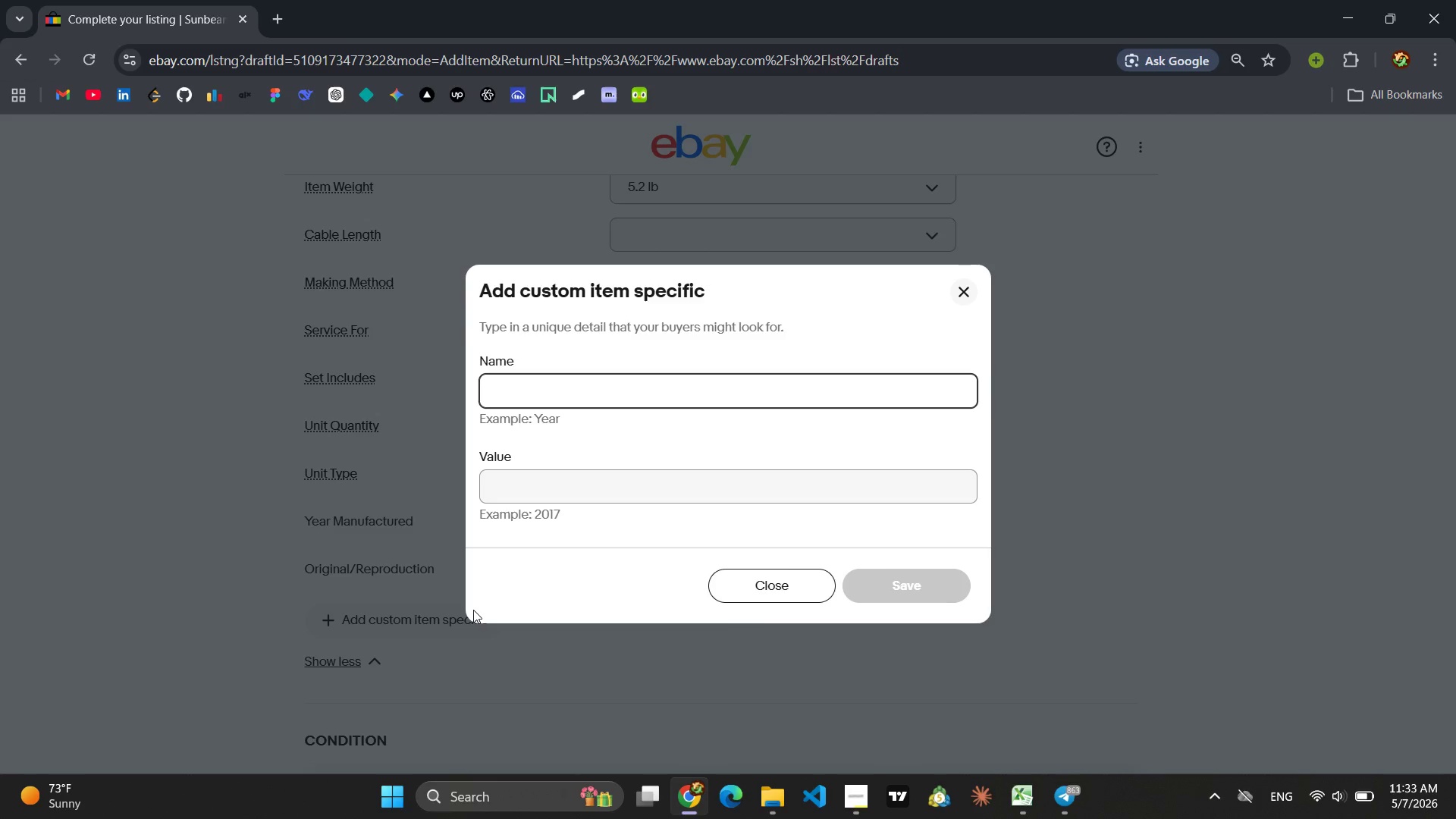 
key(CapsLock)
 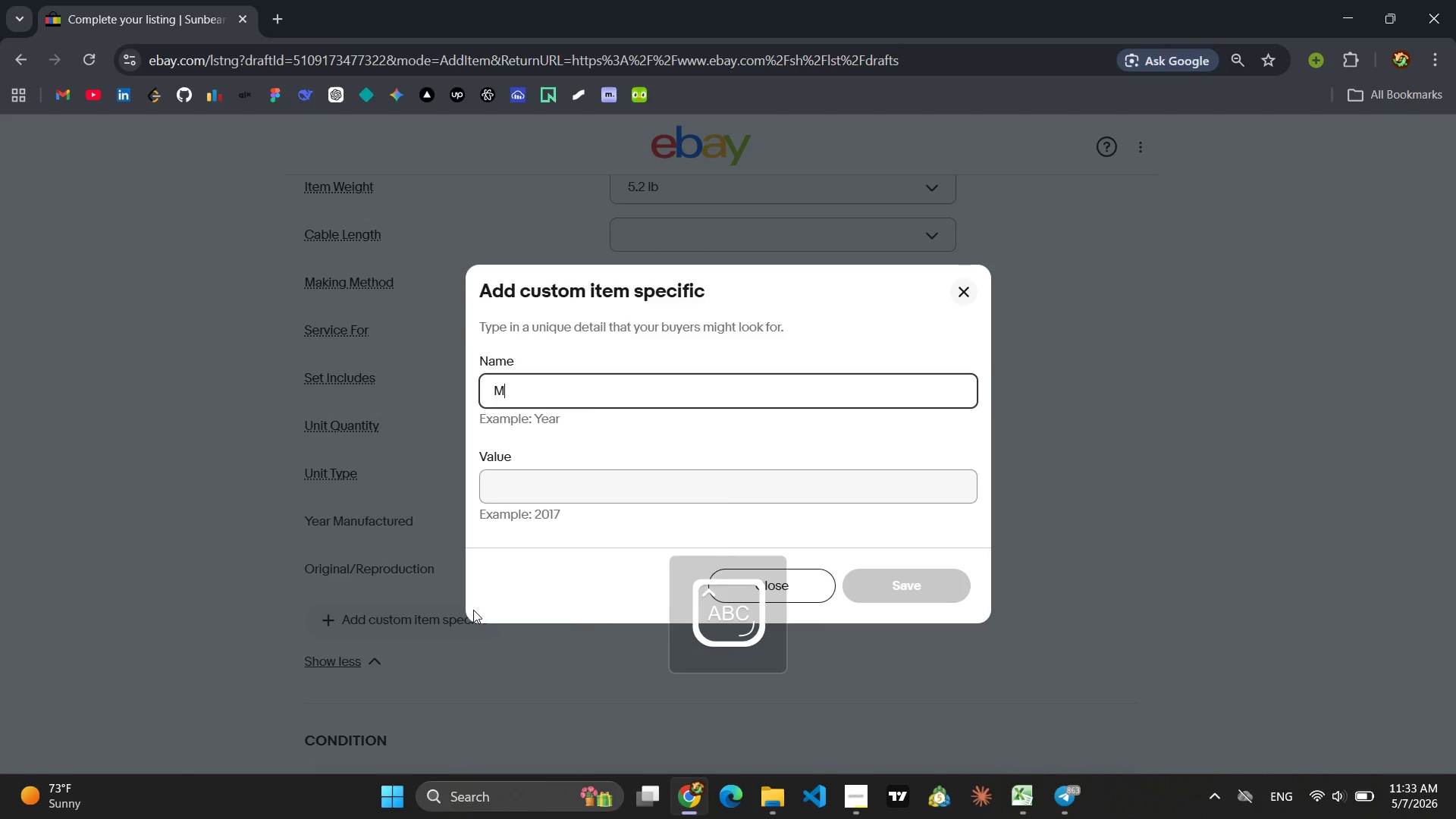 
key(M)
 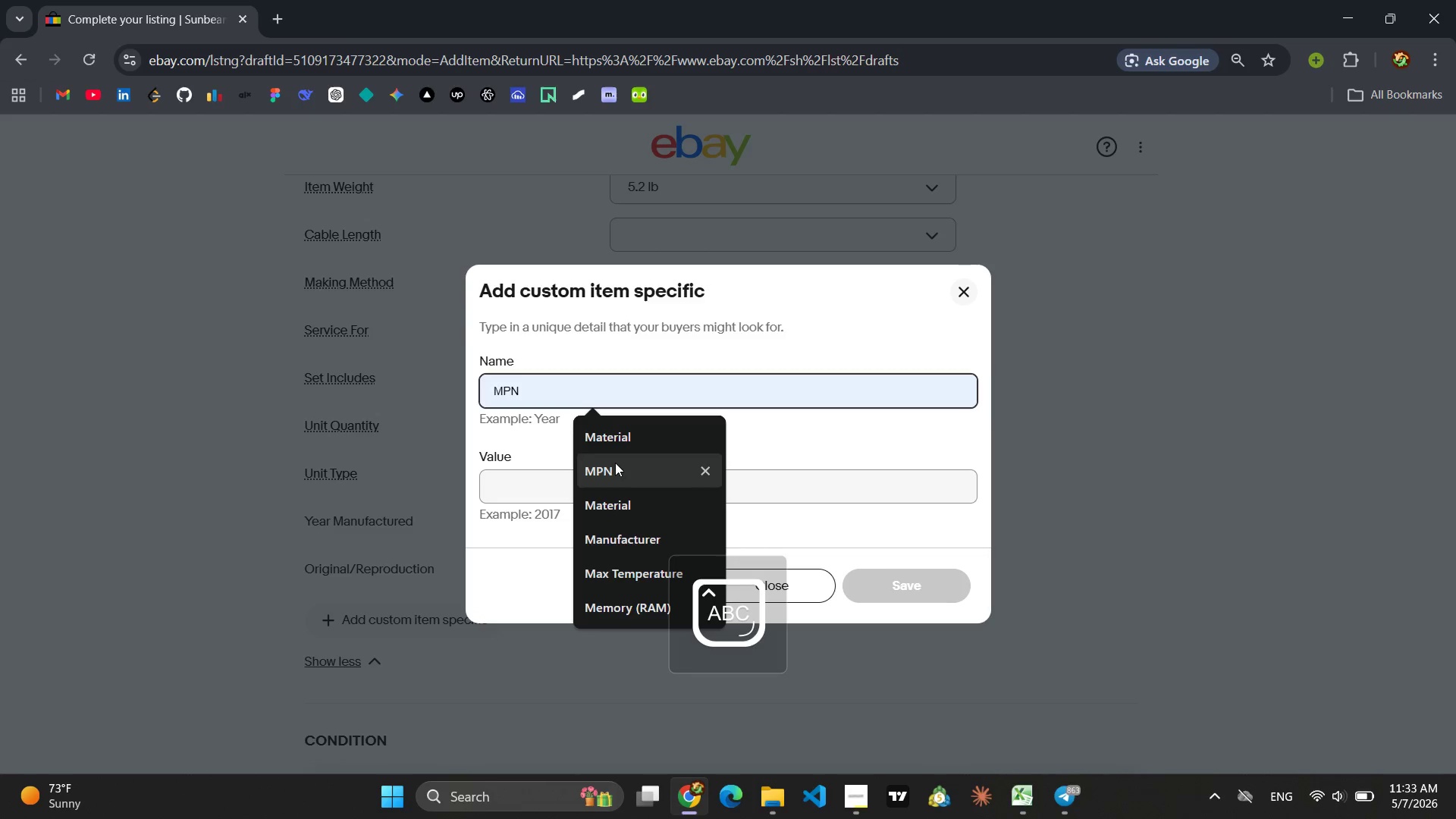 
left_click([619, 463])
 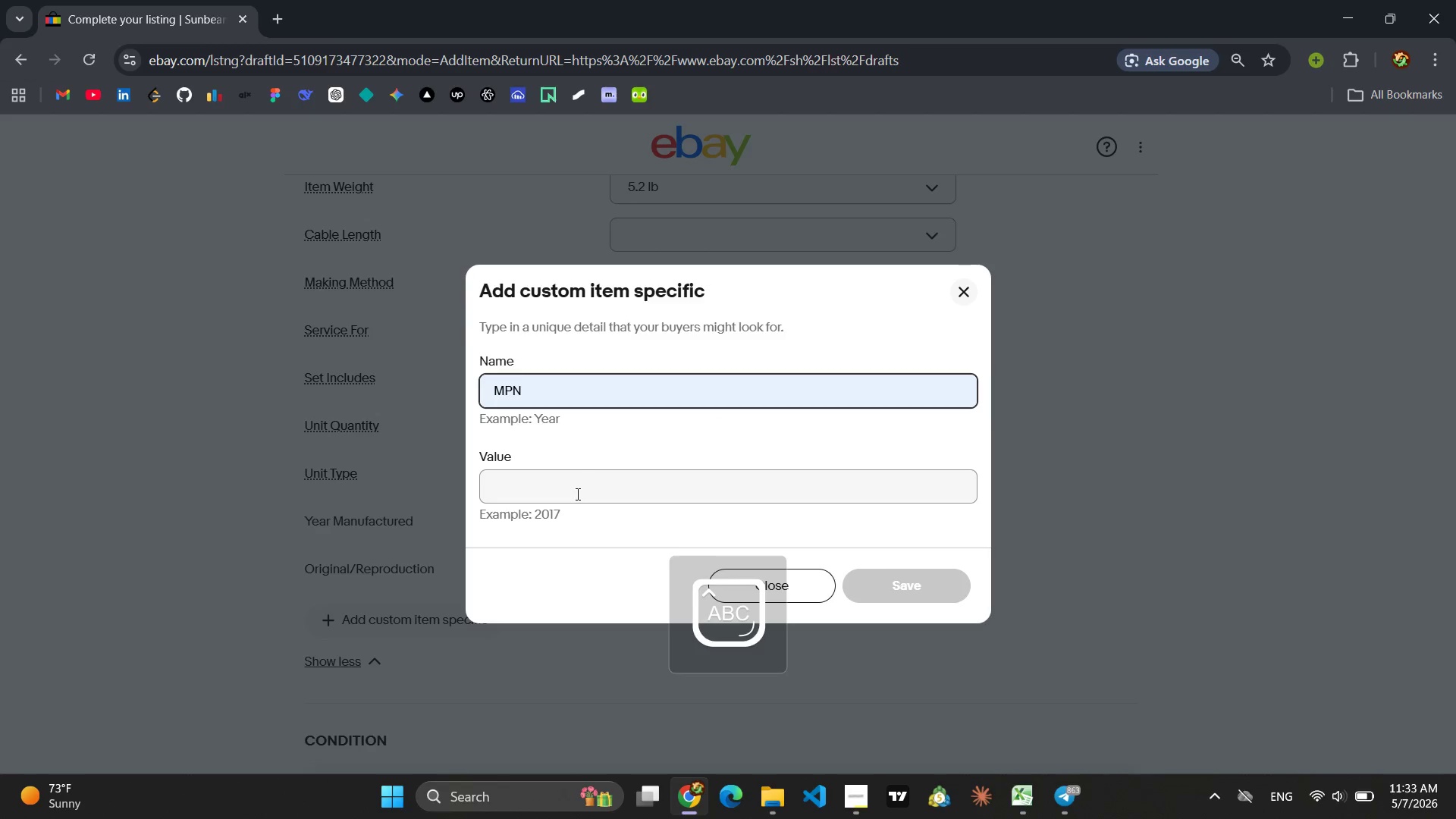 
left_click([576, 494])
 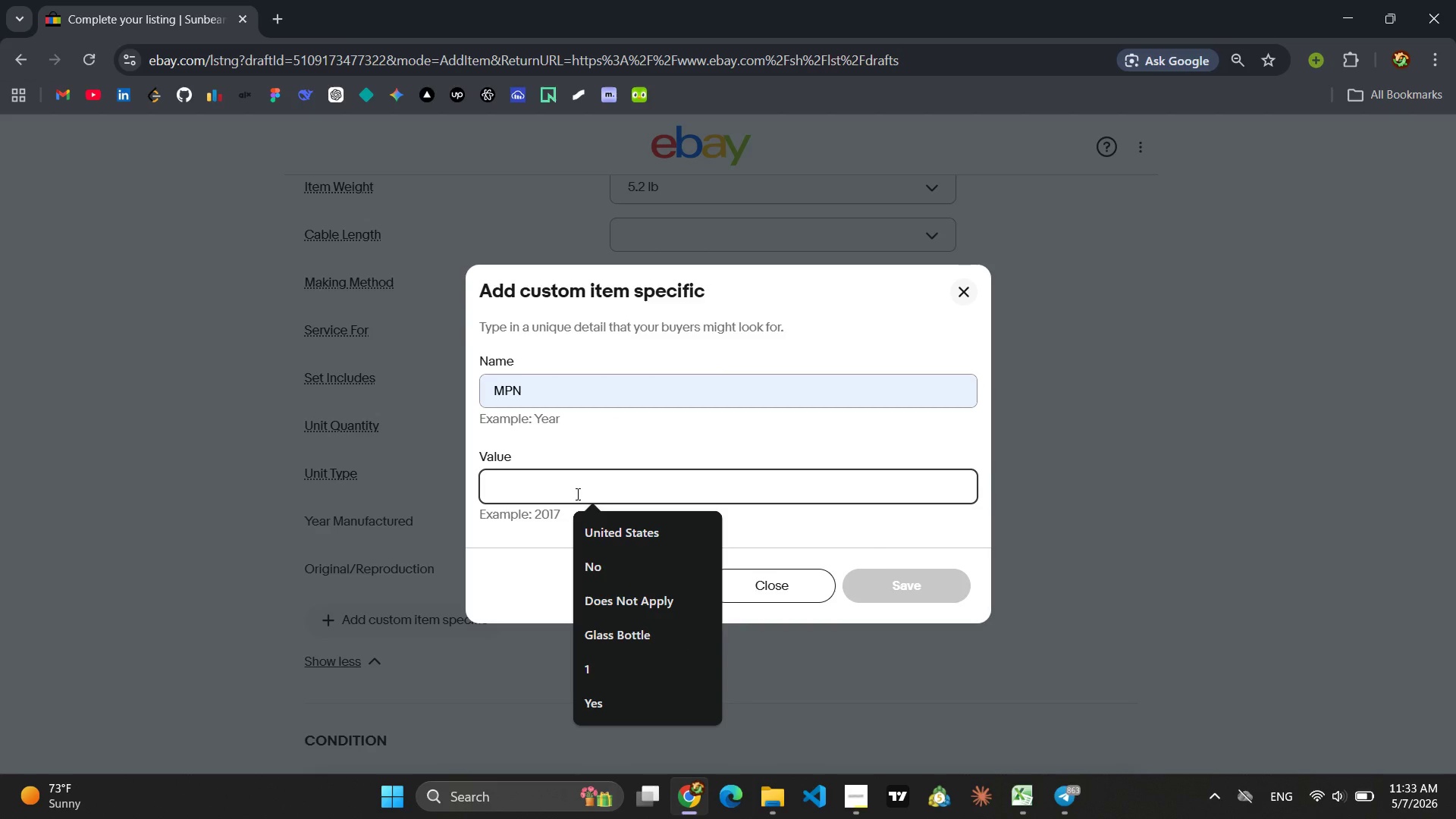 
type(SG)
 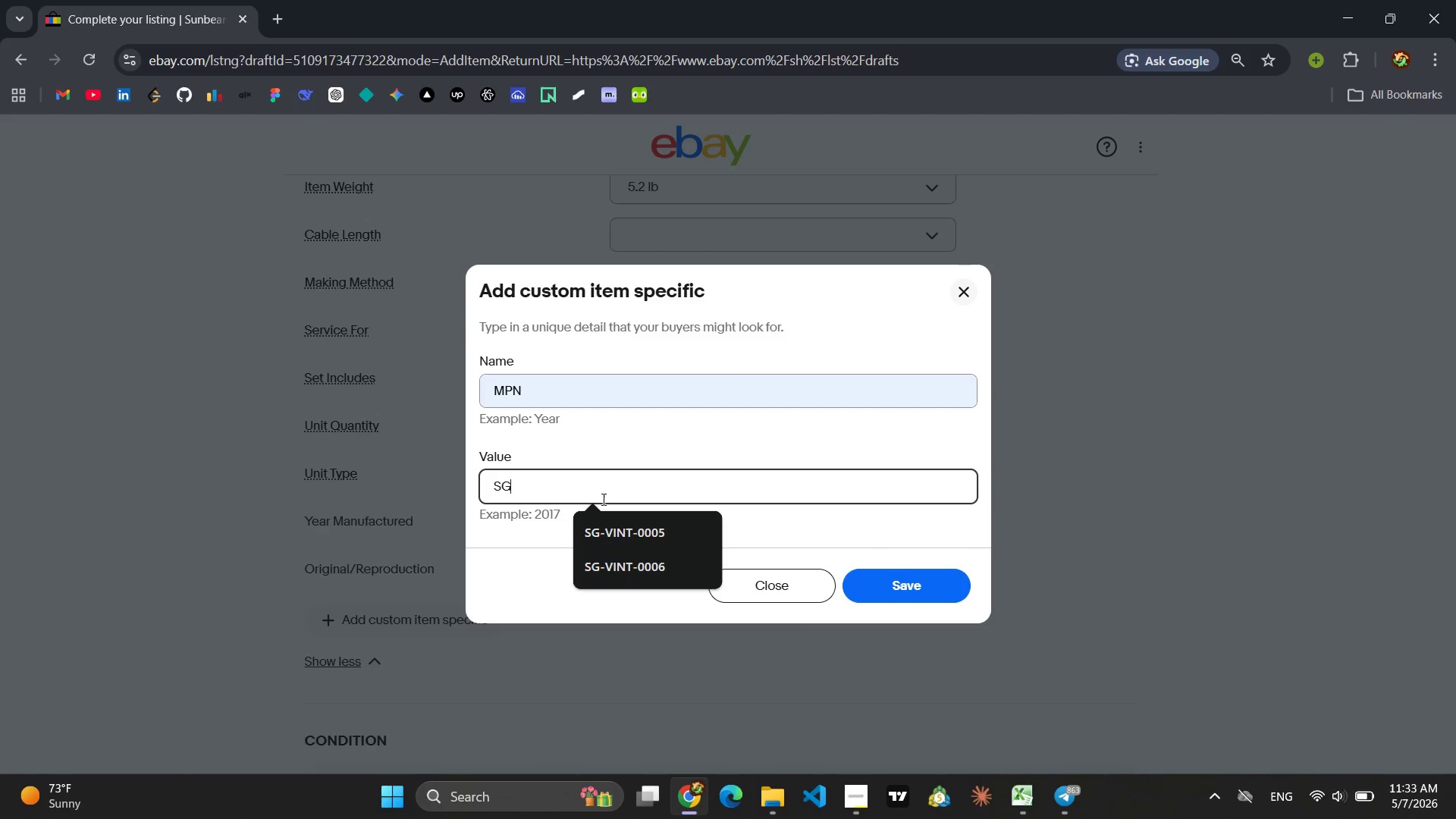 
left_click([632, 521])
 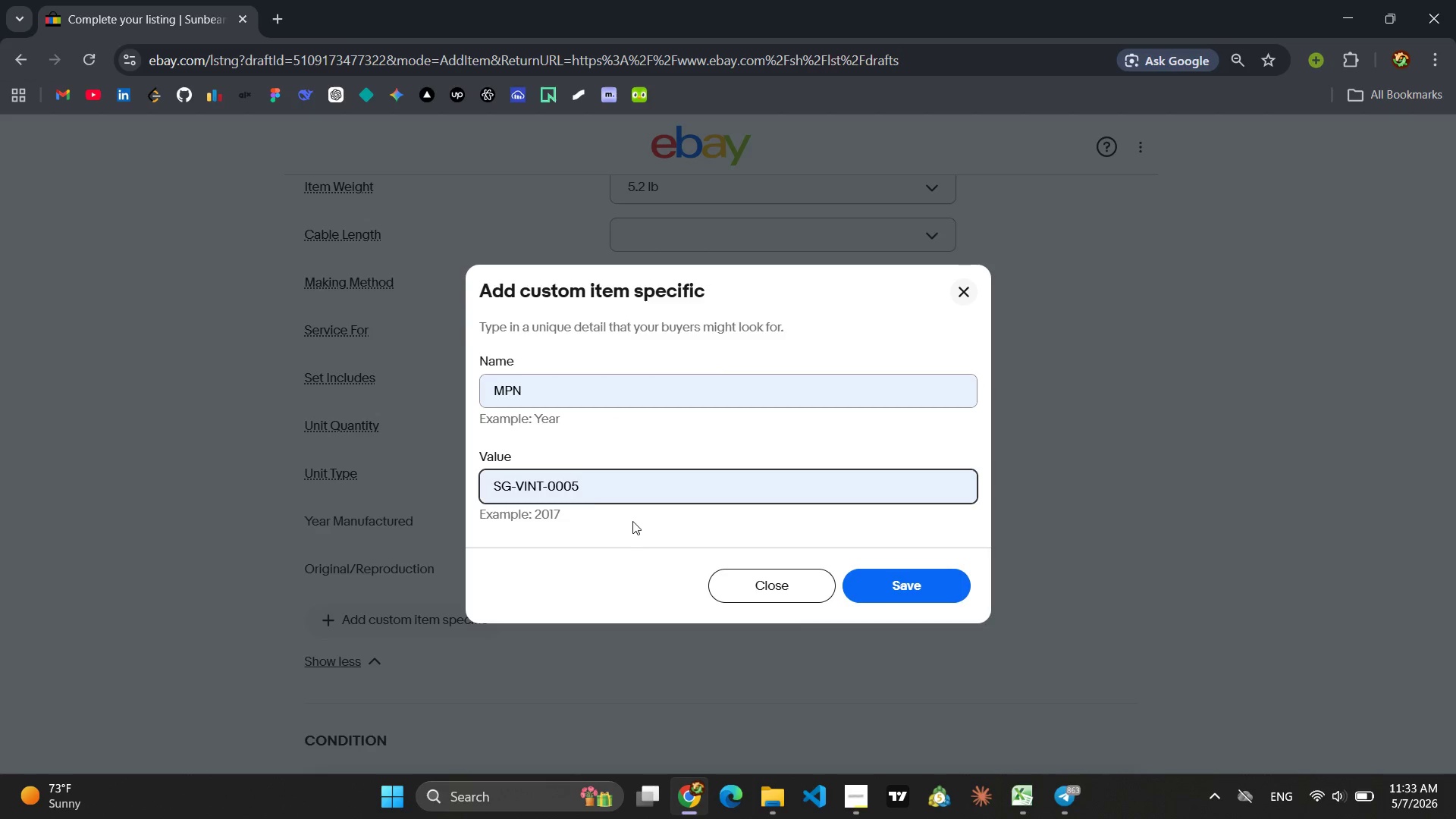 
key(Backspace)
 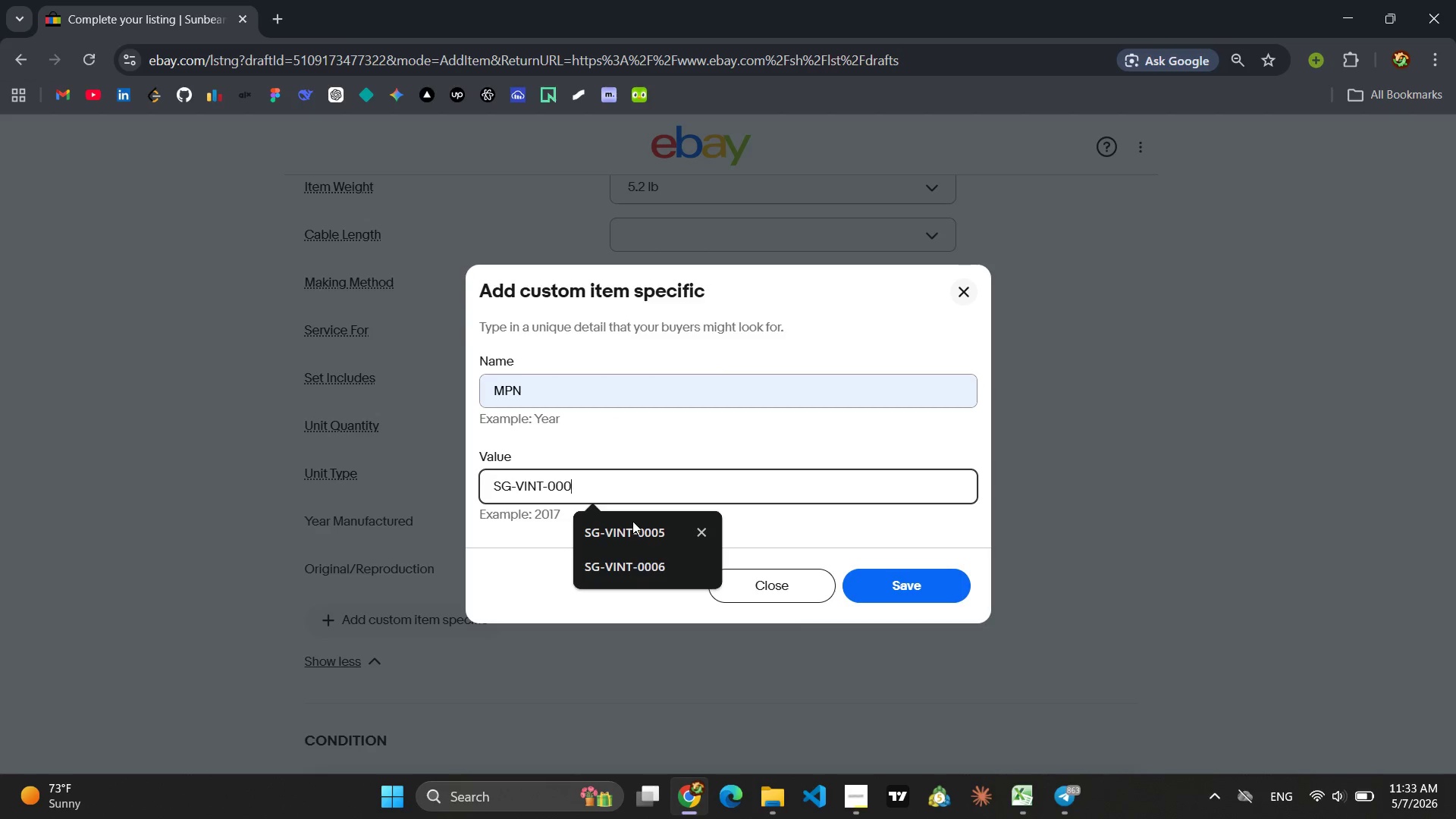 
key(9)
 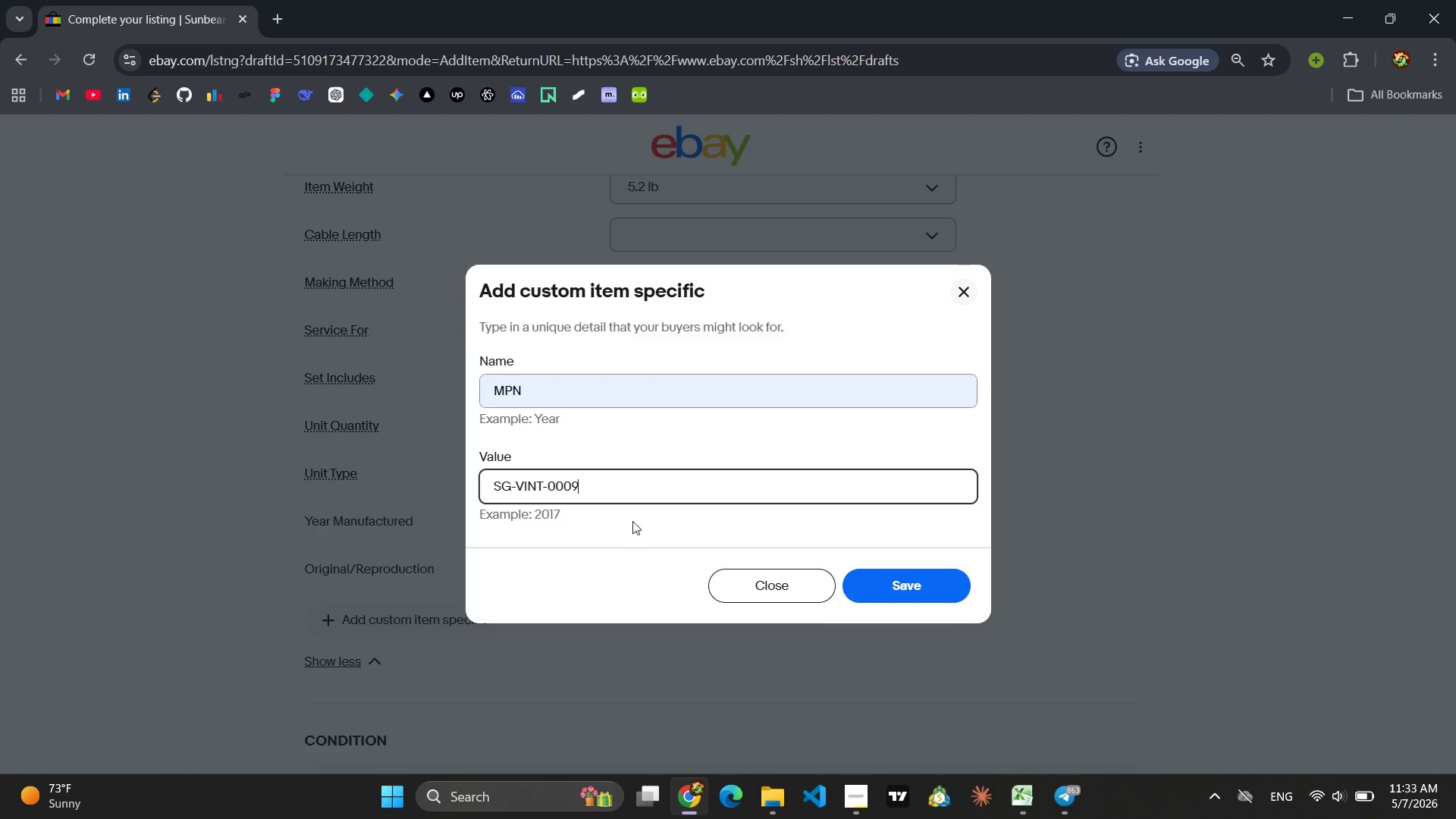 
key(Enter)
 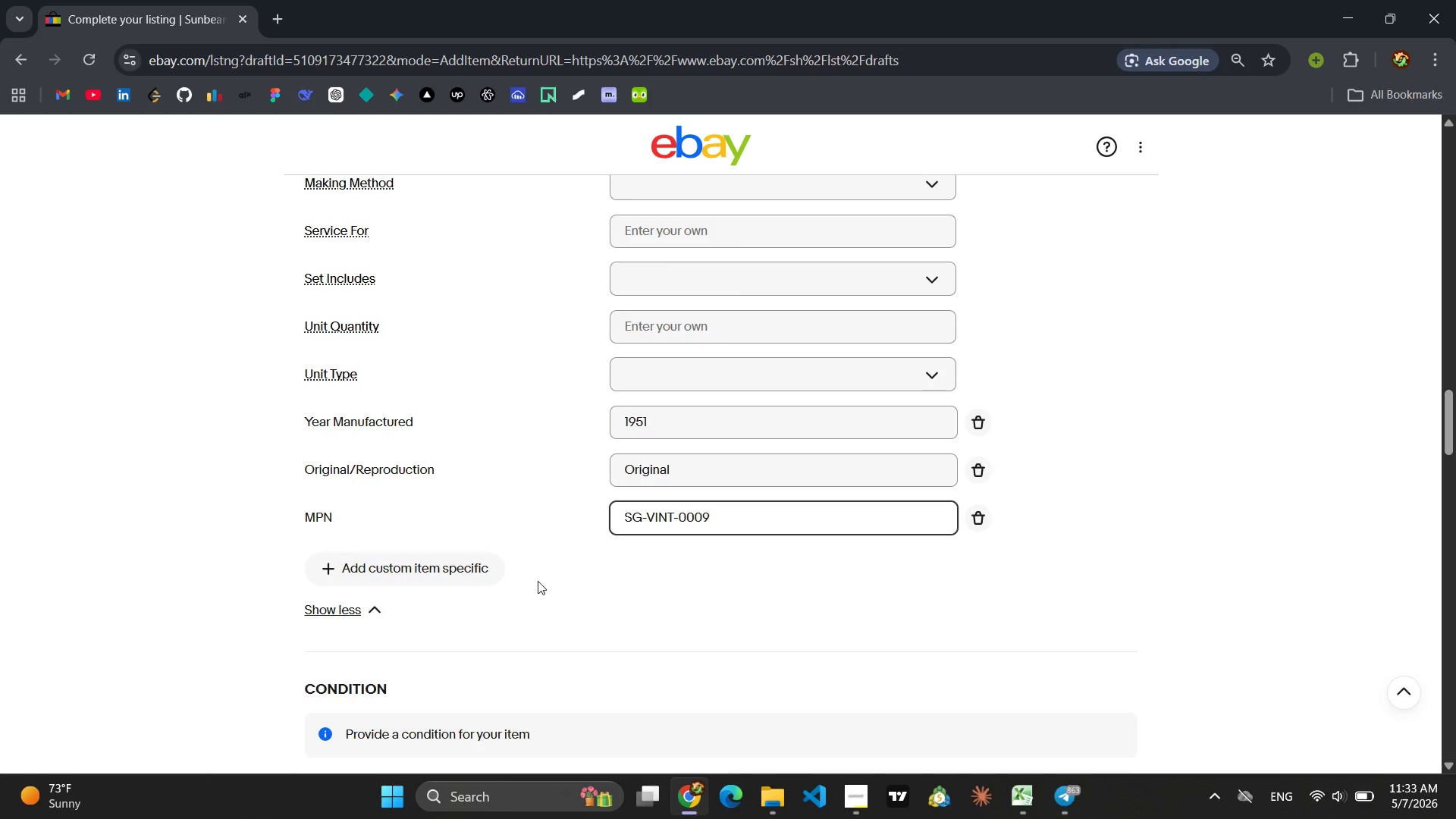 
left_click([435, 573])
 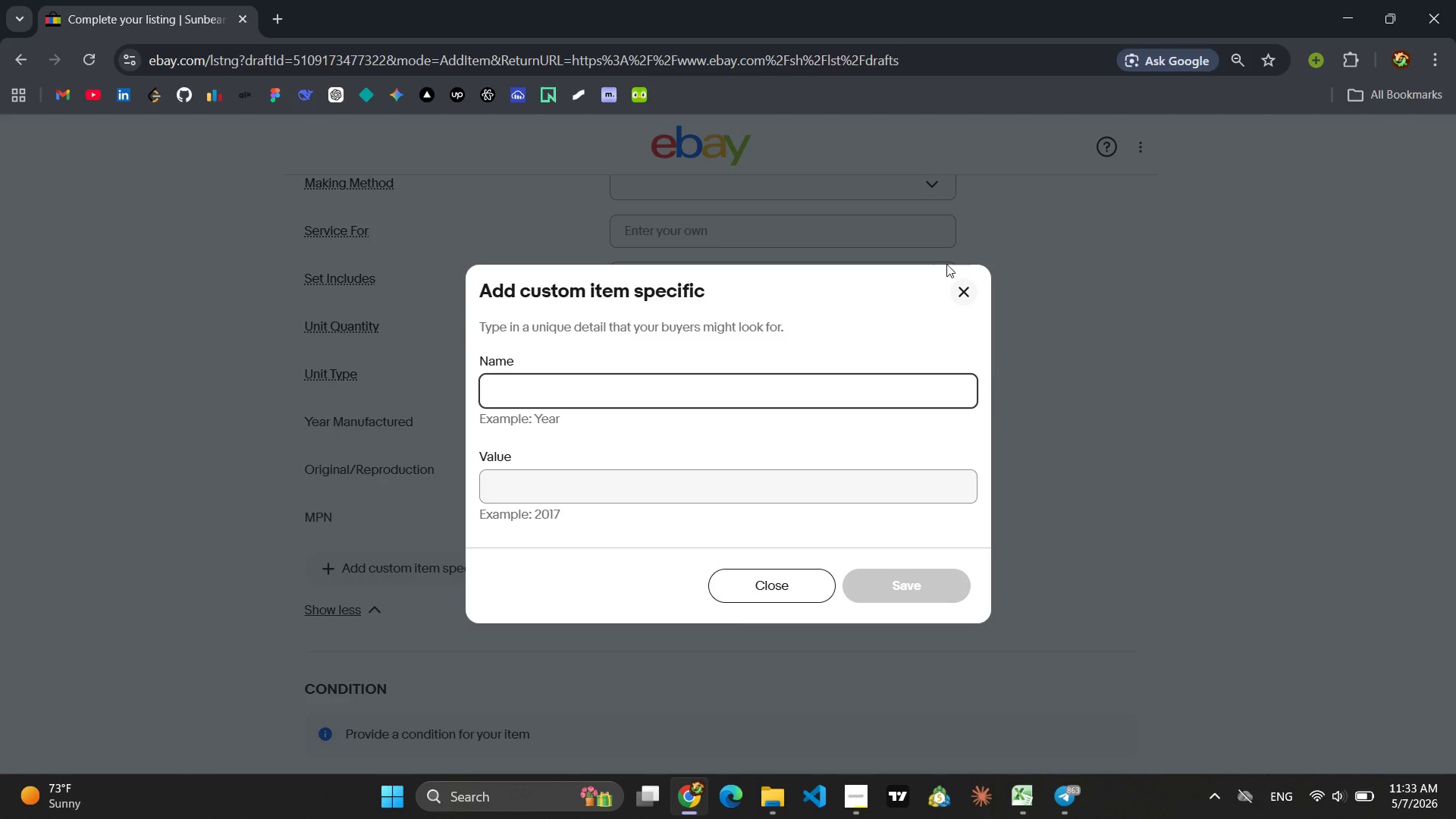 
left_click([956, 280])
 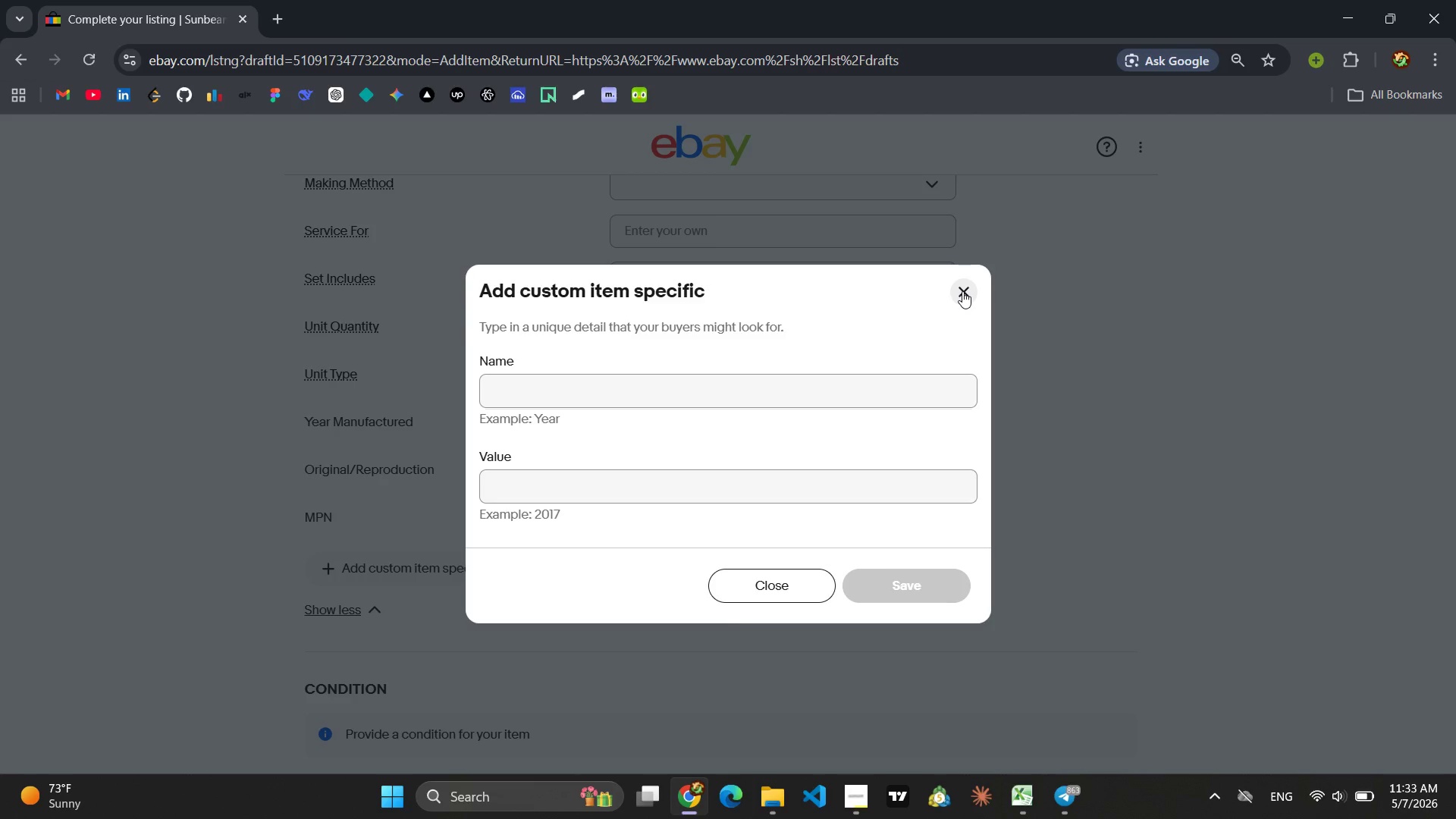 
left_click([962, 291])
 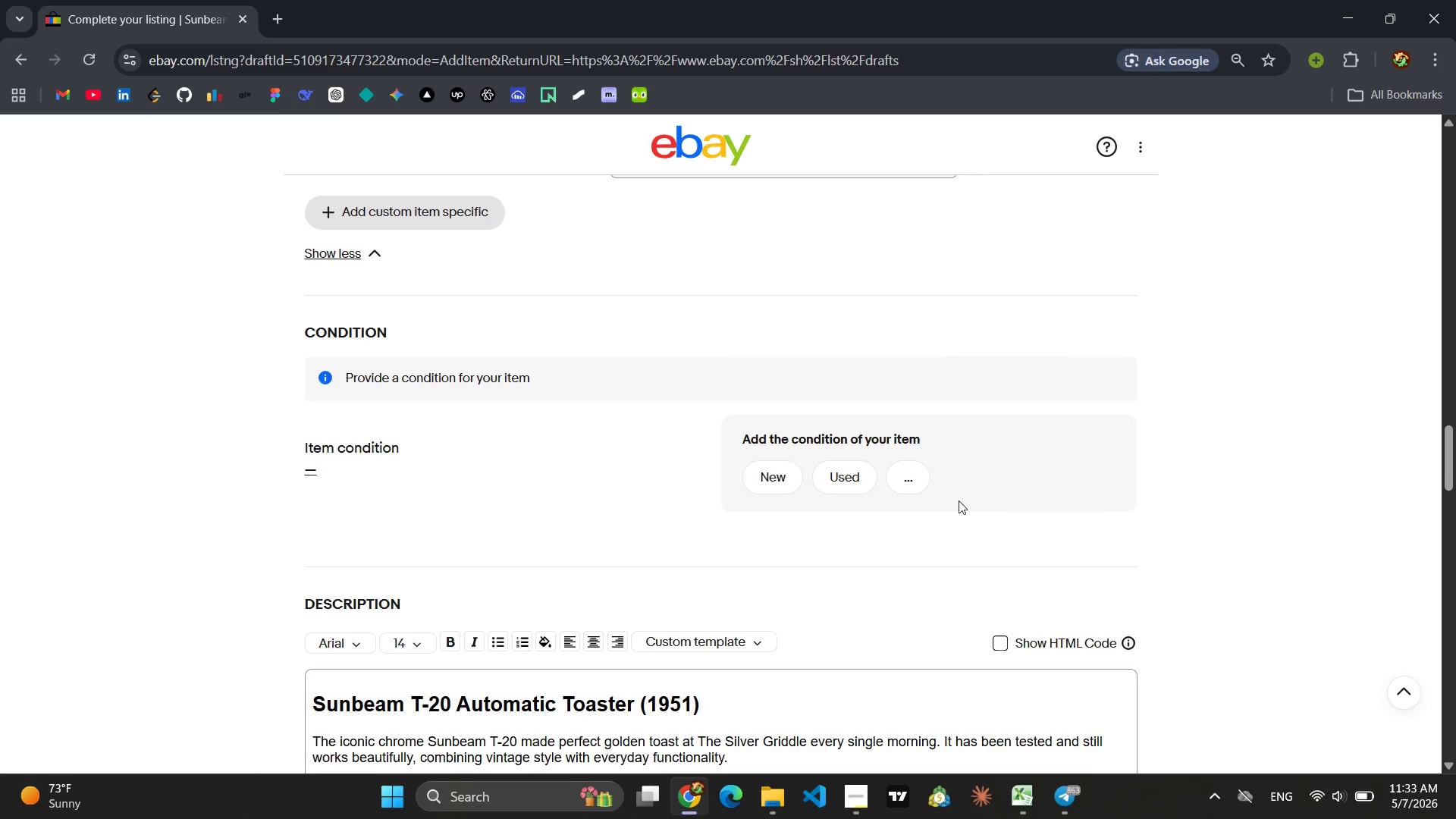 
left_click([839, 476])
 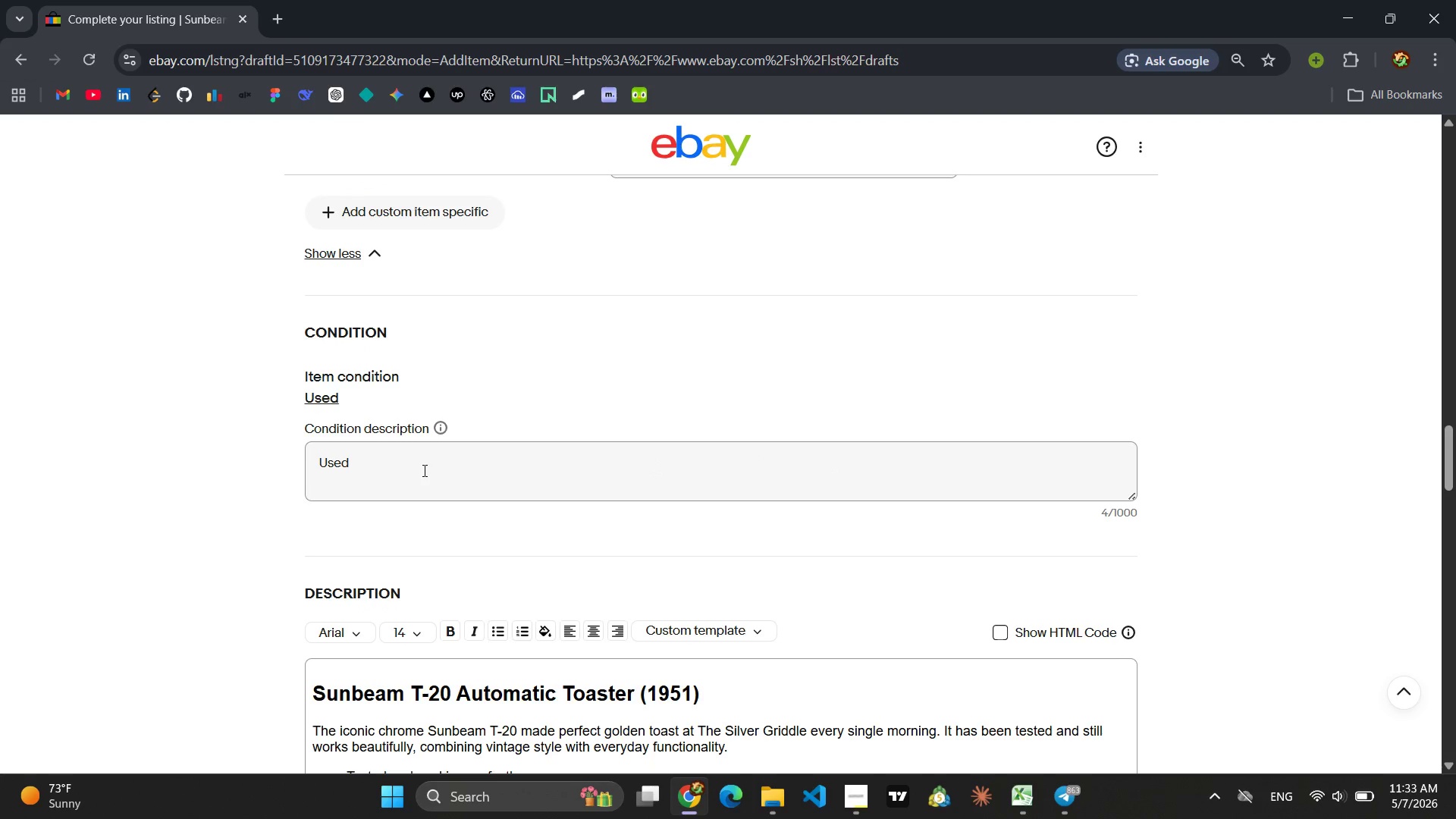 
left_click_drag(start_coordinate=[423, 470], to_coordinate=[247, 459])
 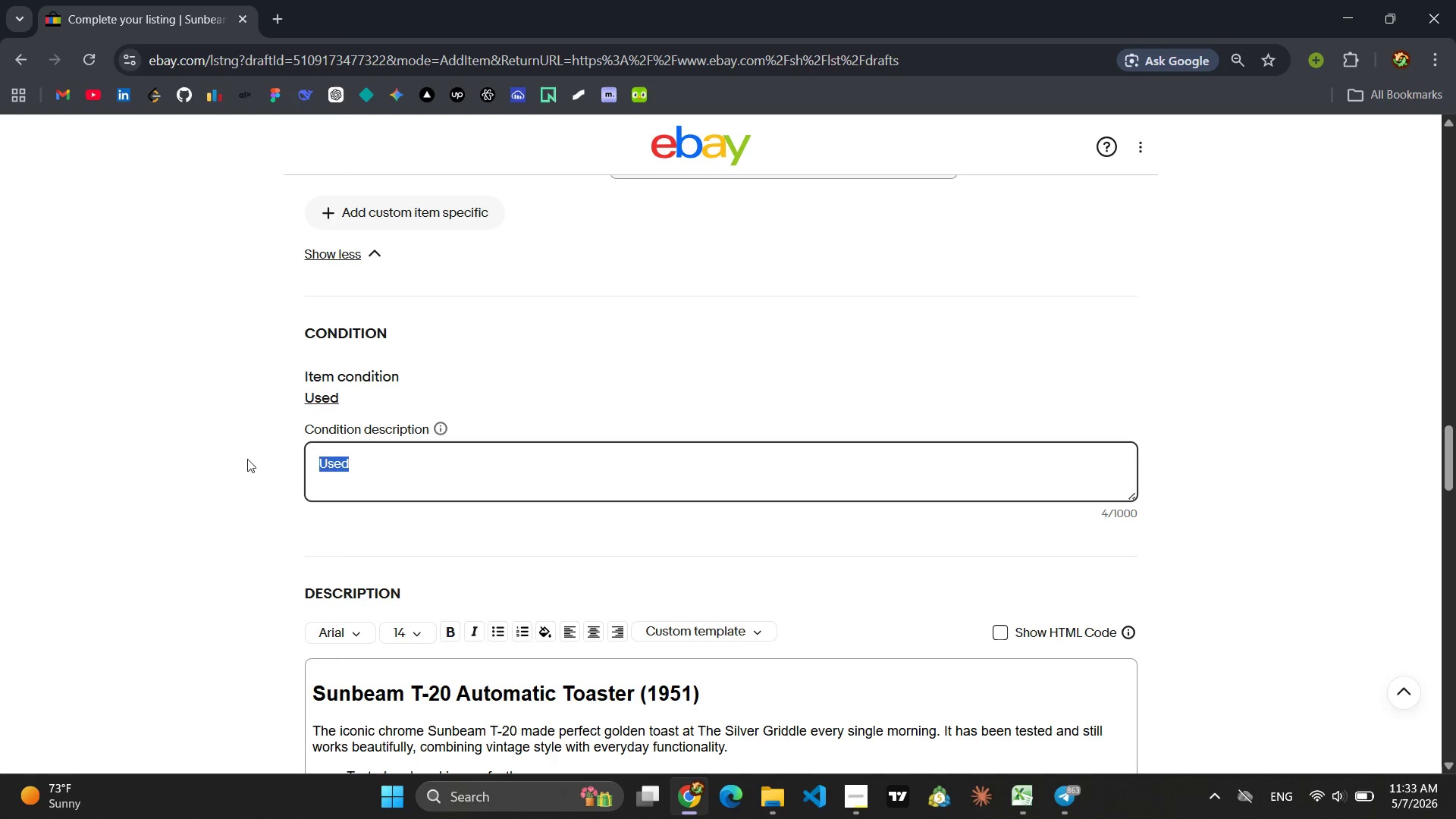 
type(TE)
key(Backspace)
type(ested and working perfeec)
key(Backspace)
key(Backspace)
type(ctly)
 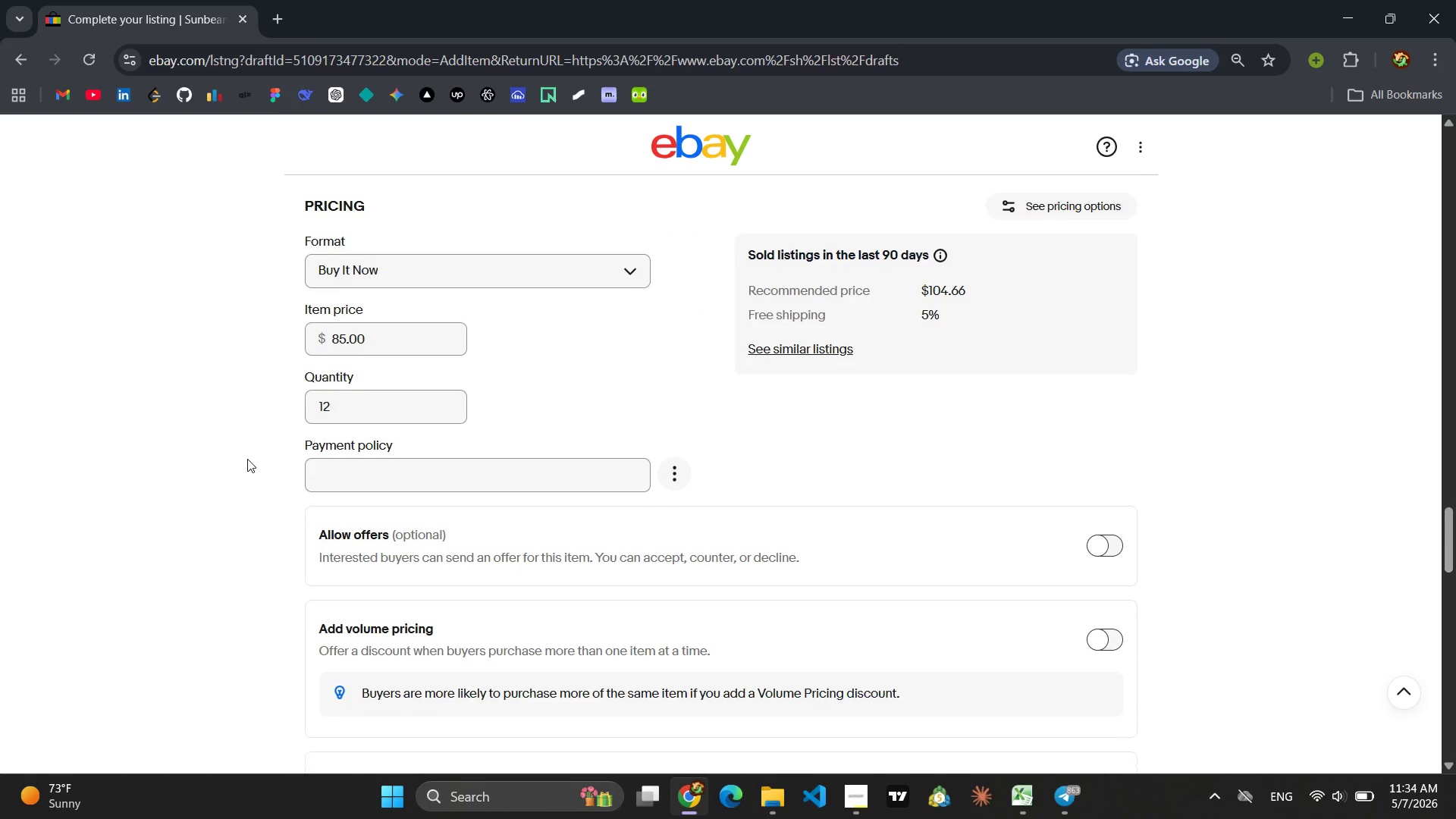 
wait(5.78)
 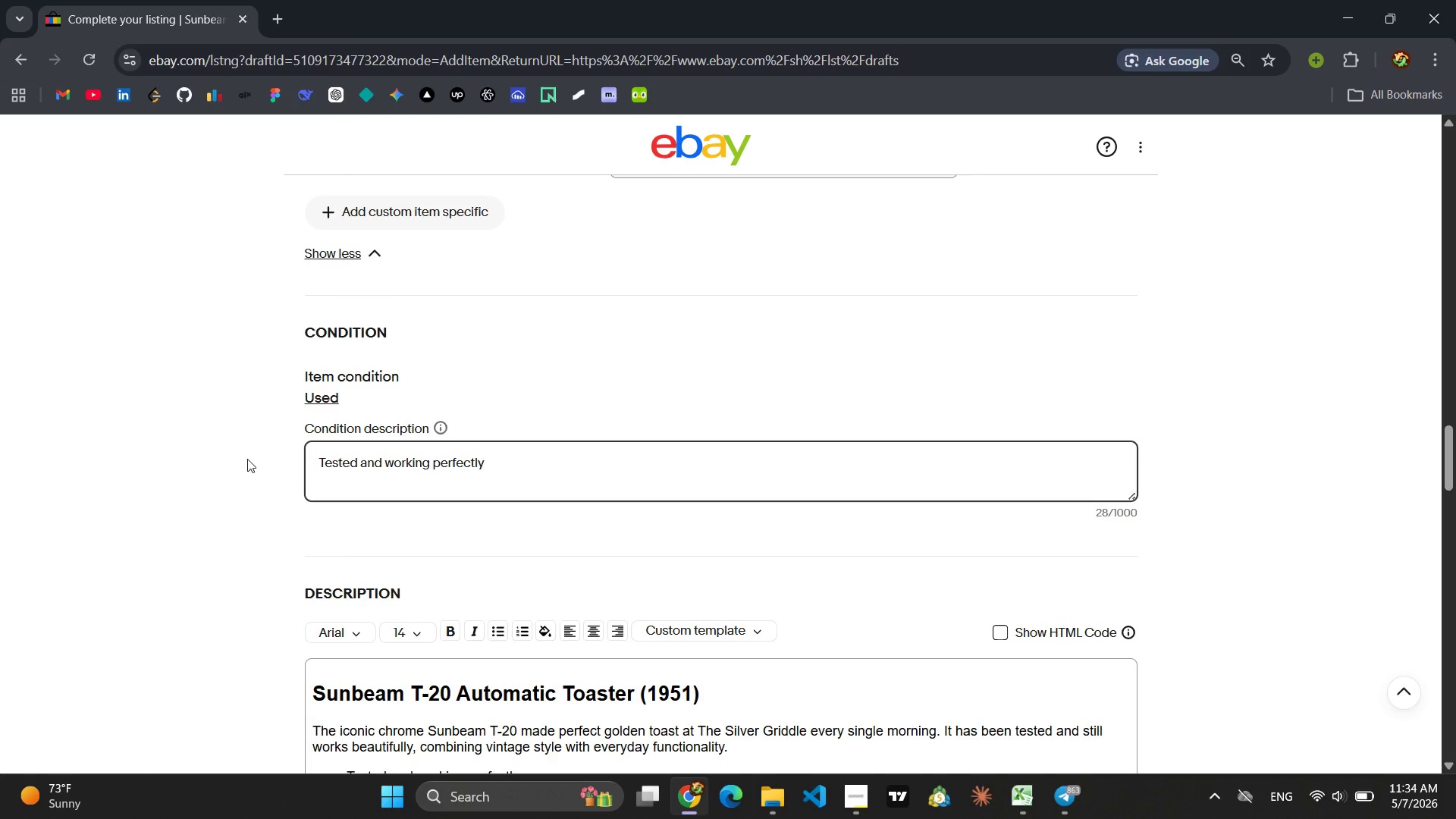 
left_click([526, 472])
 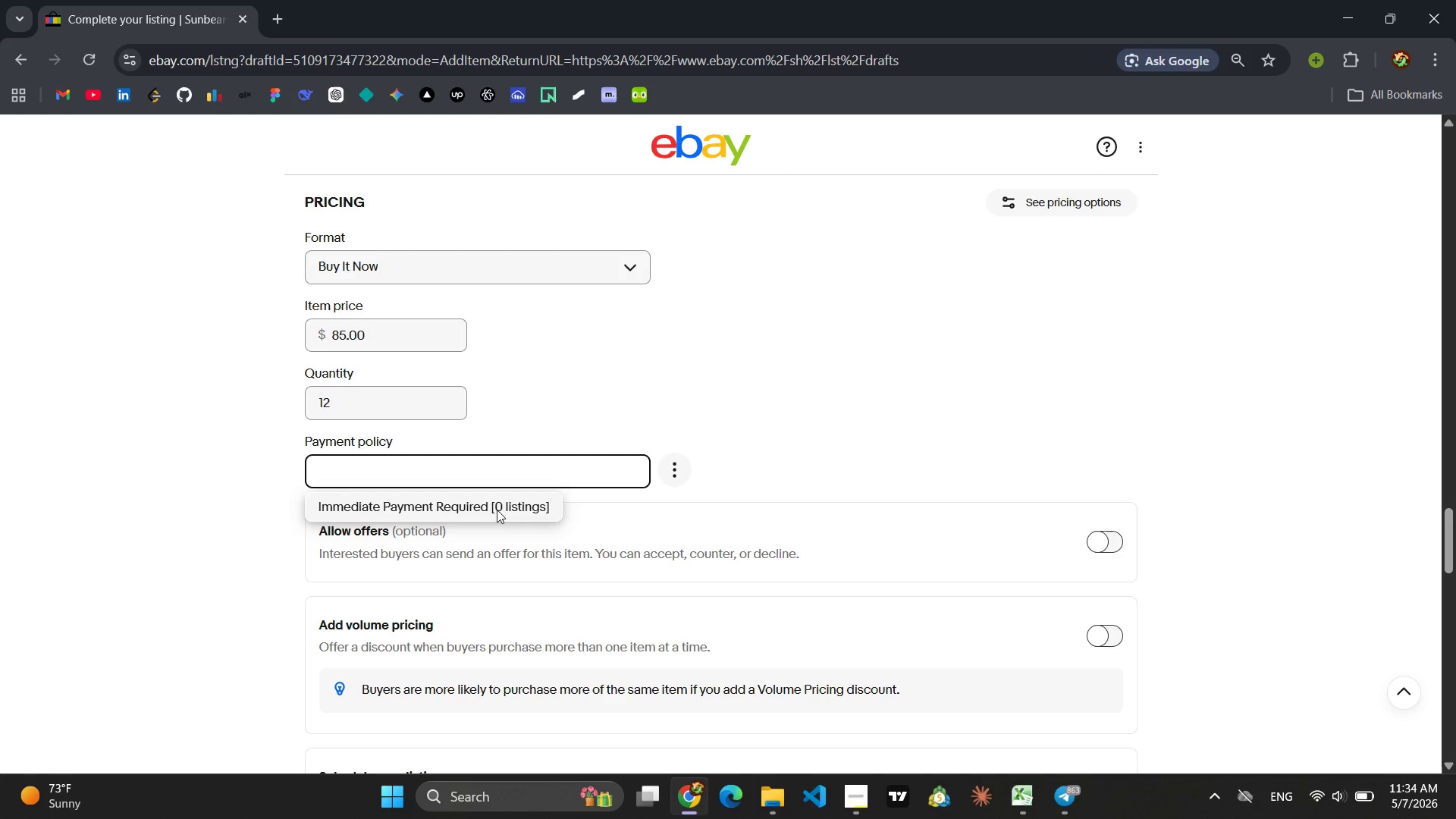 
left_click([497, 510])
 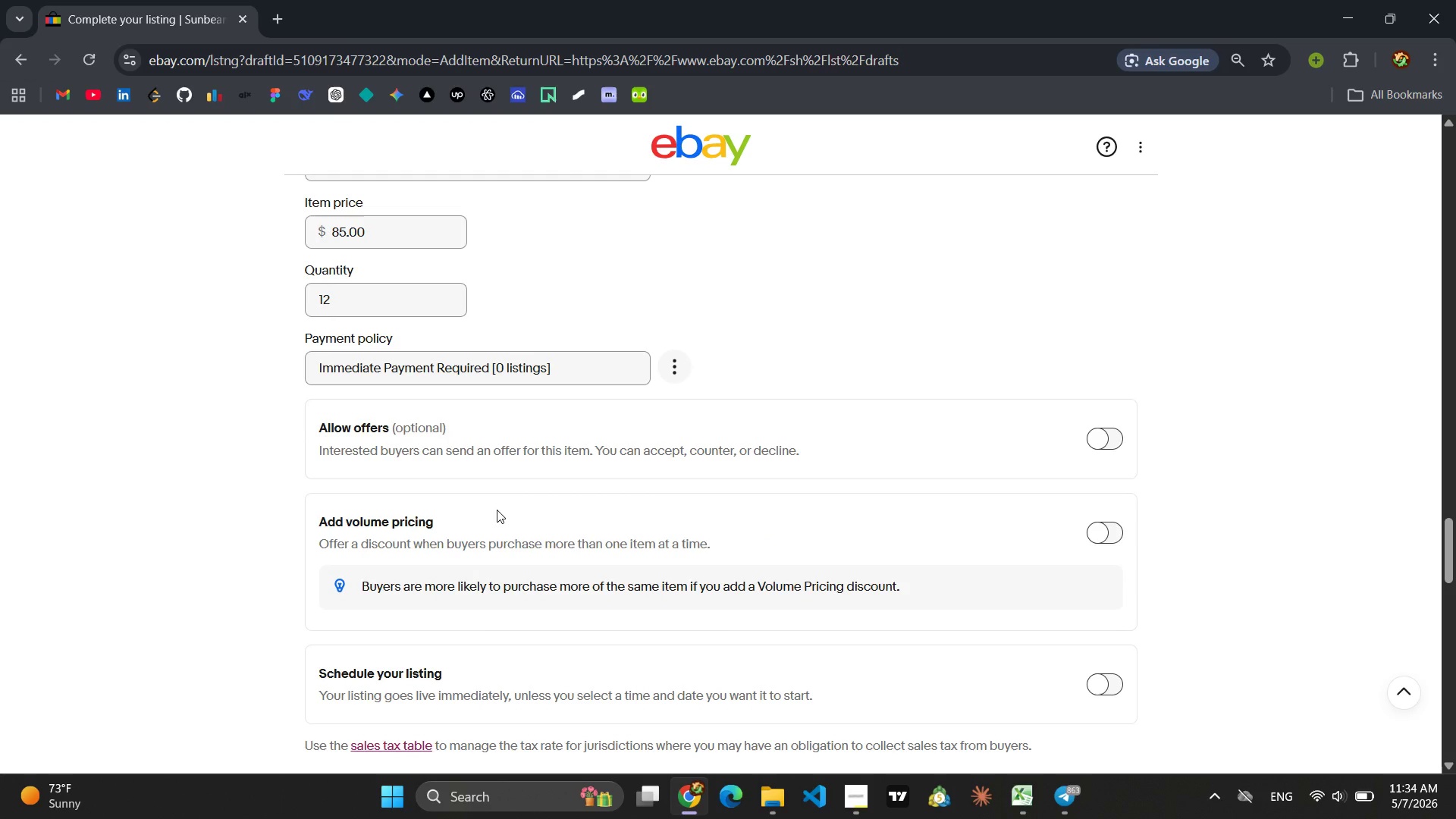 
wait(9.11)
 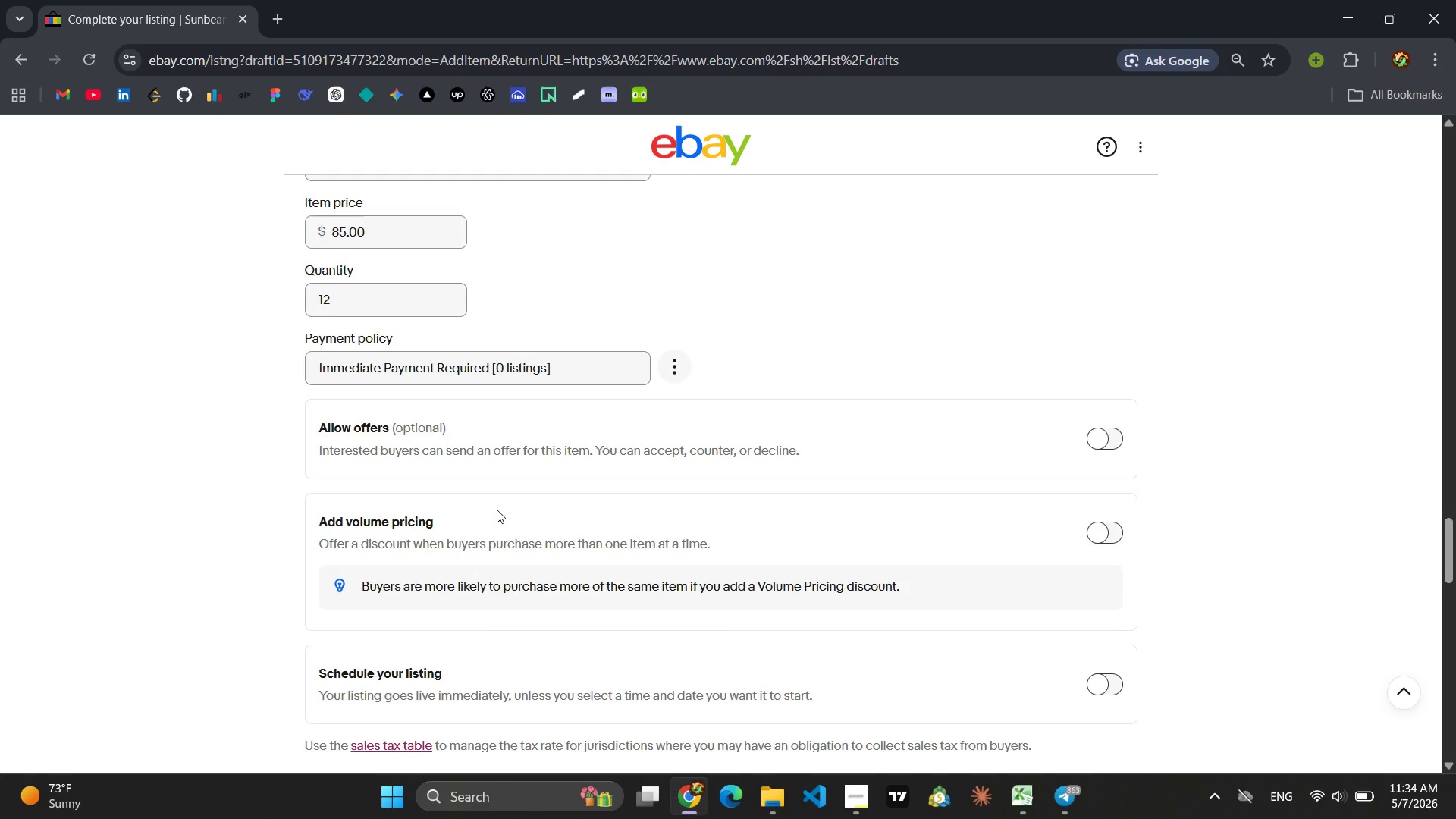 
left_click([468, 510])
 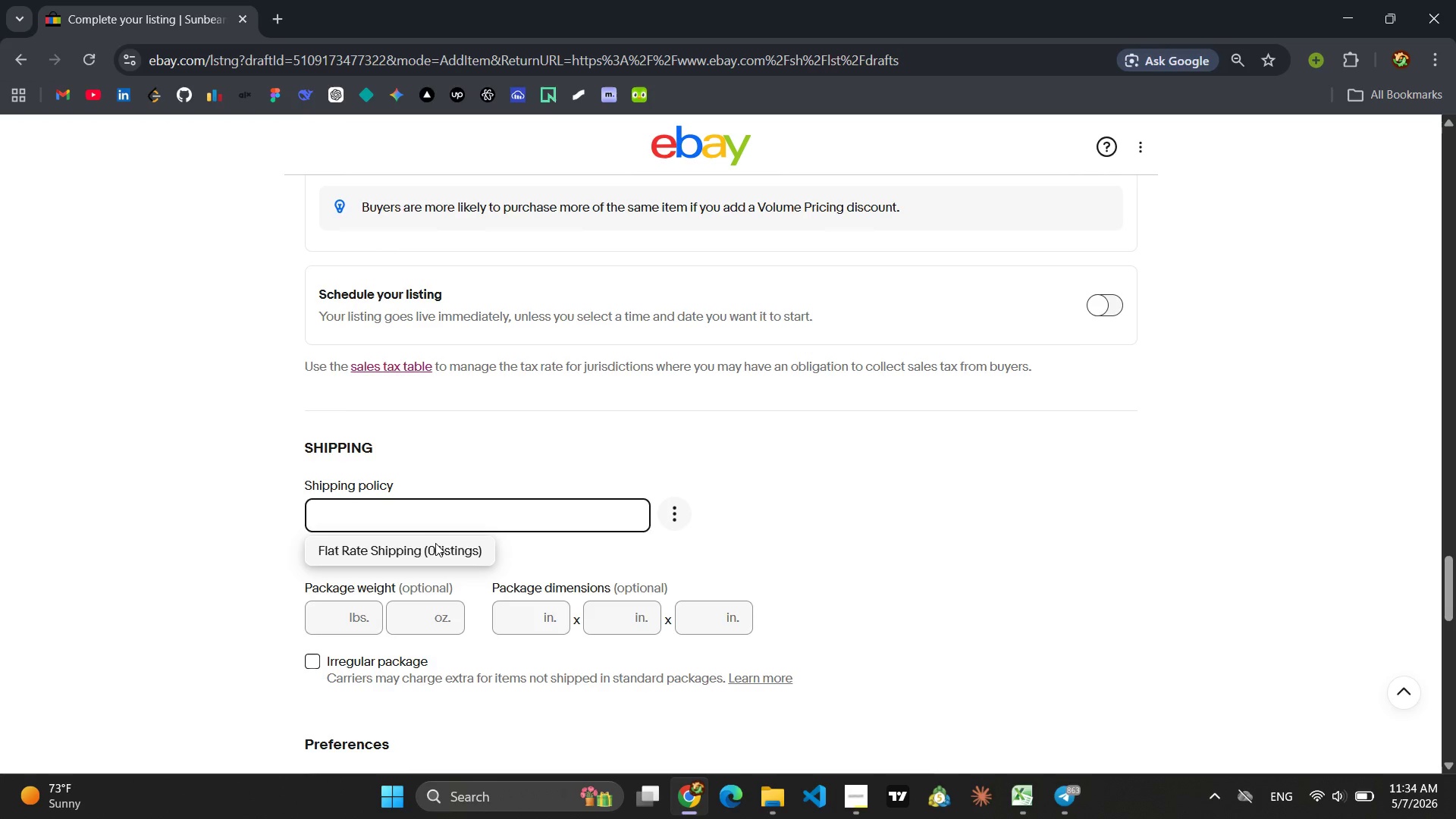 
left_click([435, 543])
 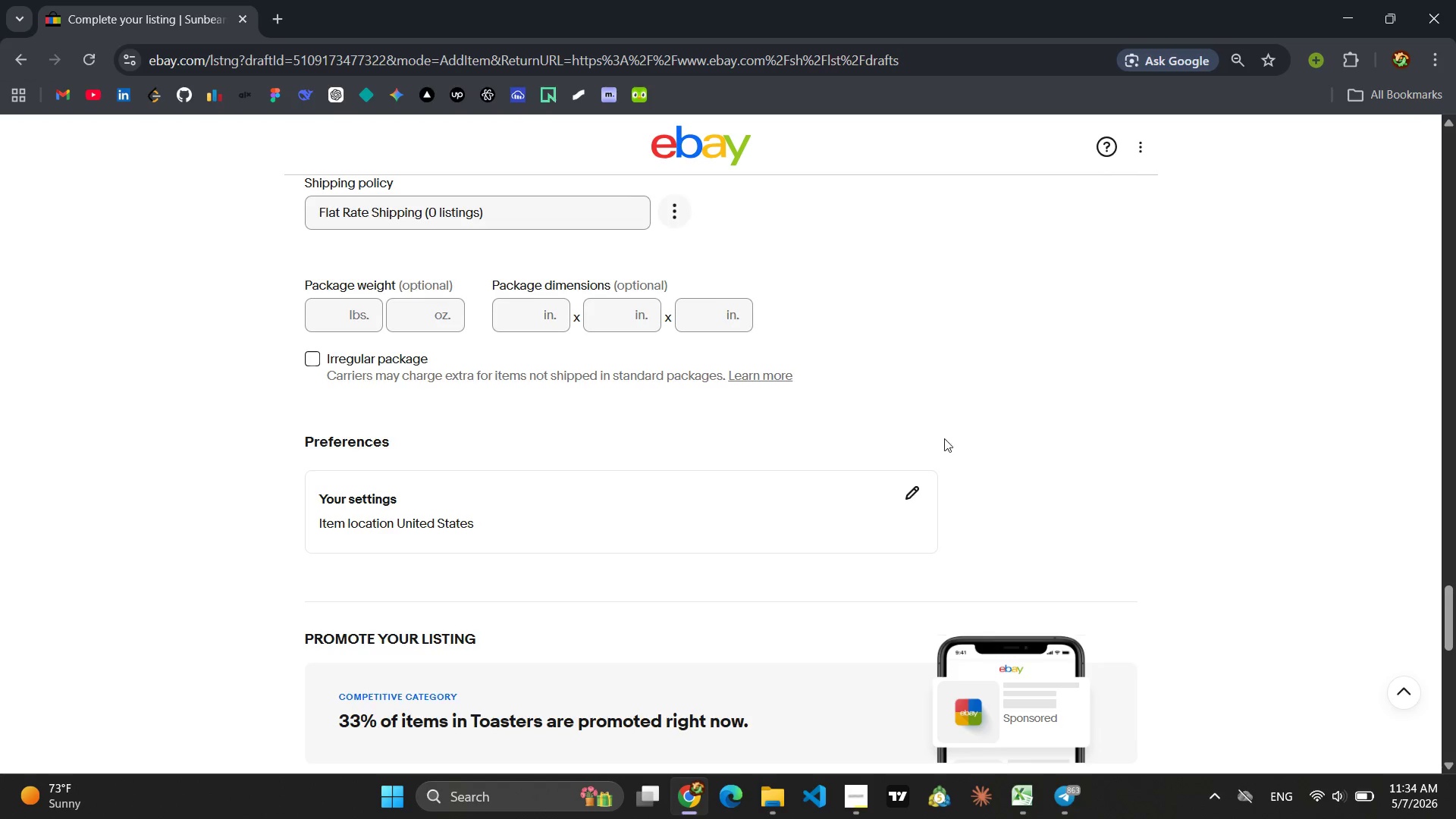 
left_click([914, 493])
 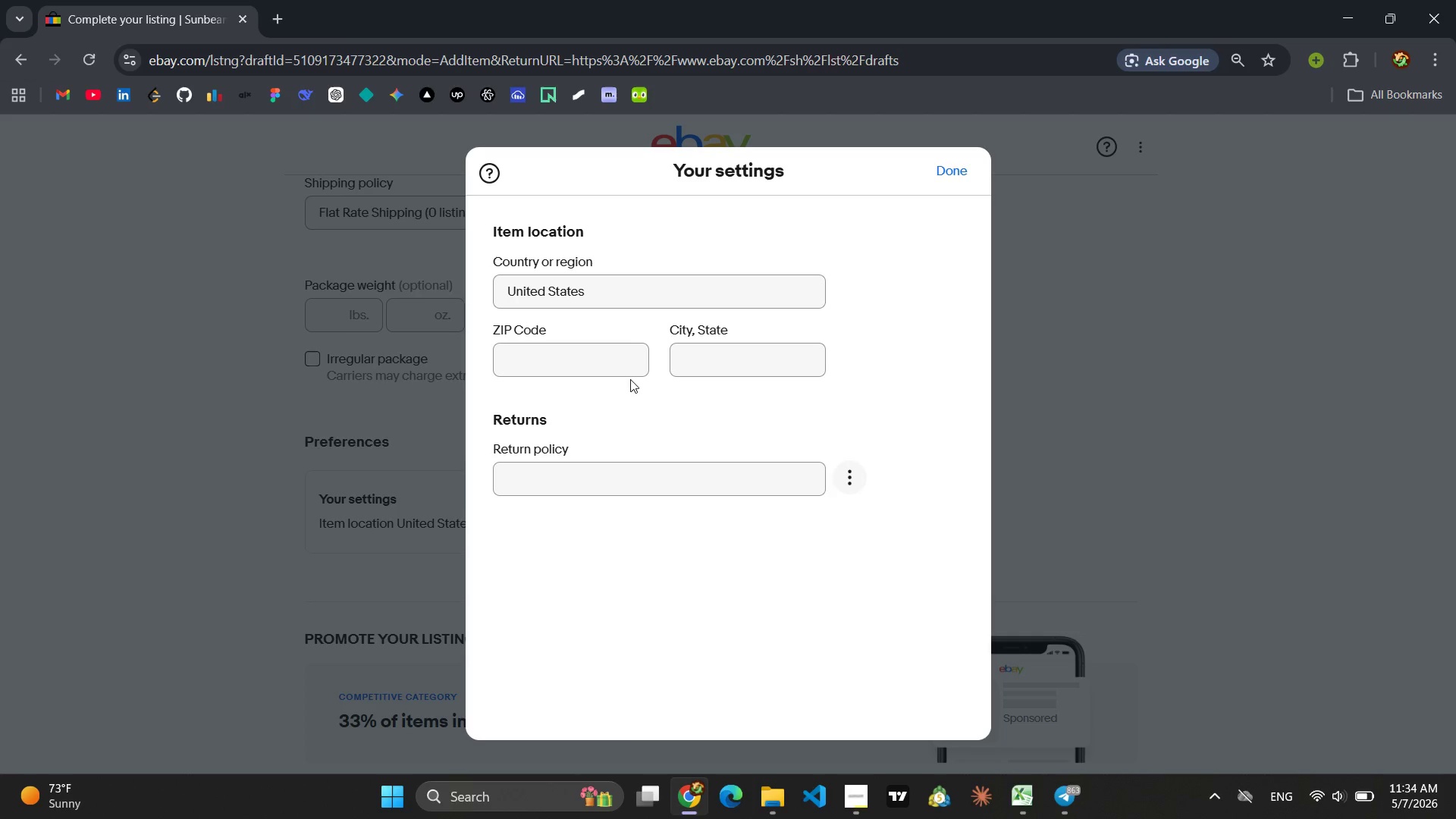 
left_click([573, 369])
 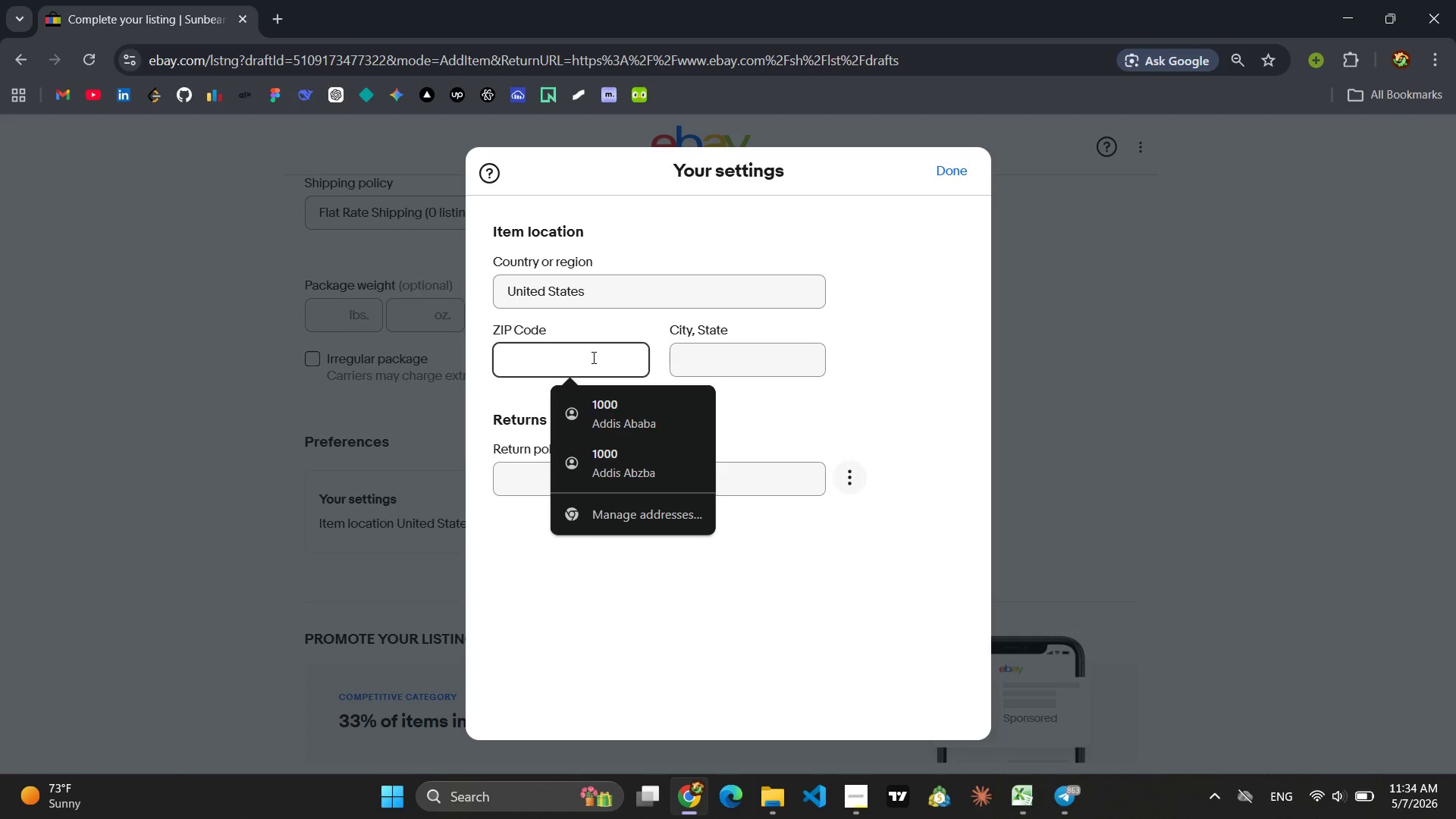 
key(9)
 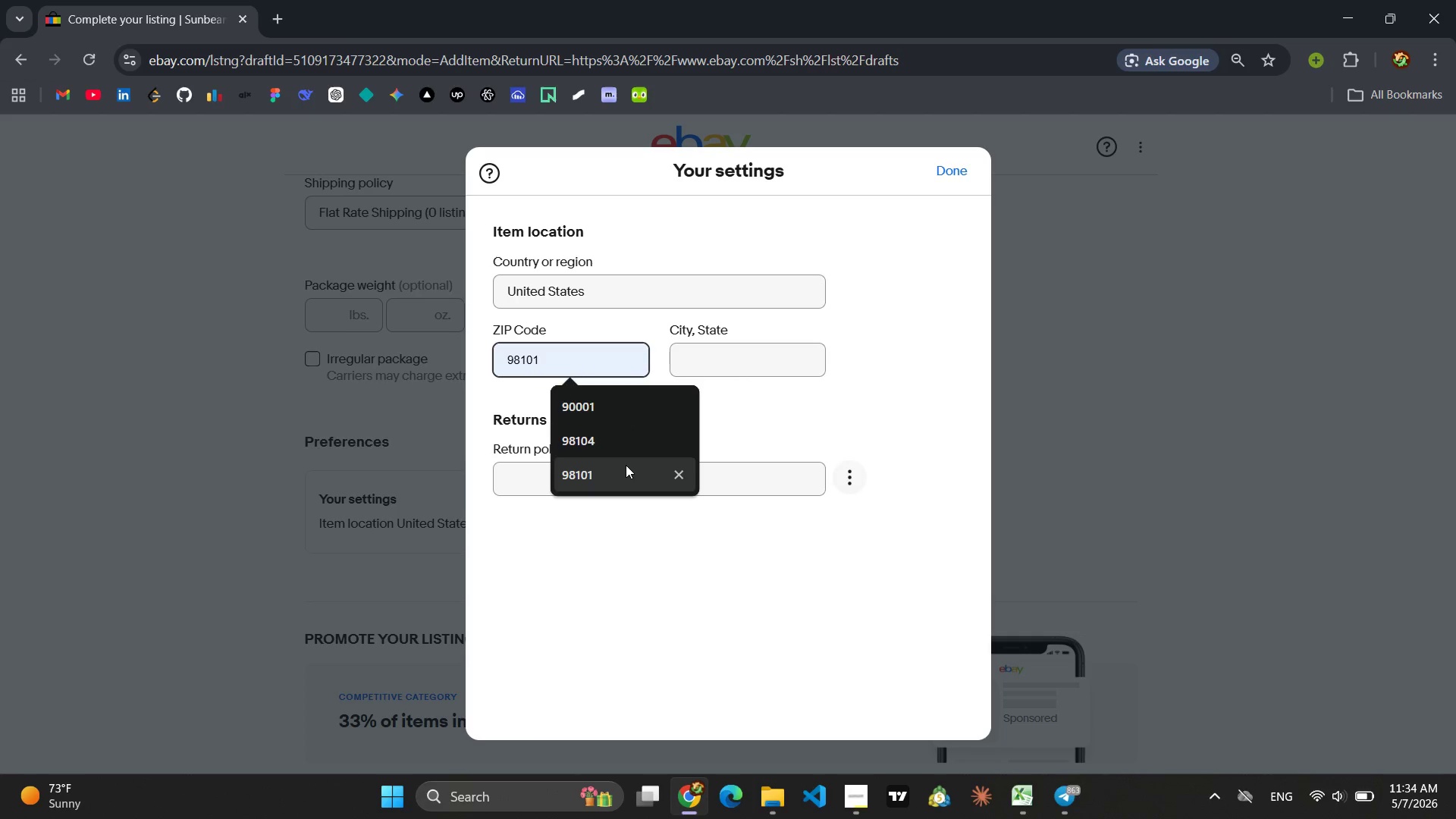 
left_click([623, 471])
 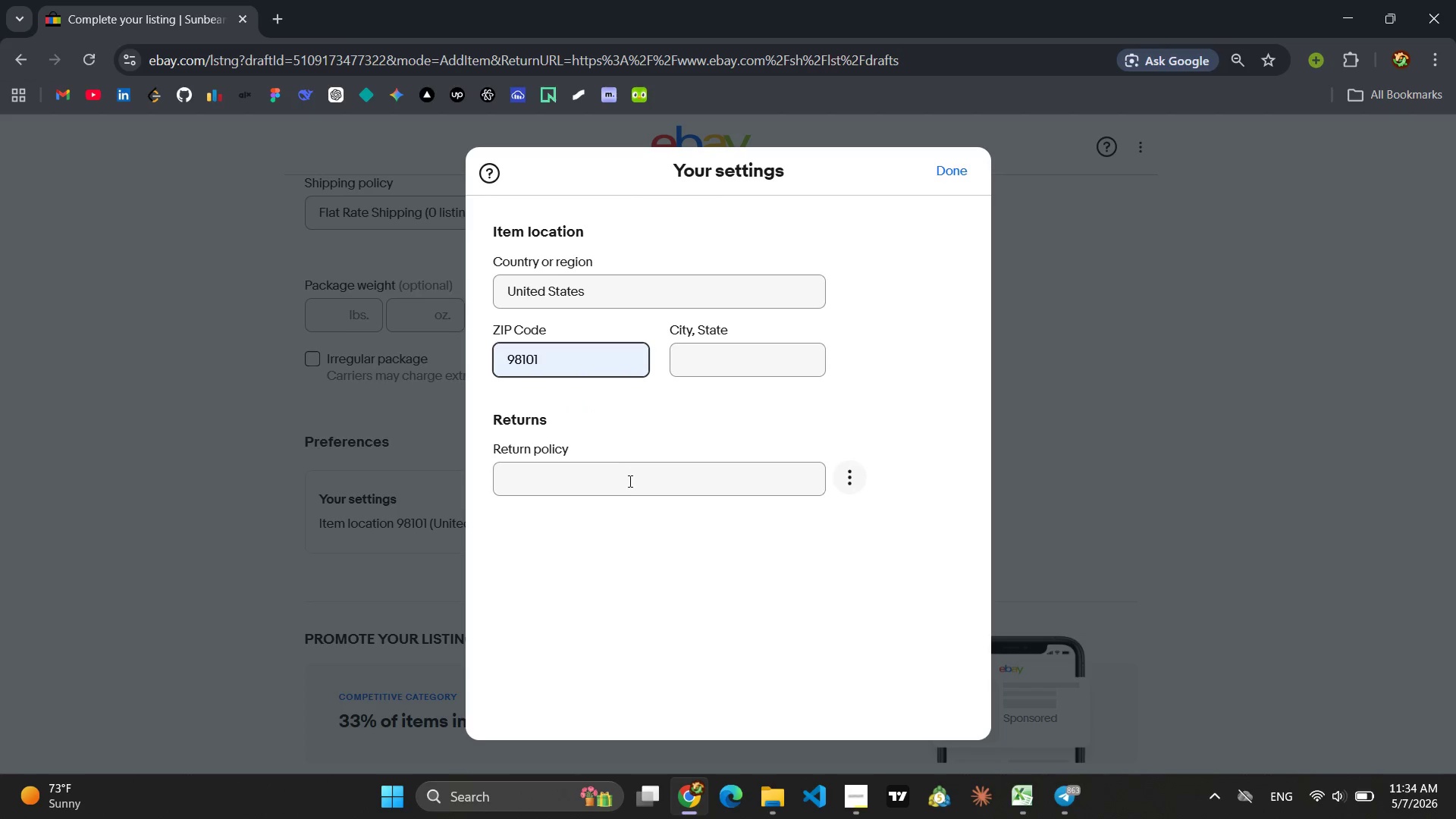 
left_click([629, 481])
 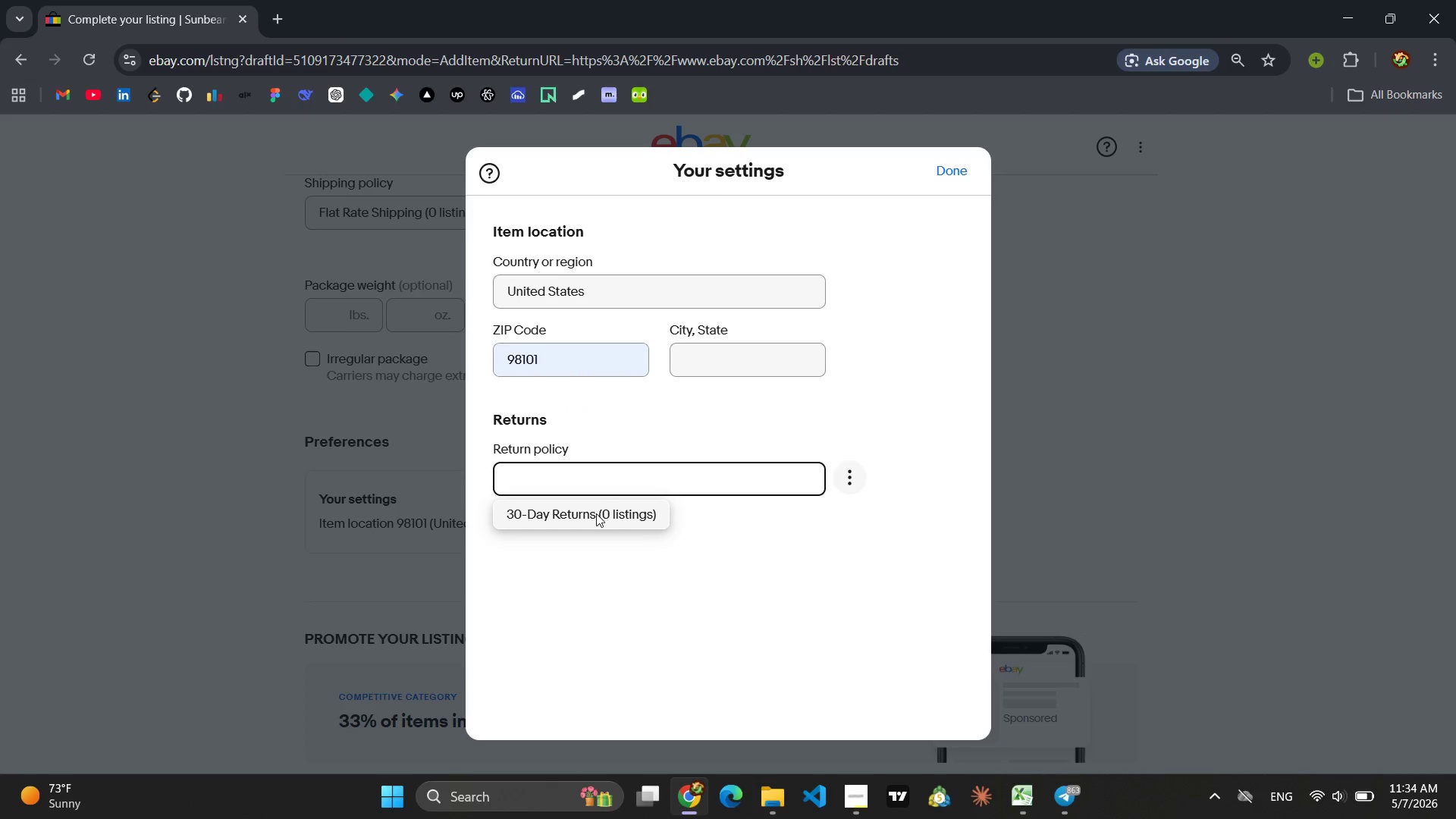 
left_click([596, 513])
 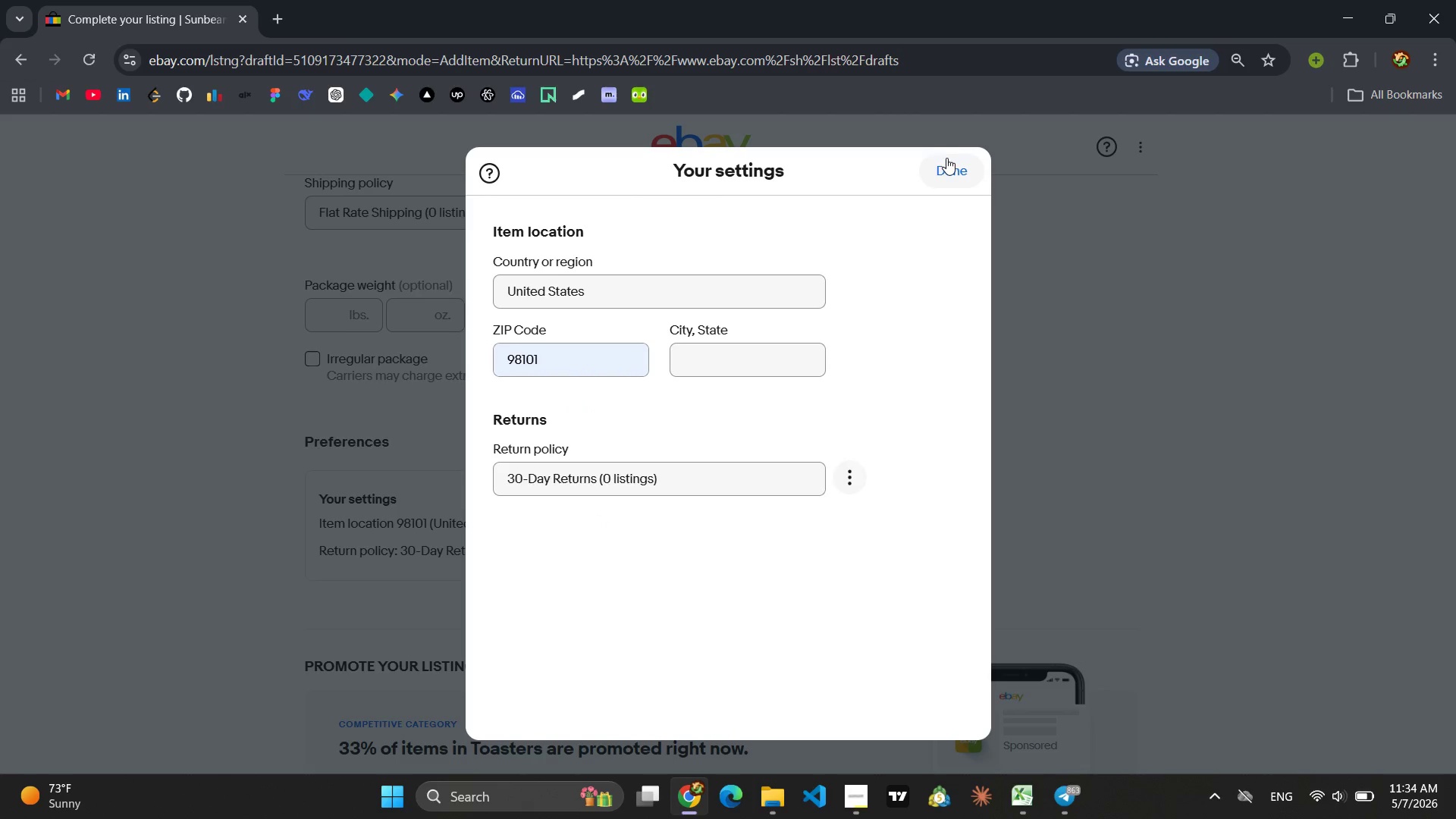 
left_click([946, 159])
 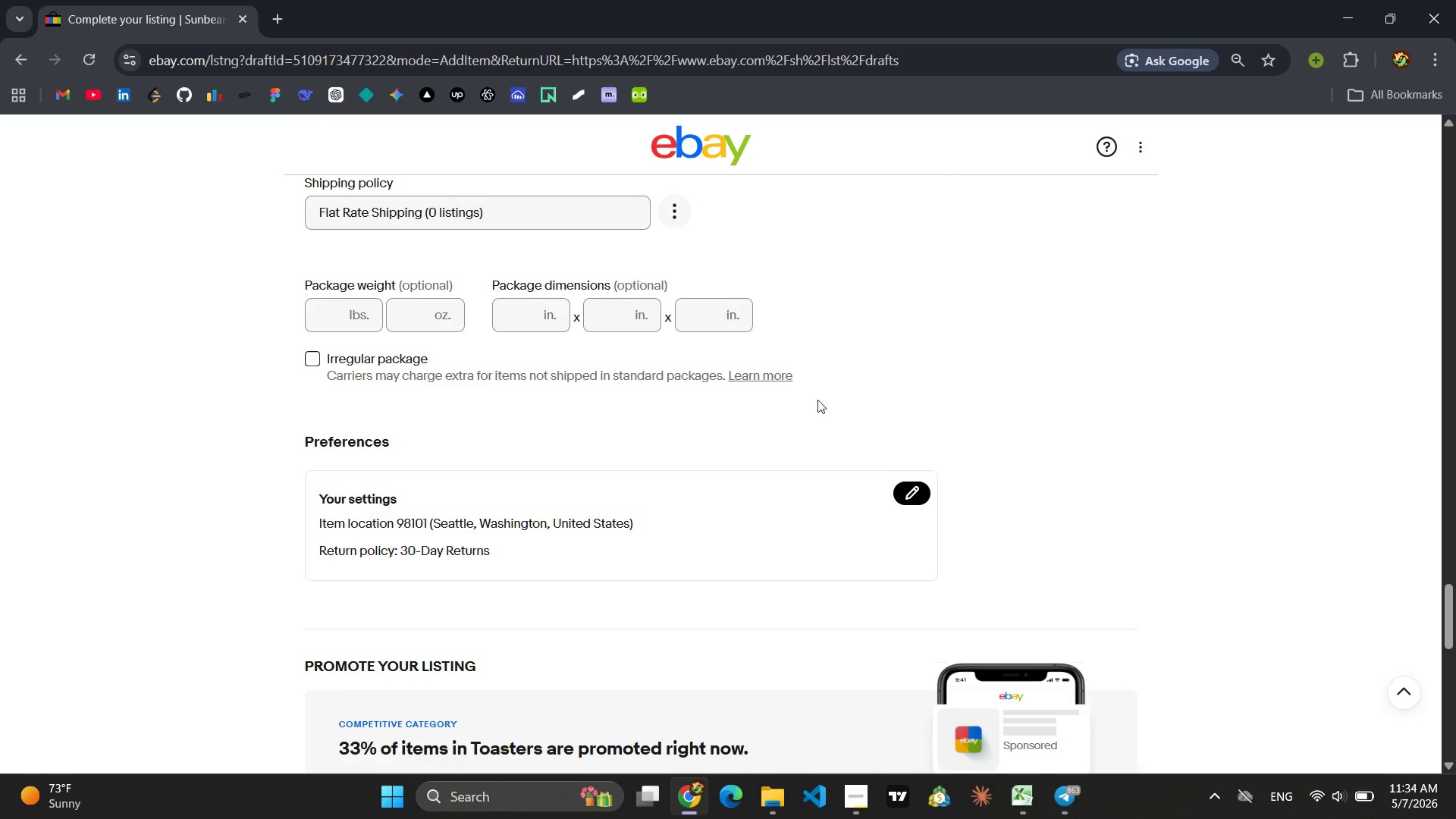 
wait(8.48)
 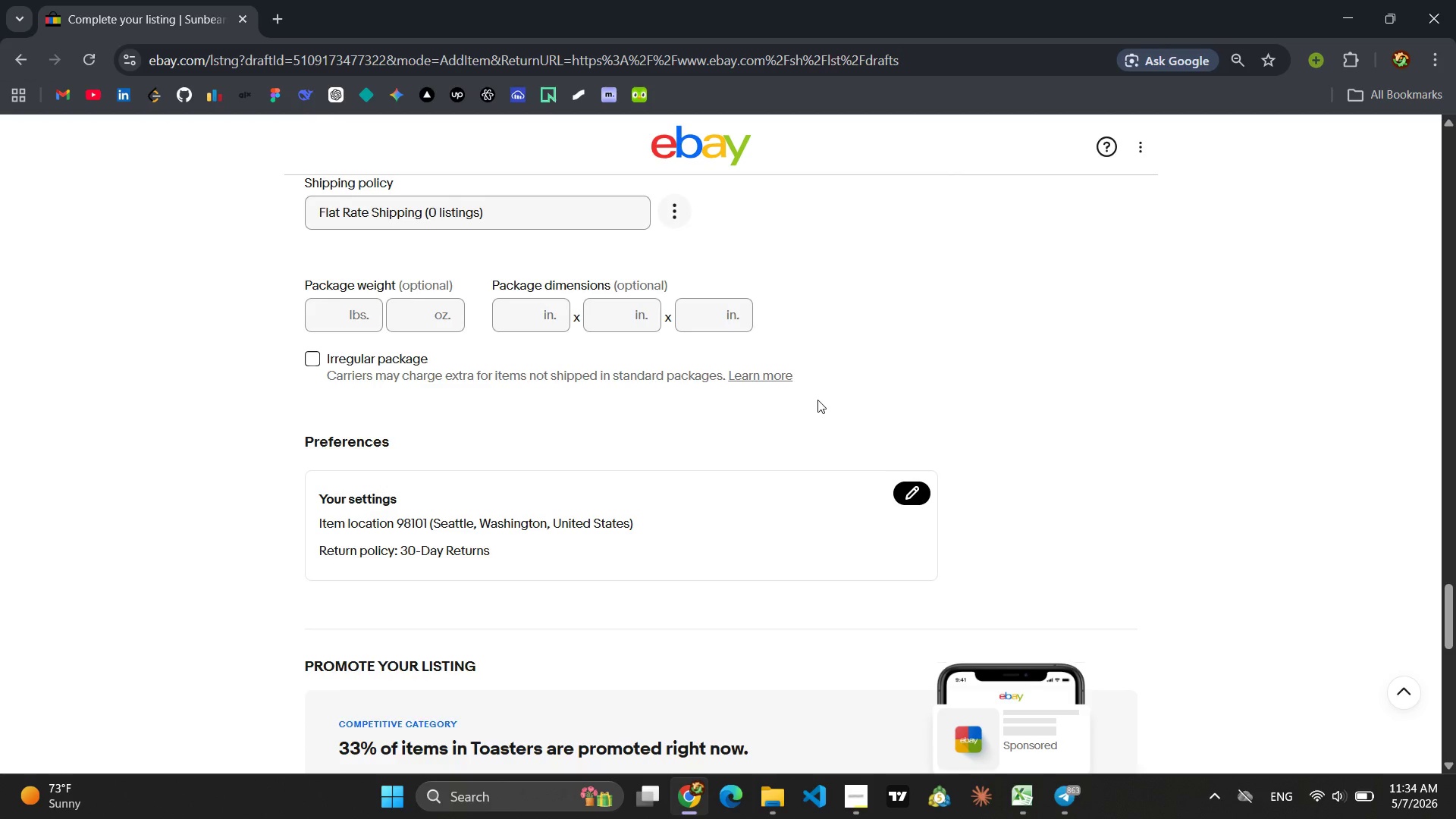 
left_click([709, 598])
 